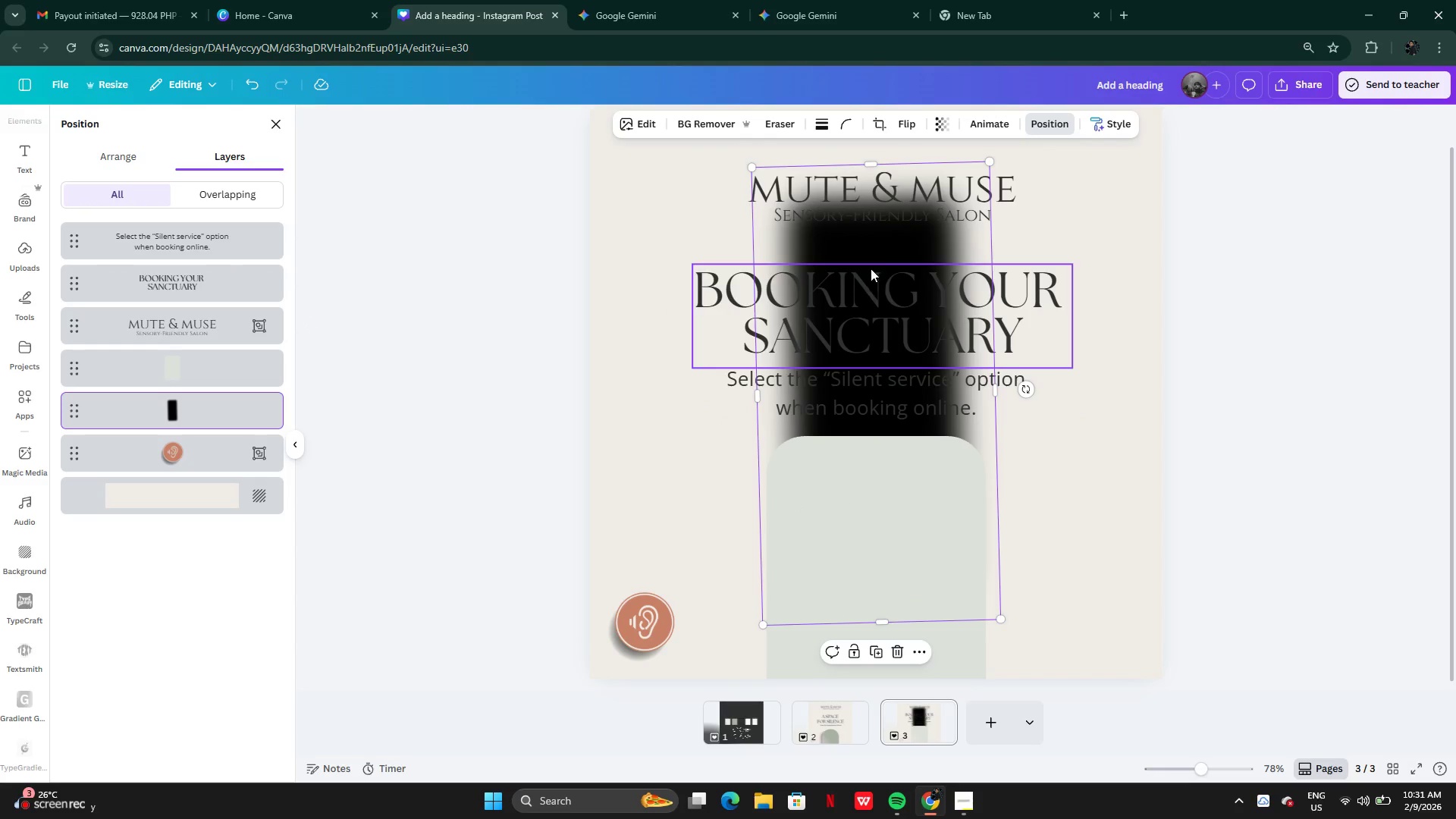 
left_click_drag(start_coordinate=[883, 232], to_coordinate=[844, 485])
 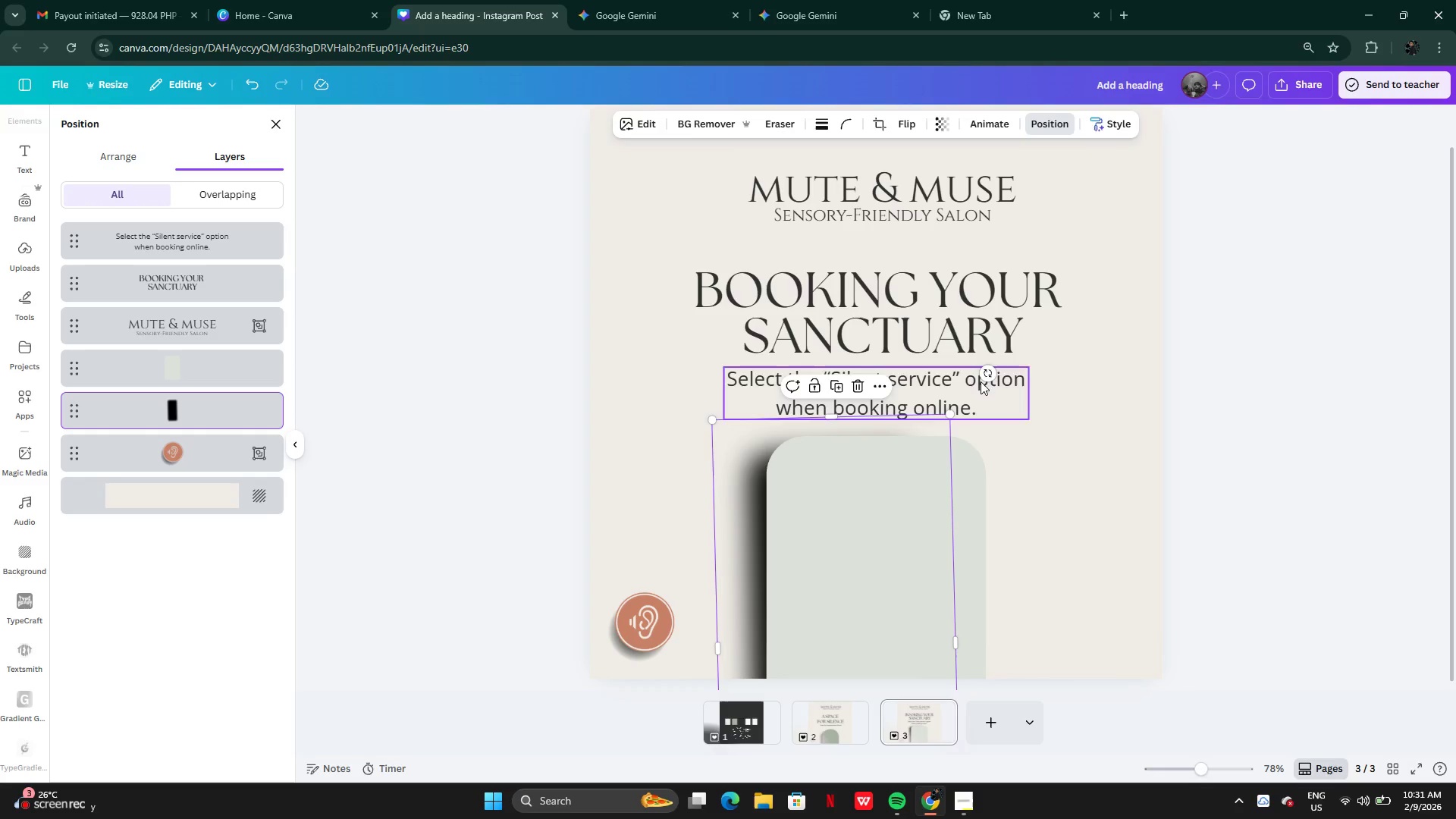 
left_click_drag(start_coordinate=[991, 371], to_coordinate=[994, 375])
 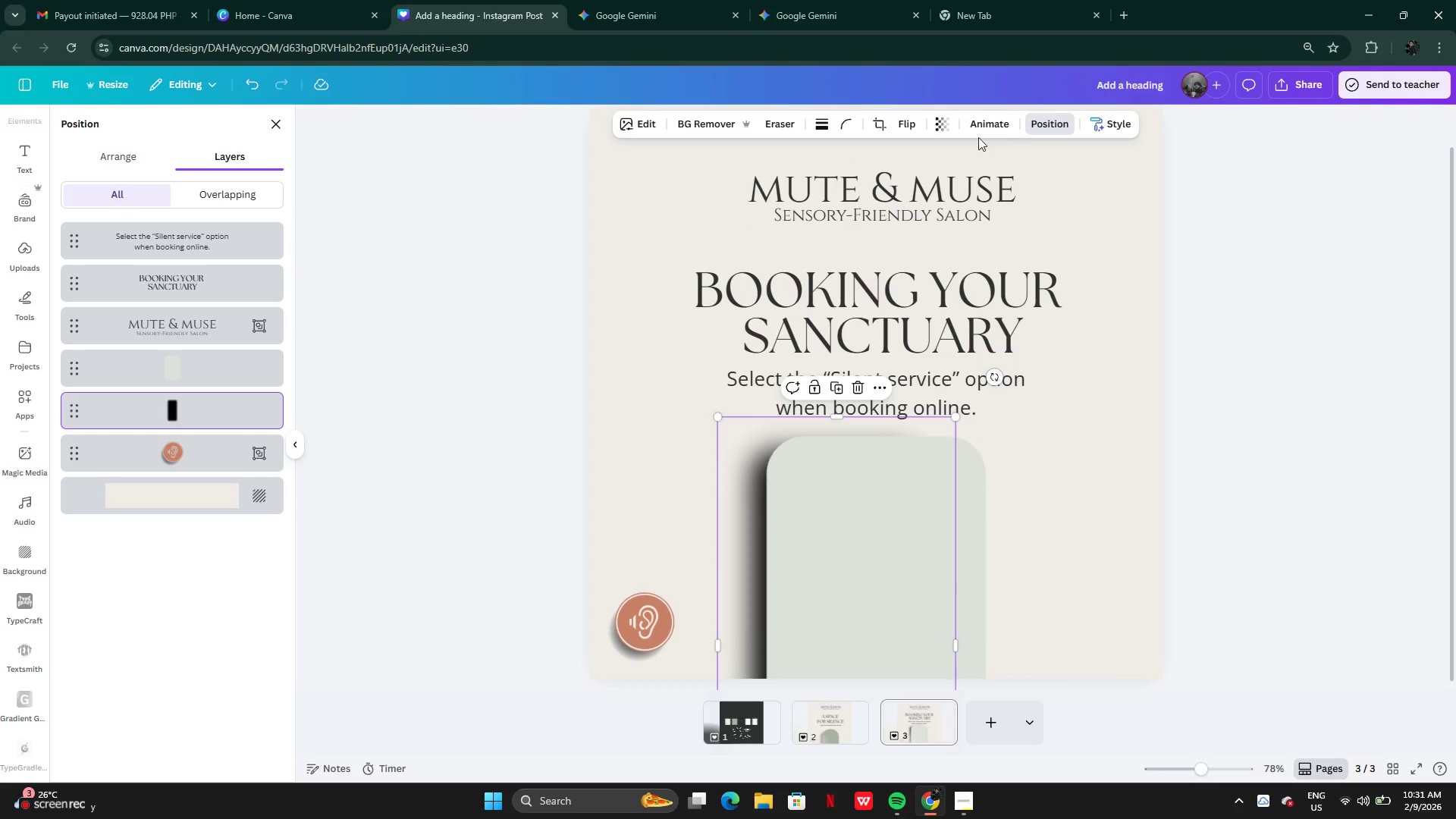 
left_click([944, 125])
 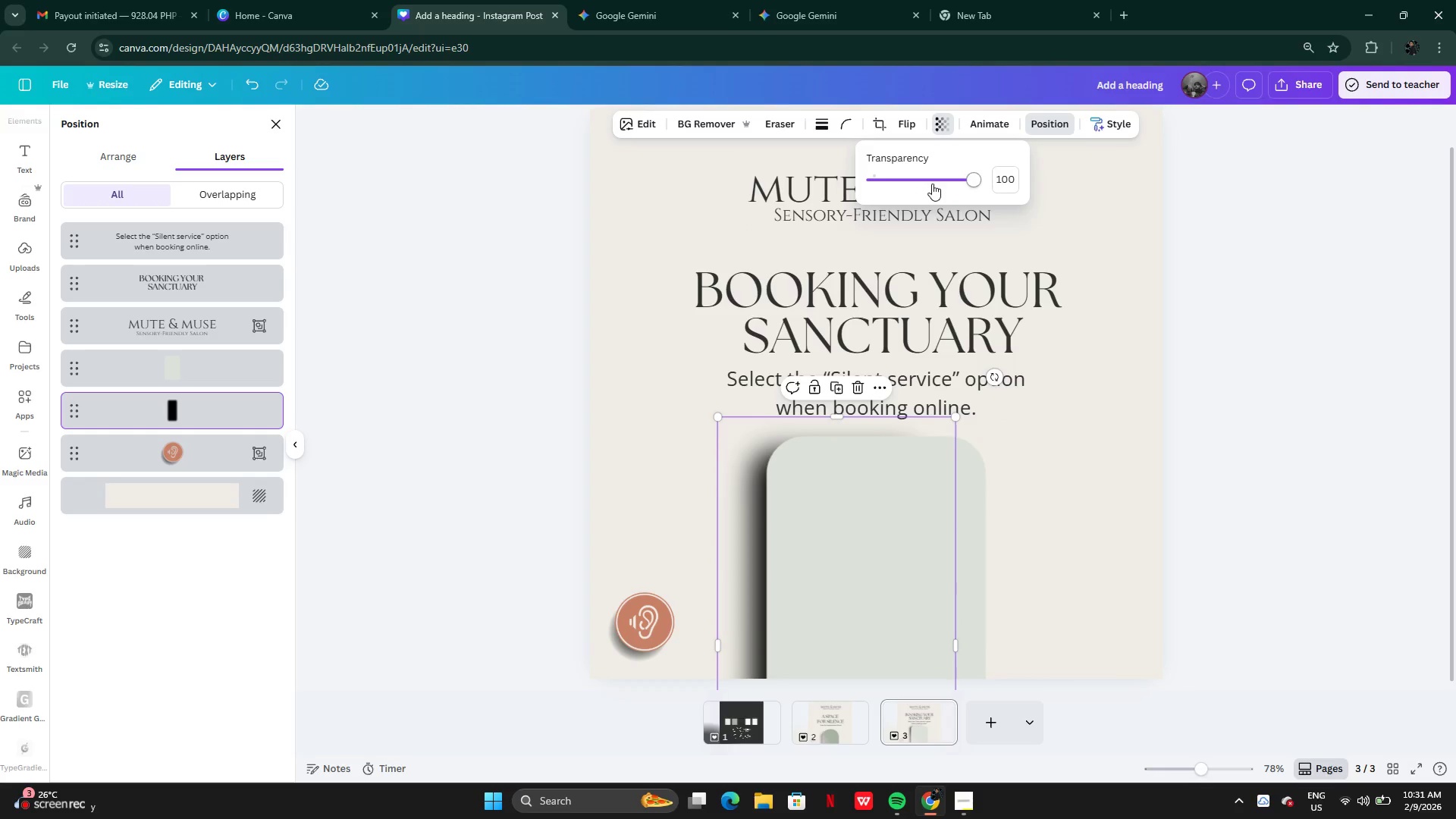 
left_click_drag(start_coordinate=[948, 180], to_coordinate=[926, 177])
 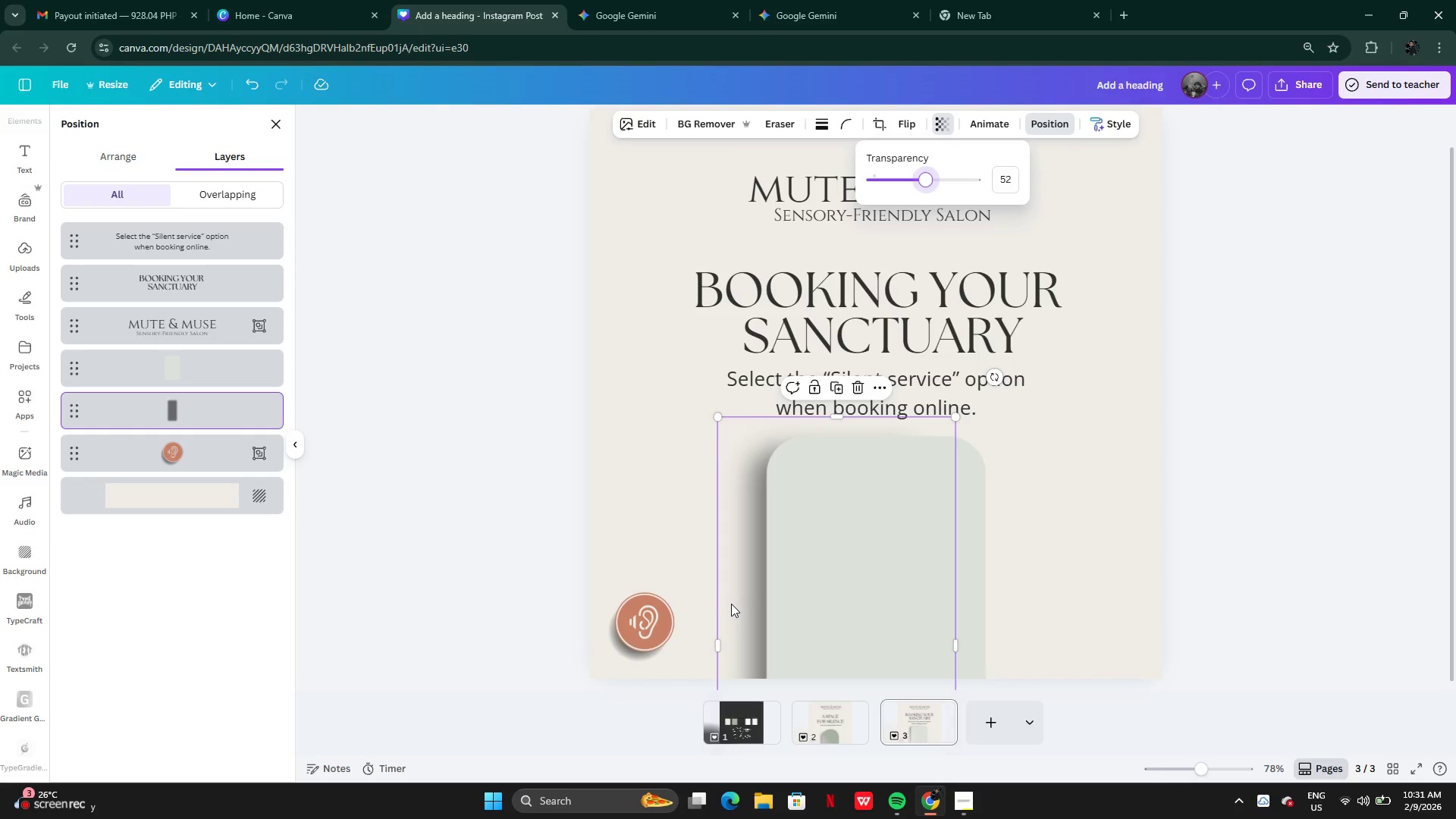 
left_click_drag(start_coordinate=[738, 604], to_coordinate=[748, 590])
 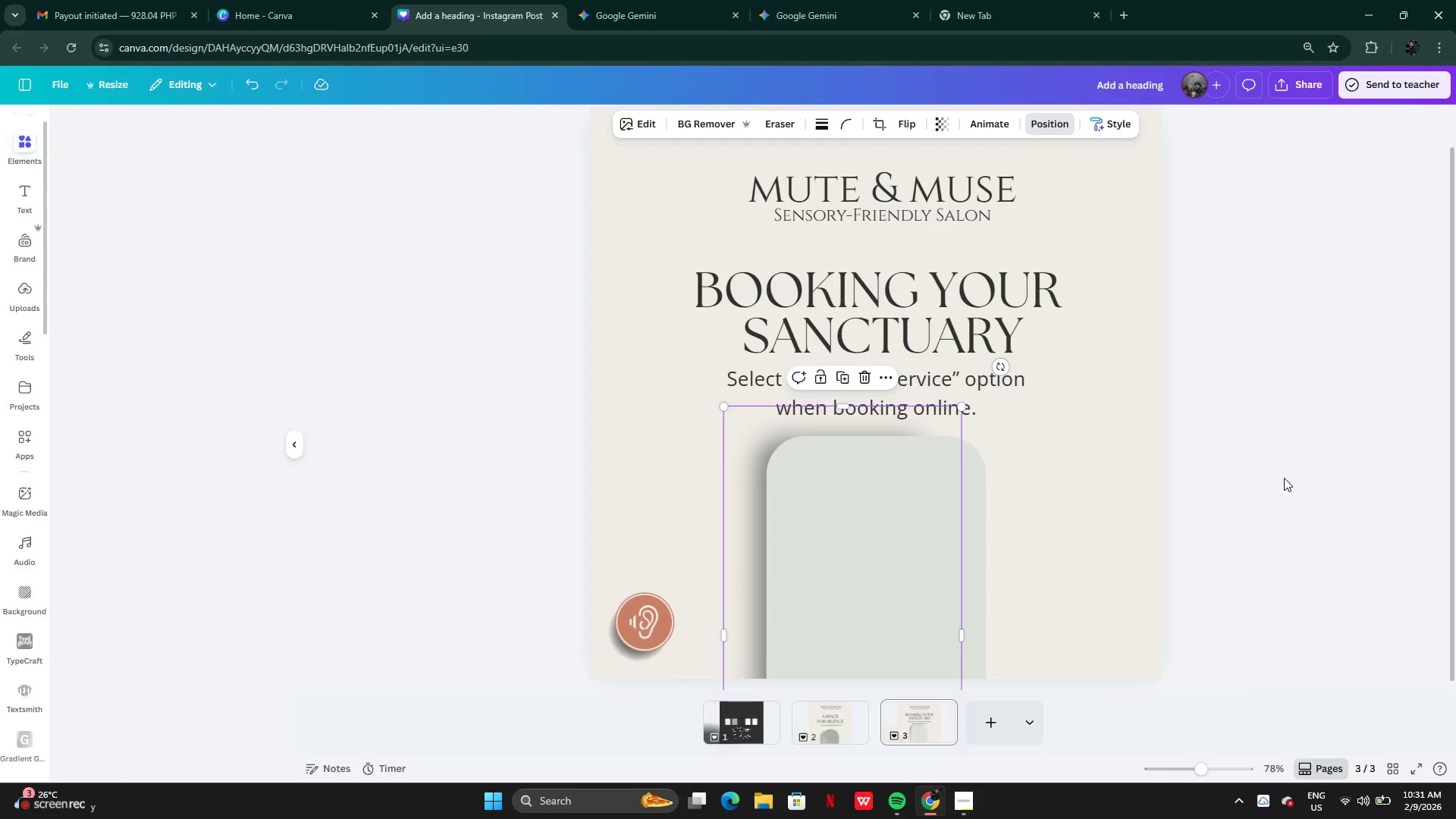 
double_click([1284, 478])
 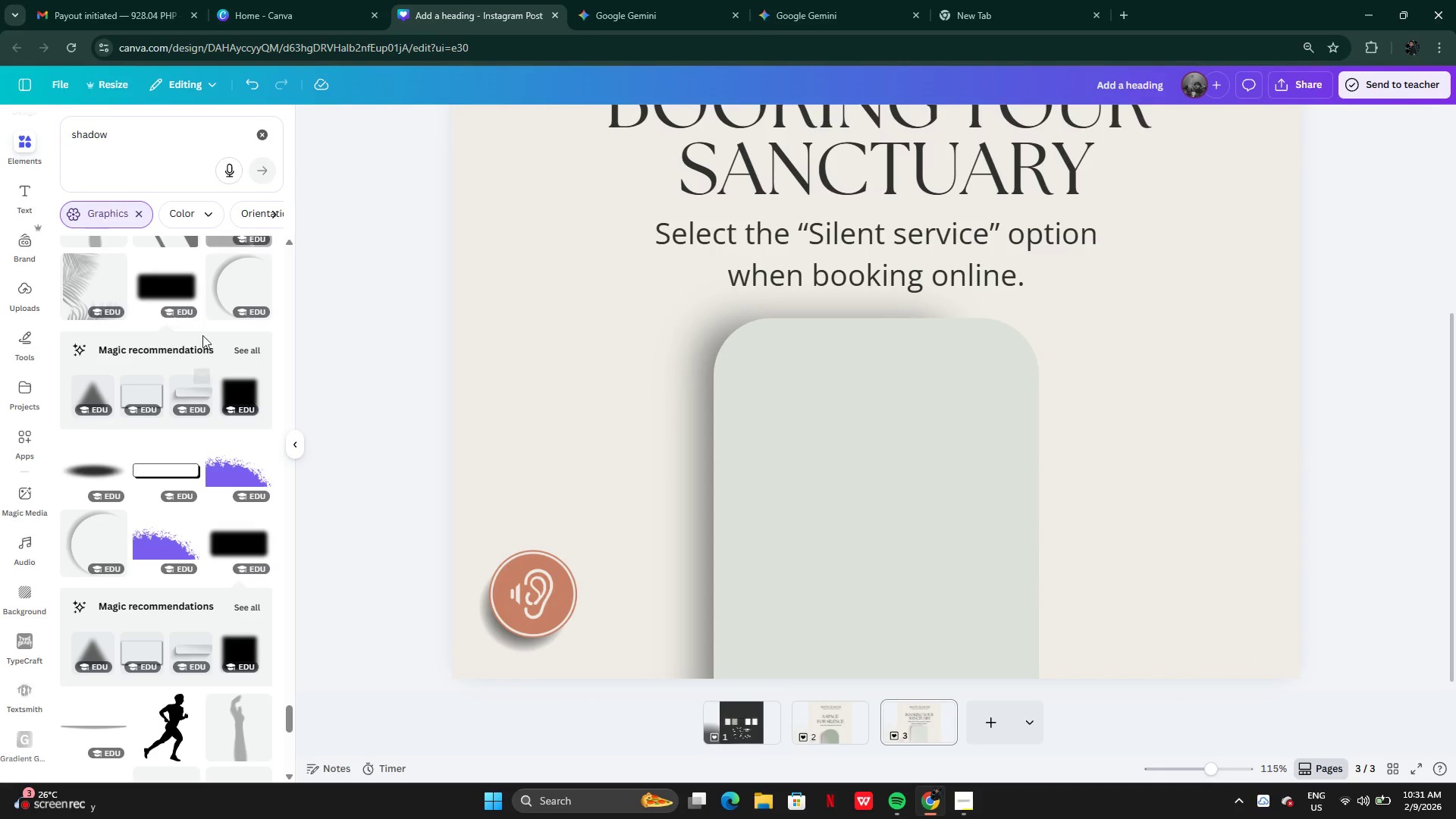 
wait(5.31)
 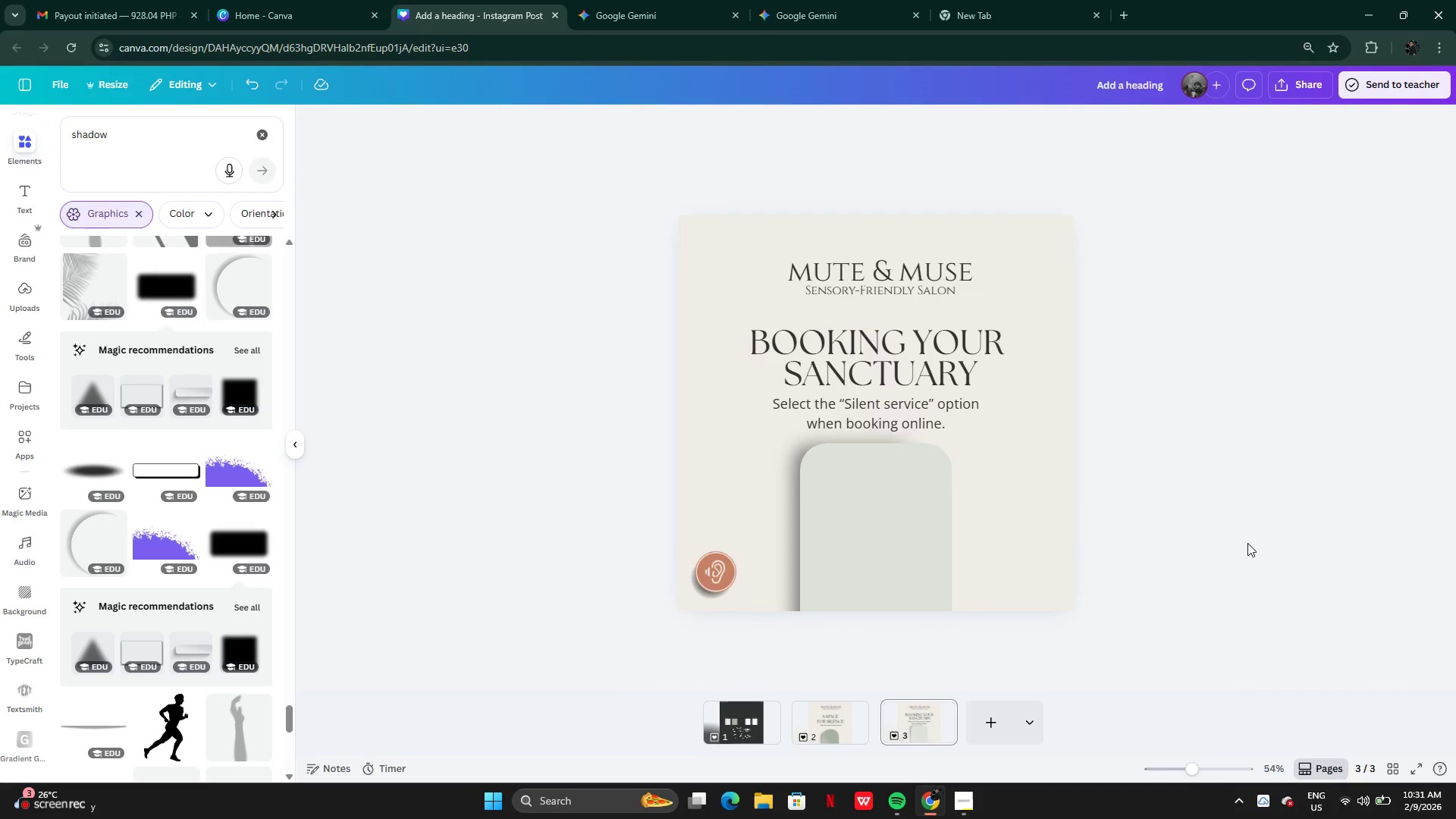 
left_click([262, 132])
 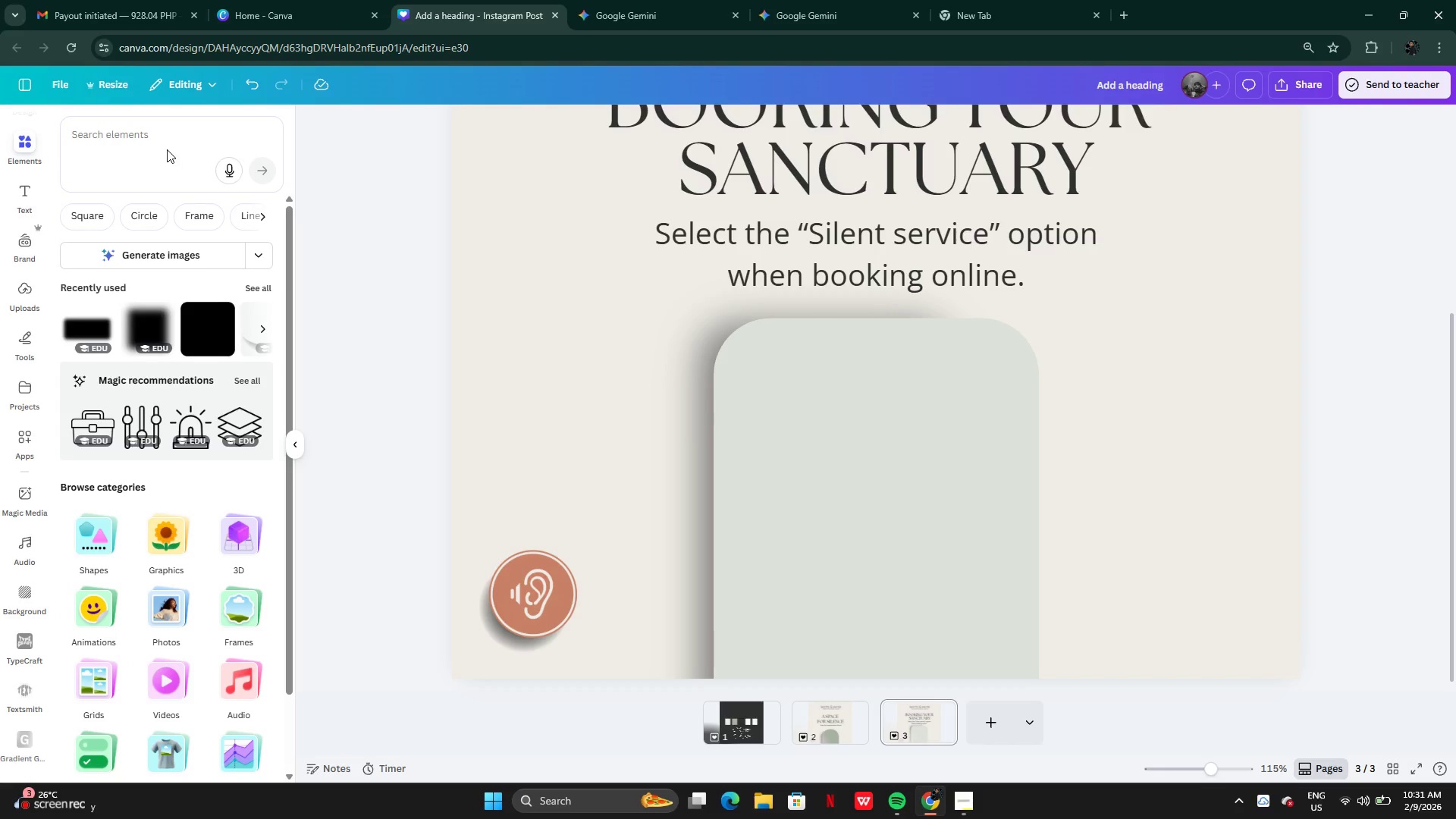 
left_click([166, 144])
 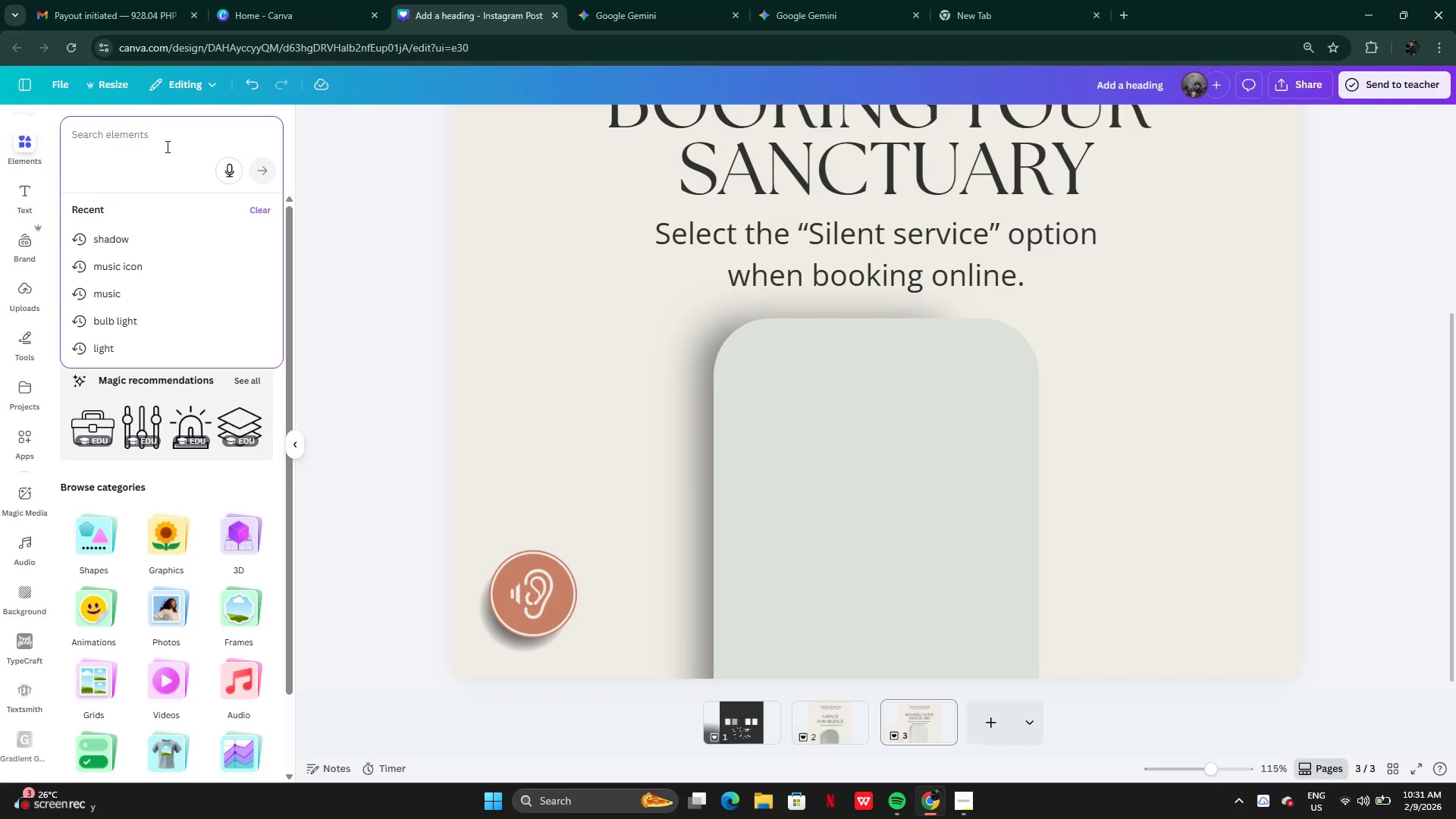 
type(arroe)
 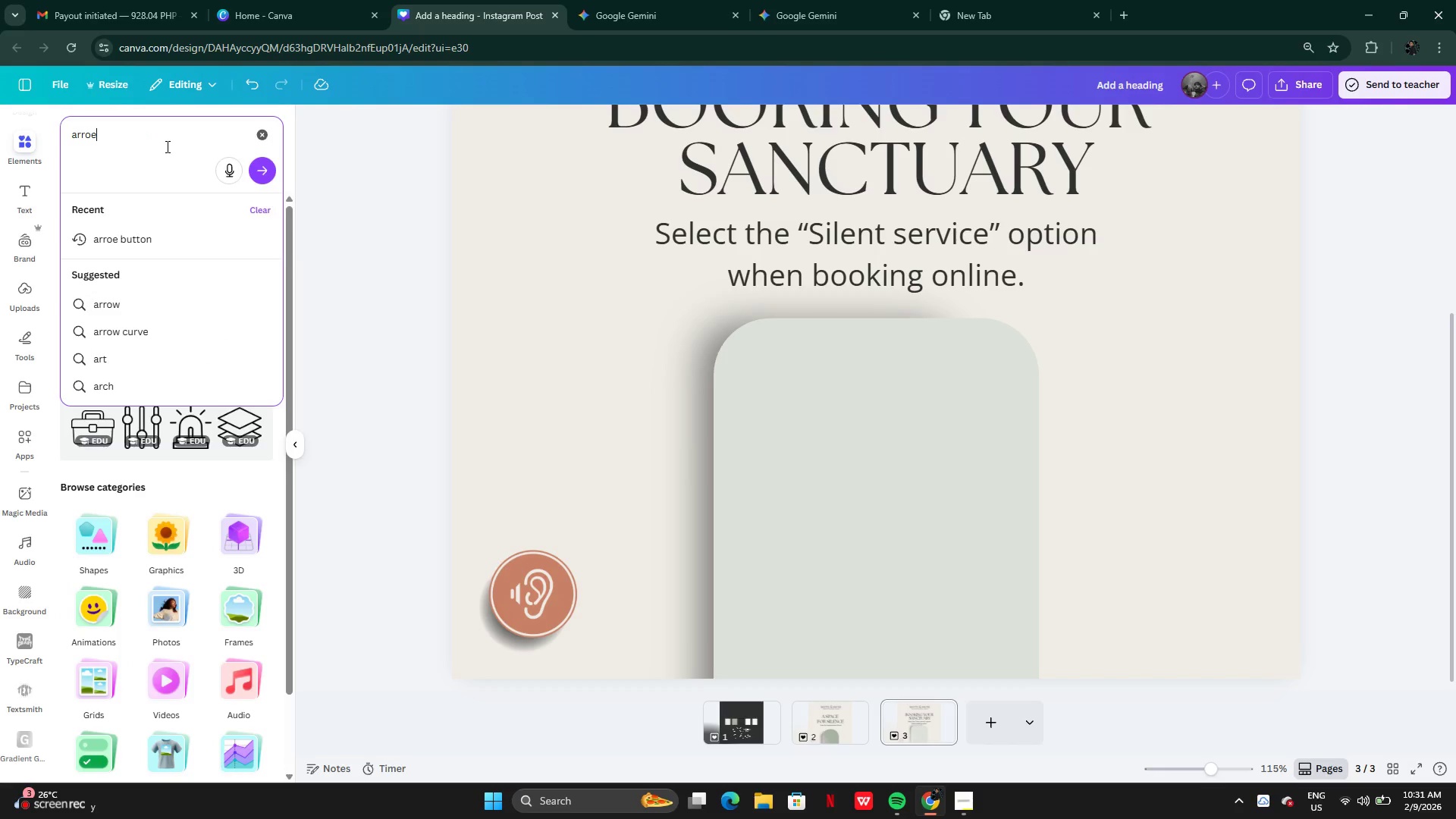 
key(Enter)
 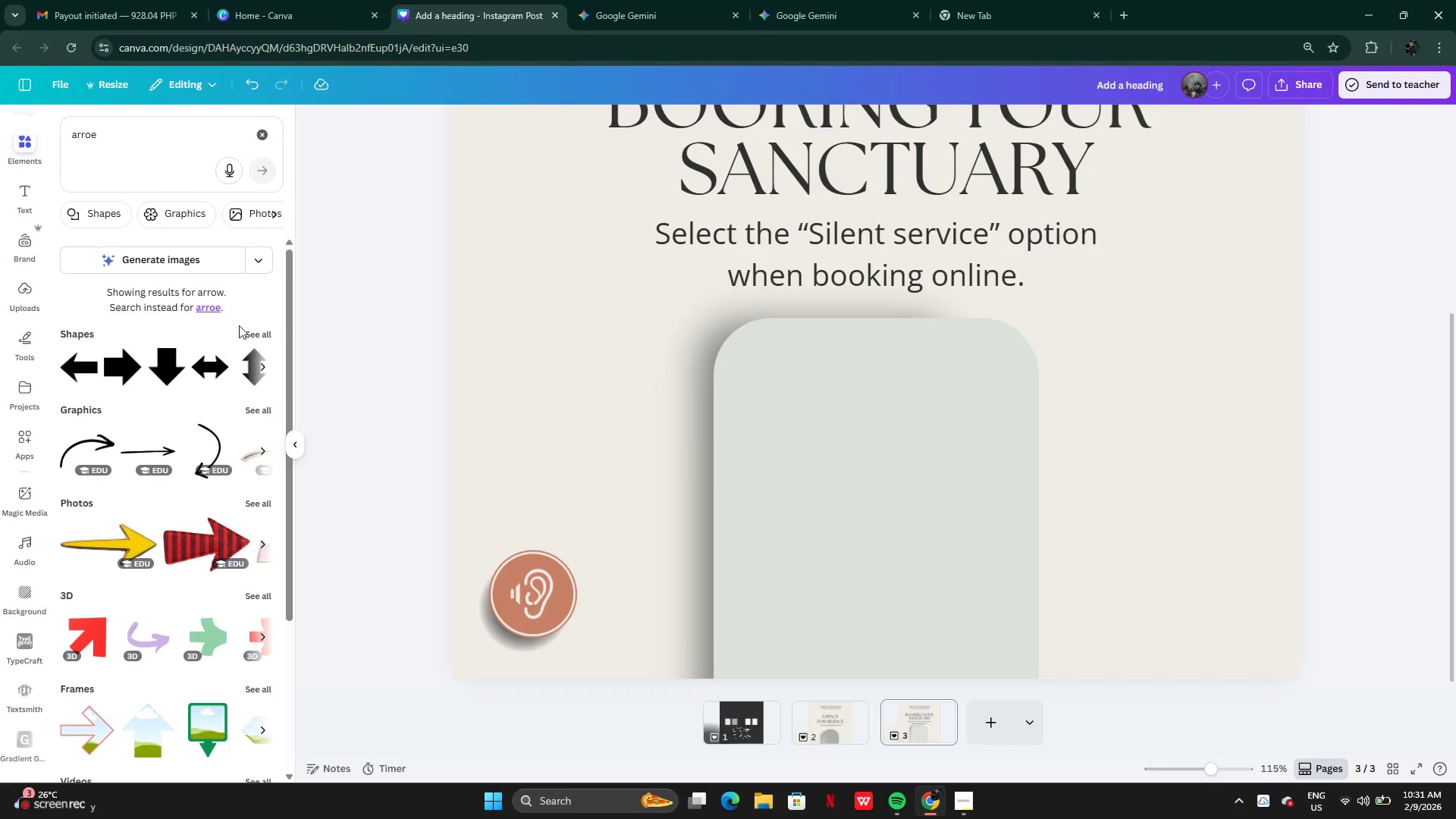 
left_click([261, 333])
 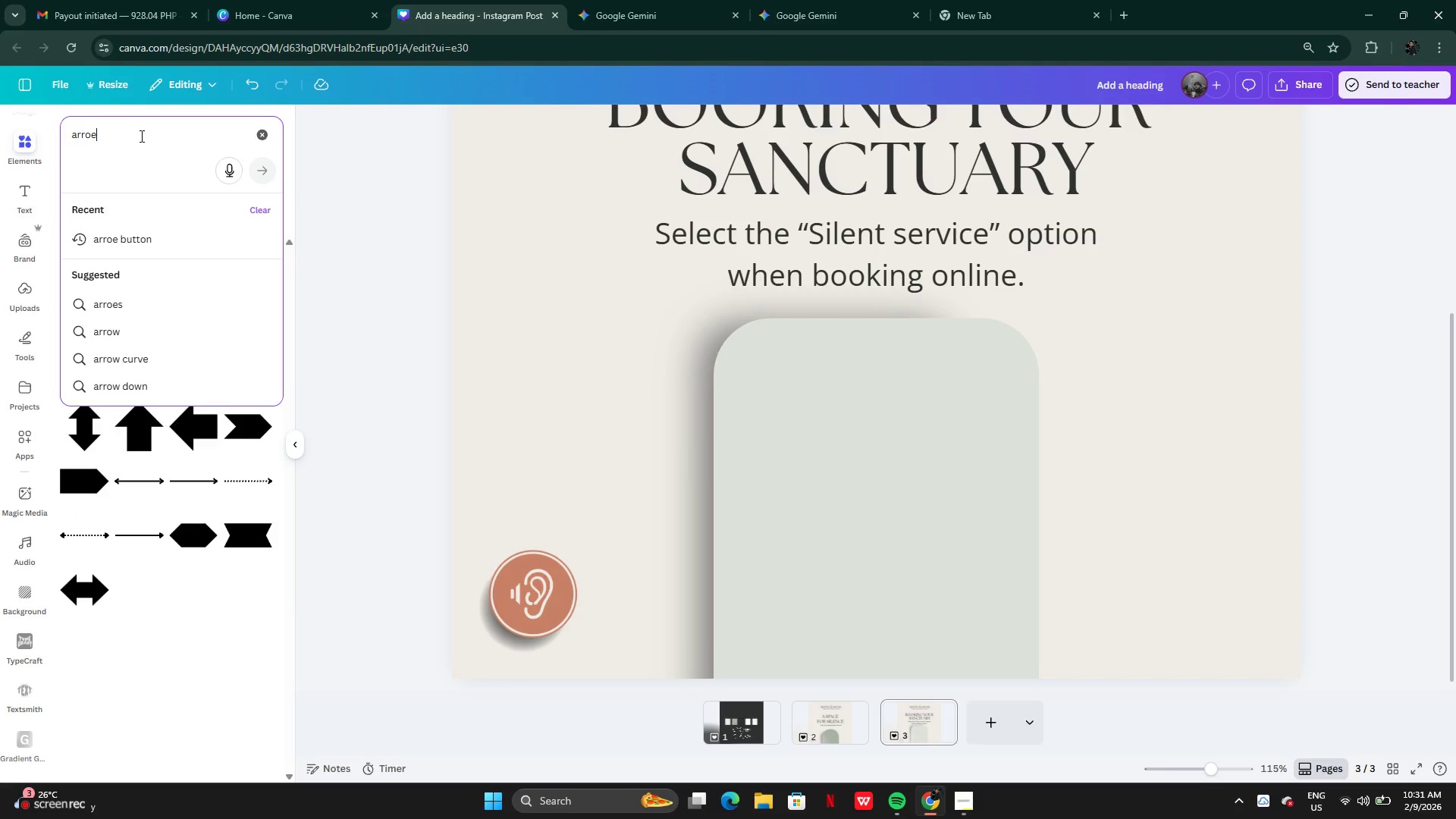 
key(Backspace)
 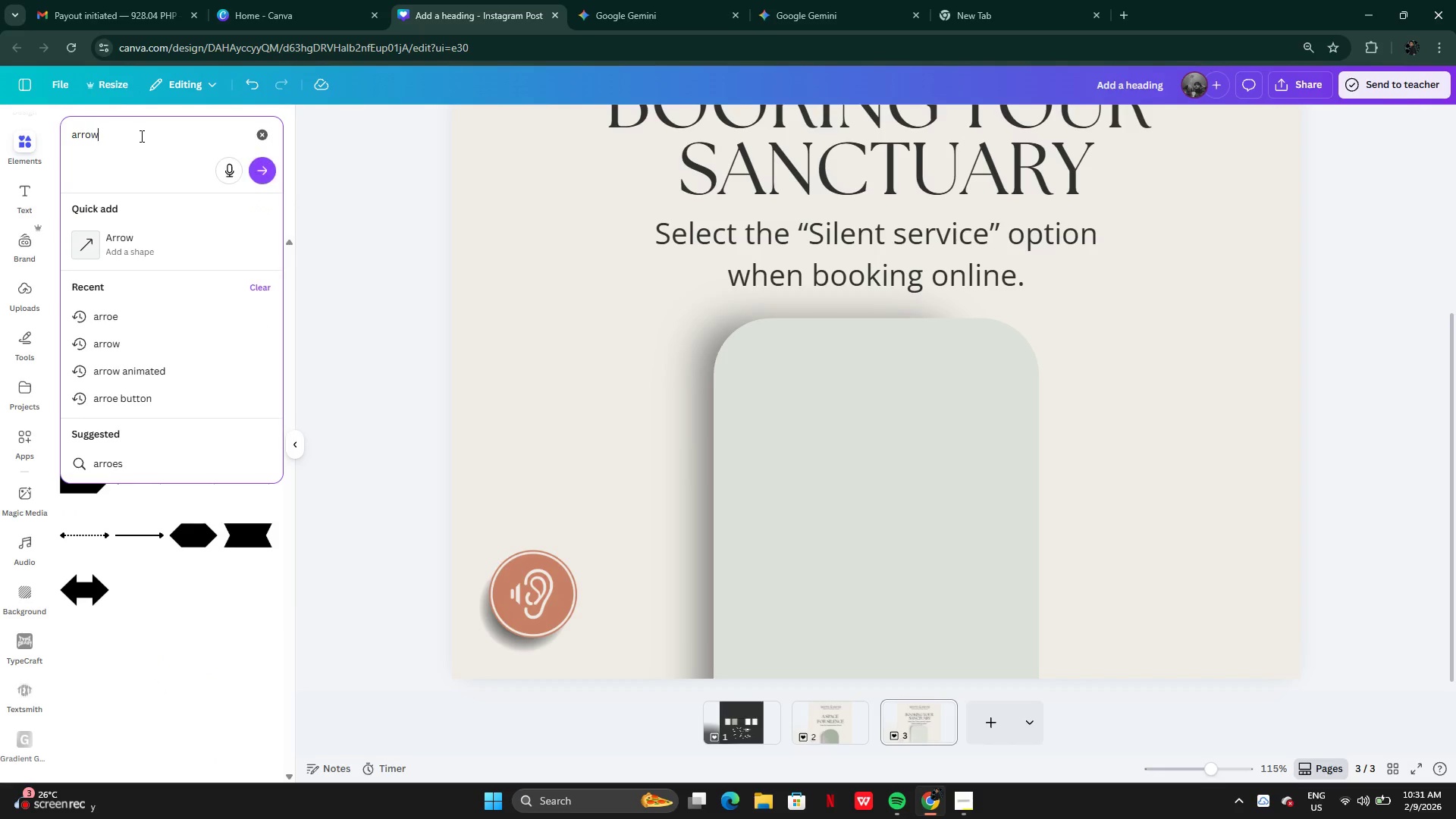 
key(W)
 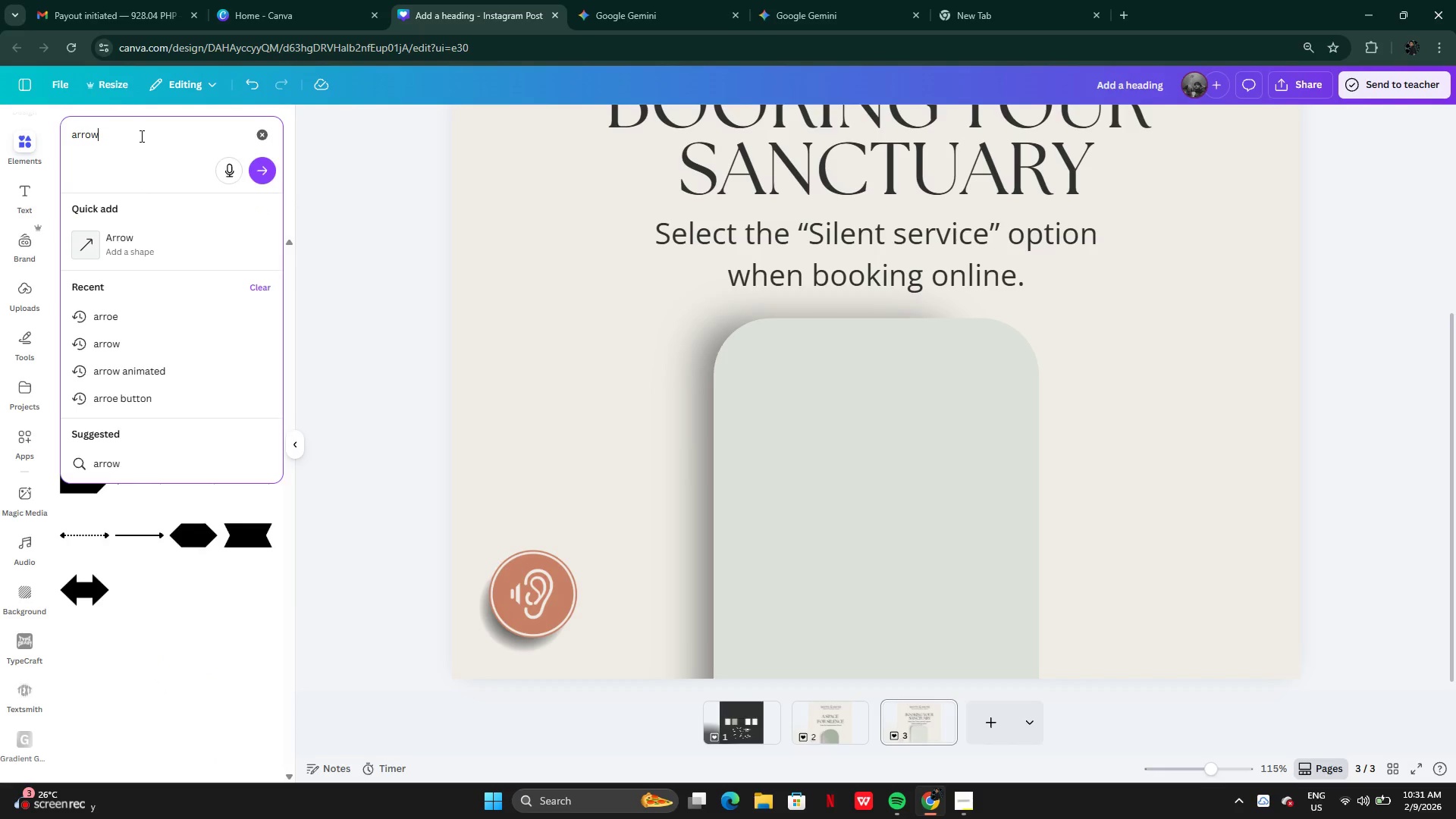 
key(Enter)
 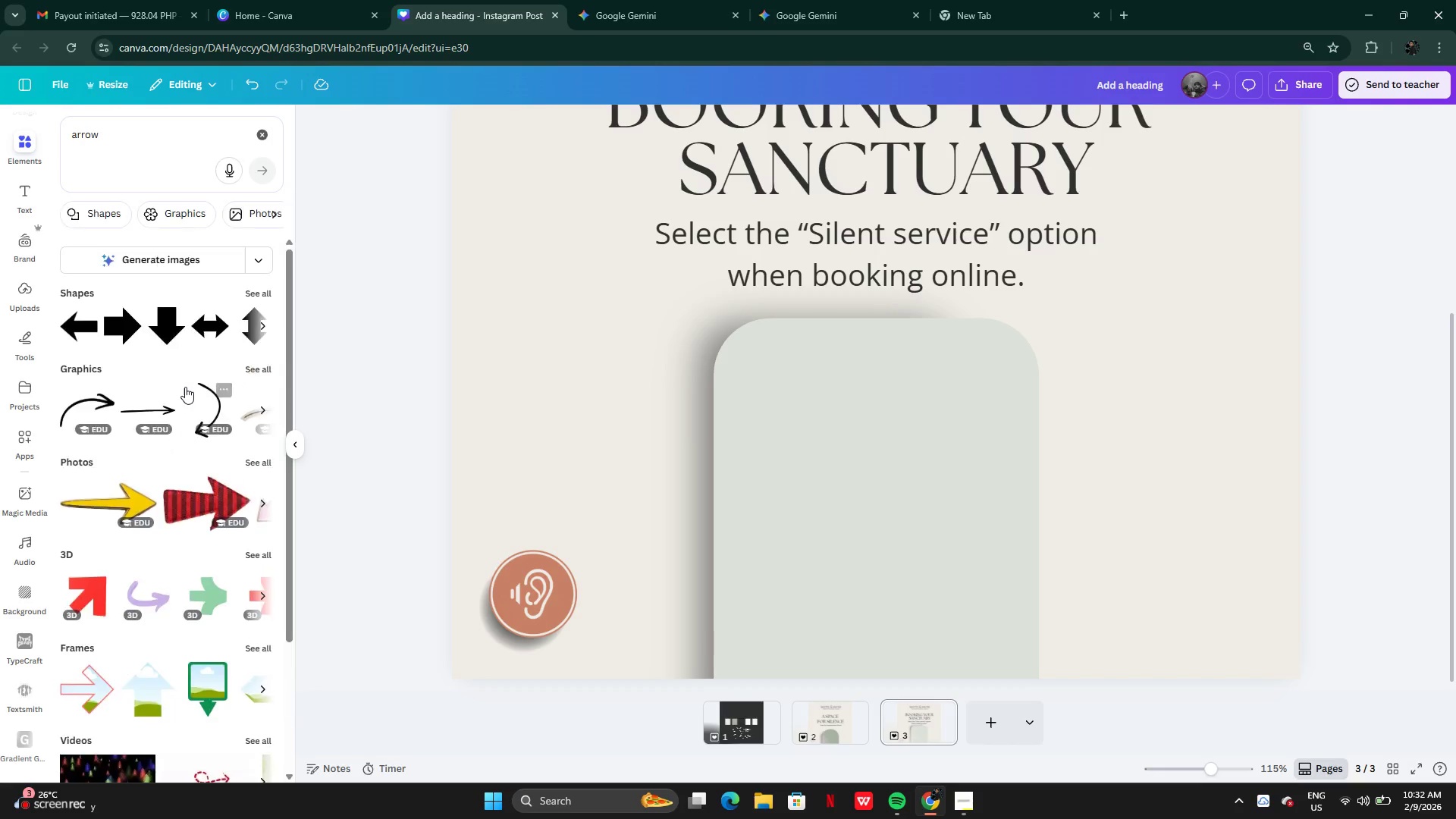 
left_click([268, 362])
 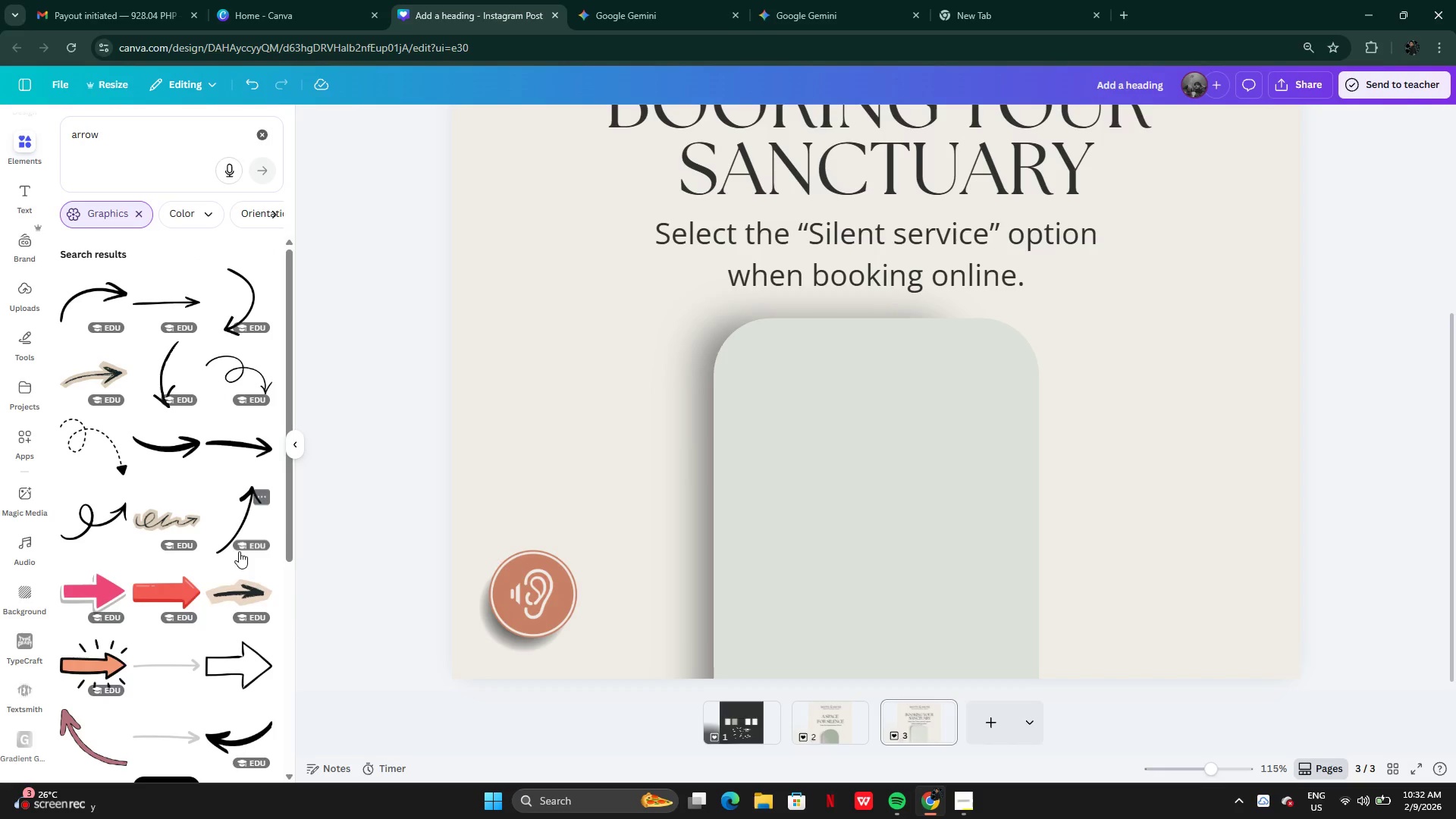 
scroll: coordinate [149, 583], scroll_direction: down, amount: 7.0
 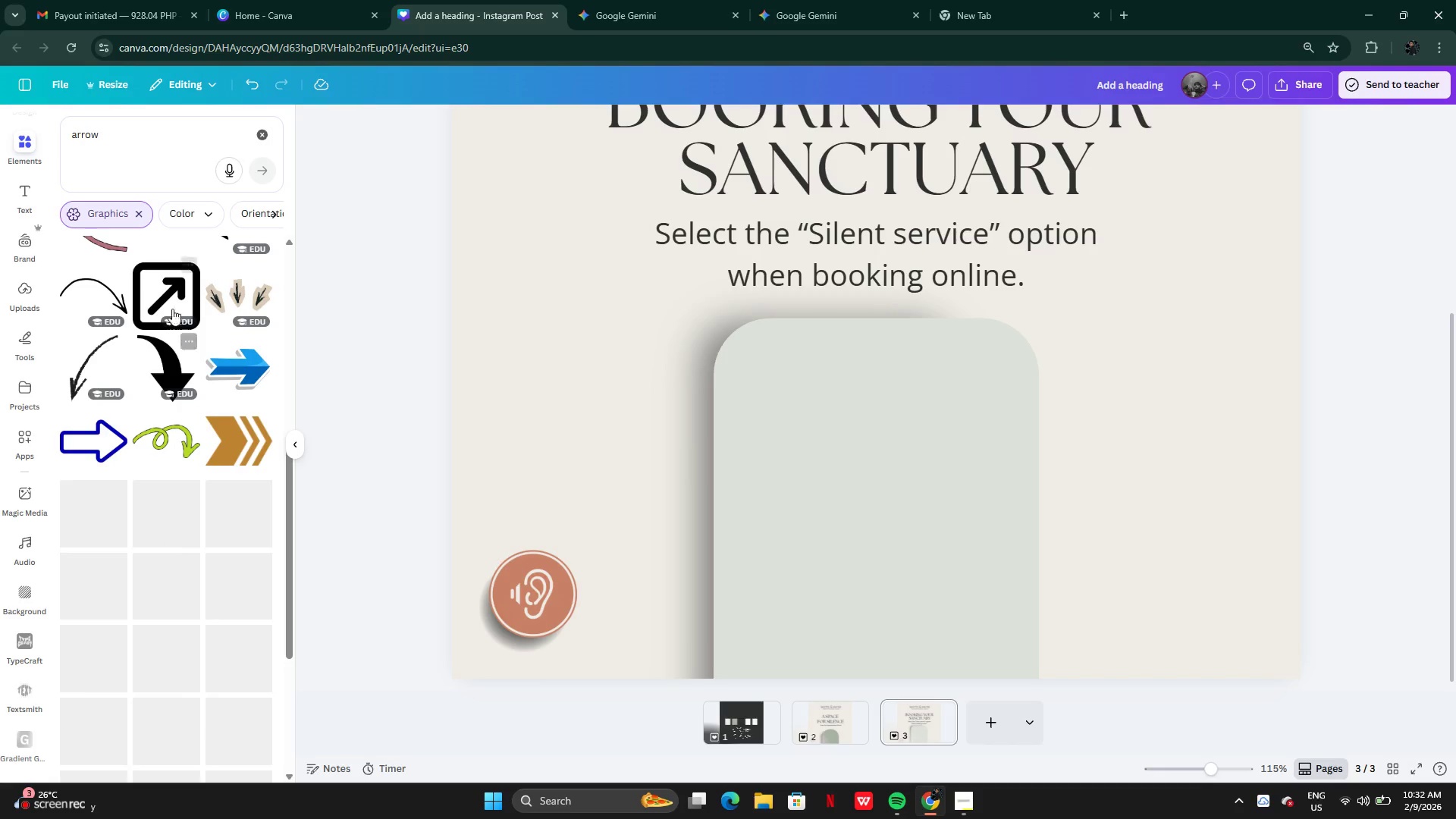 
left_click([171, 306])
 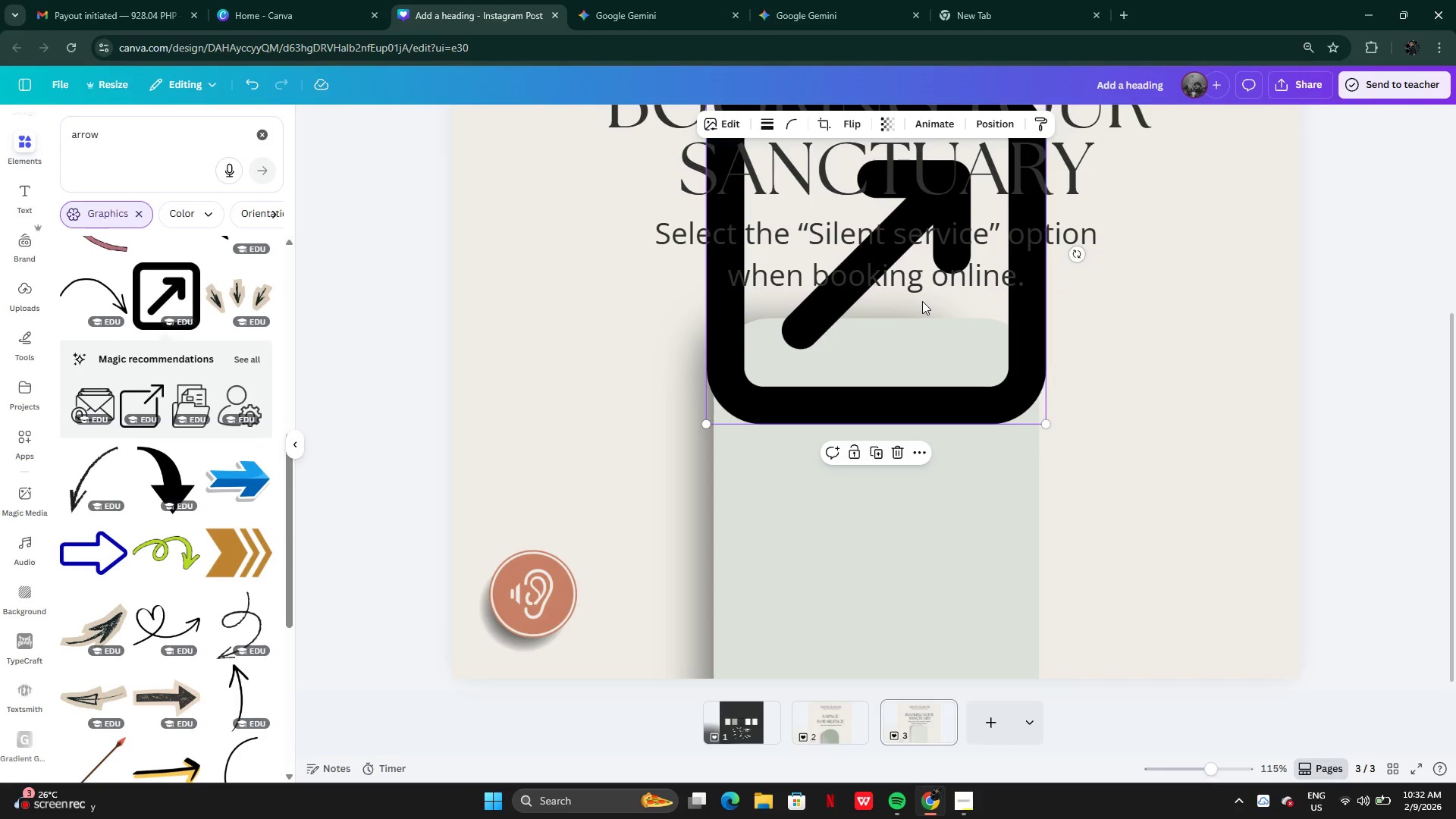 
scroll: coordinate [946, 286], scroll_direction: up, amount: 4.0
 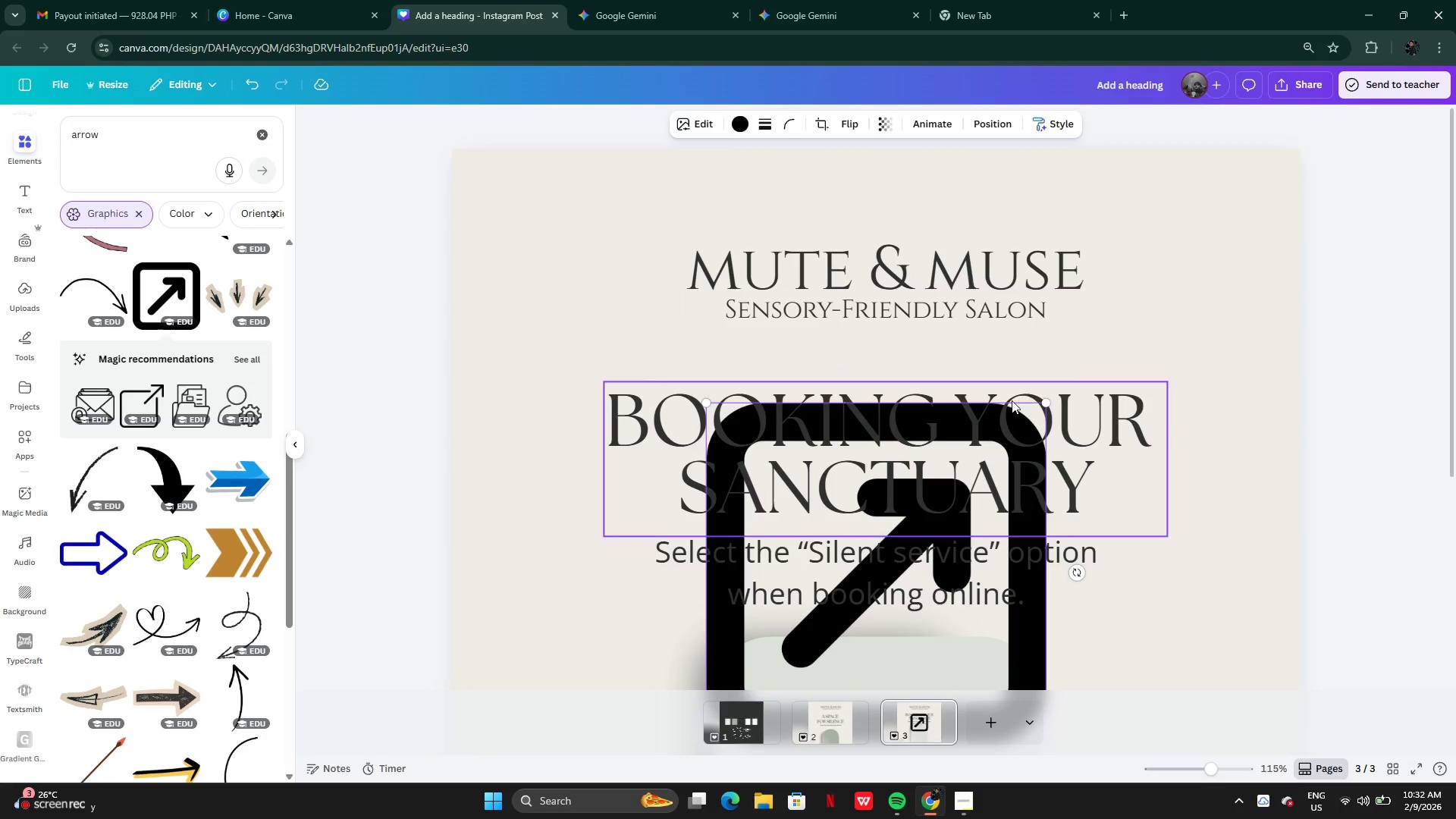 
scroll: coordinate [1011, 401], scroll_direction: down, amount: 1.0
 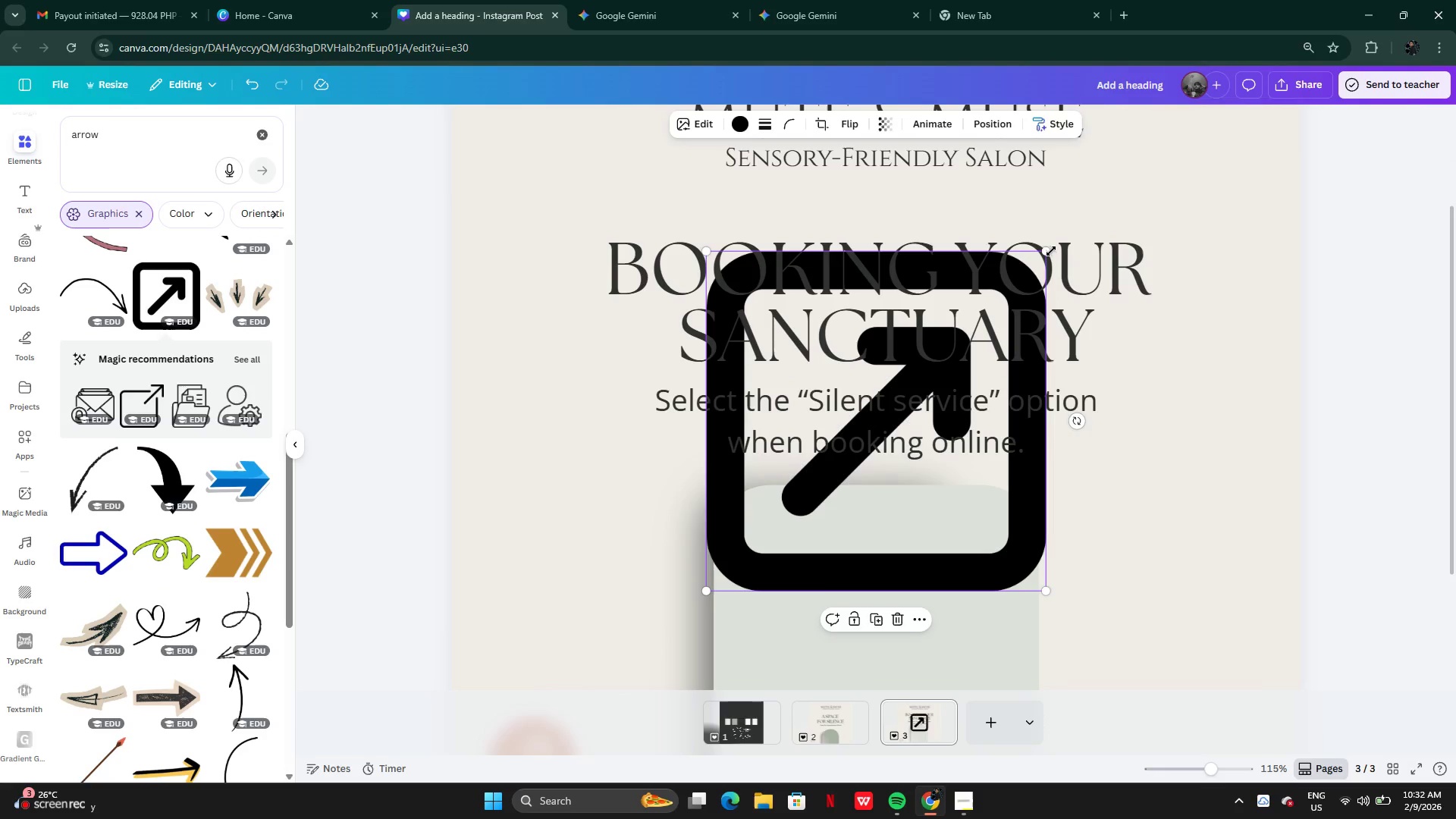 
left_click_drag(start_coordinate=[1051, 252], to_coordinate=[811, 625])
 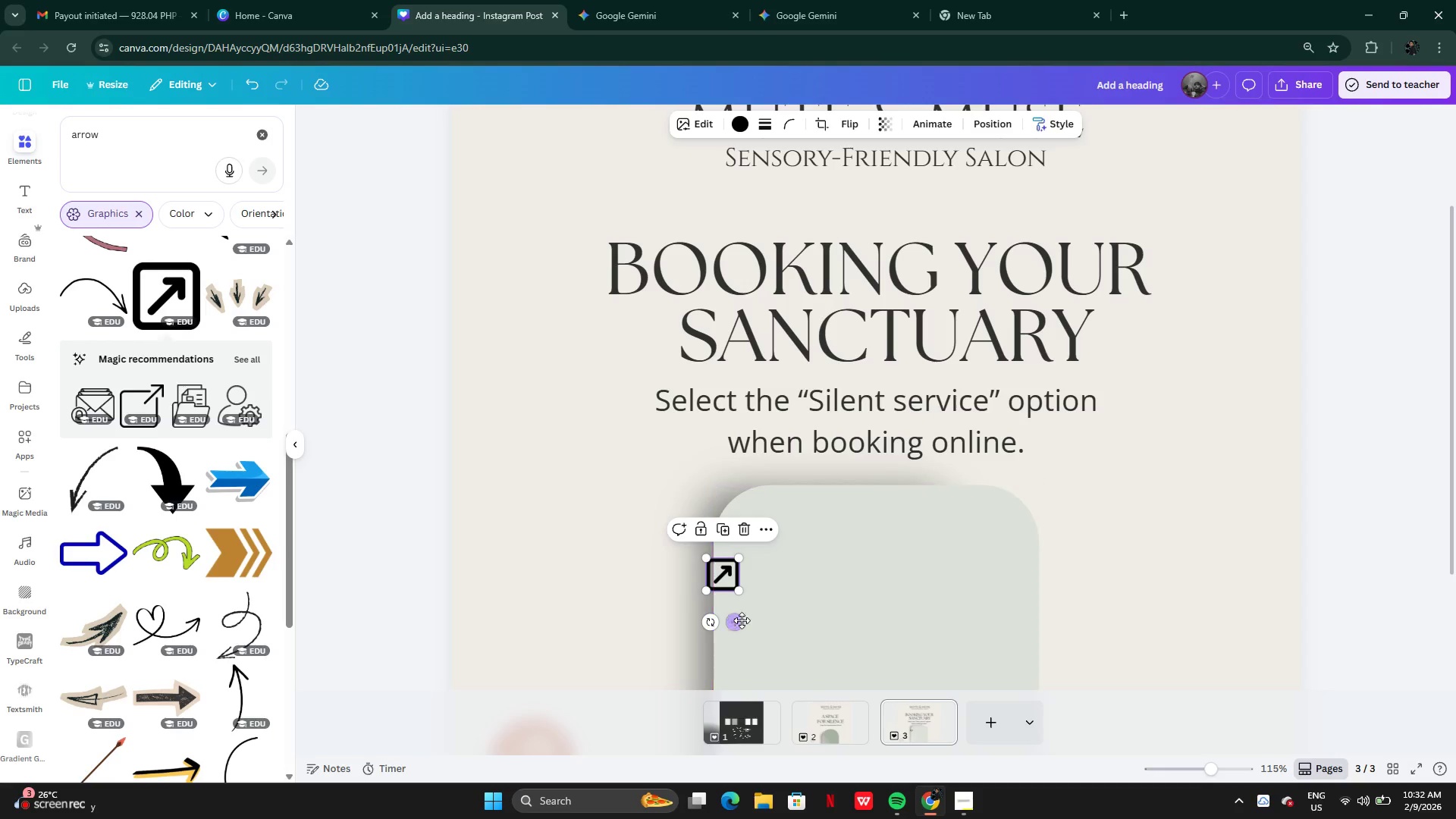 
left_click_drag(start_coordinate=[742, 620], to_coordinate=[778, 579])
 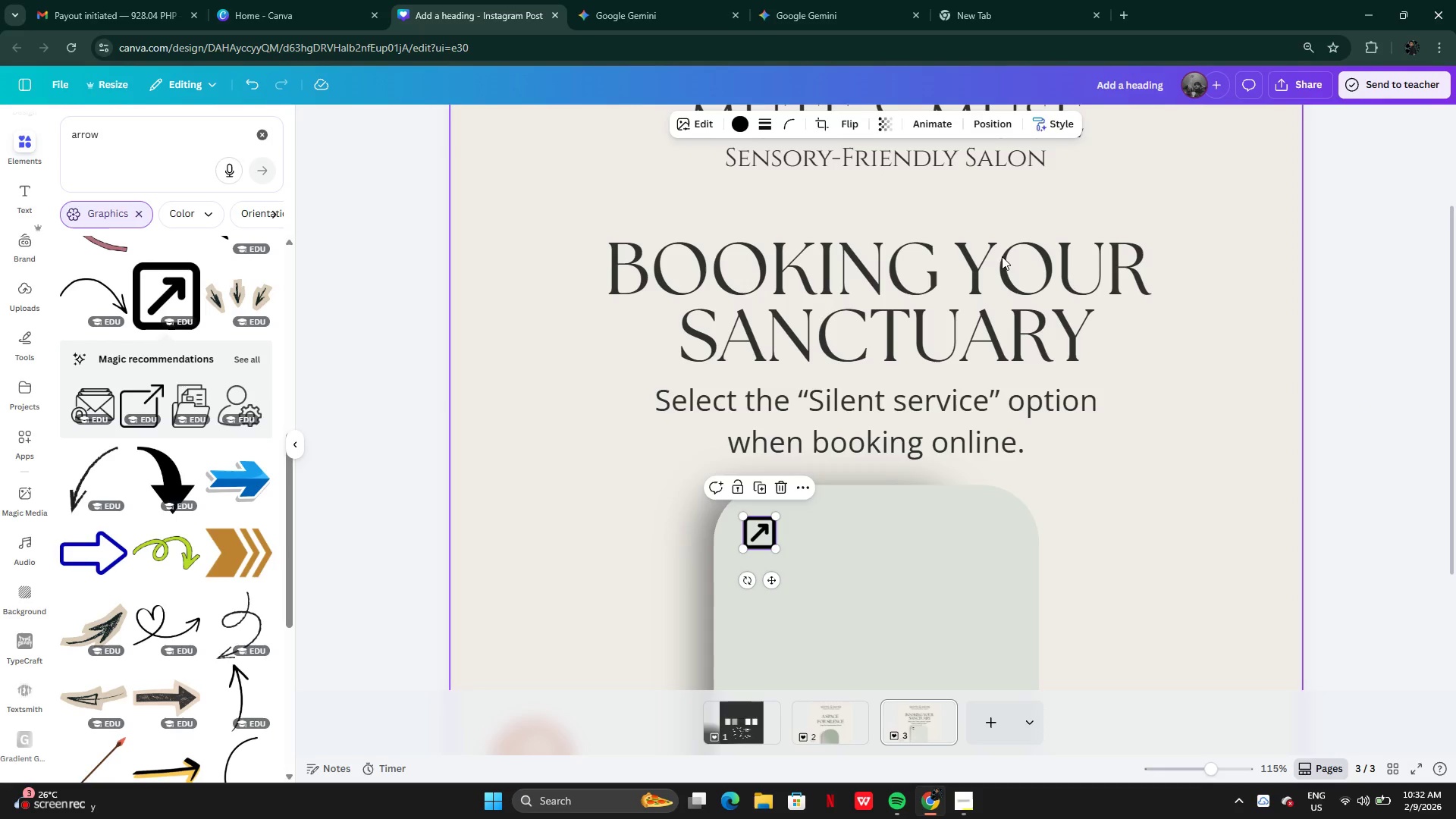 
left_click([730, 125])
 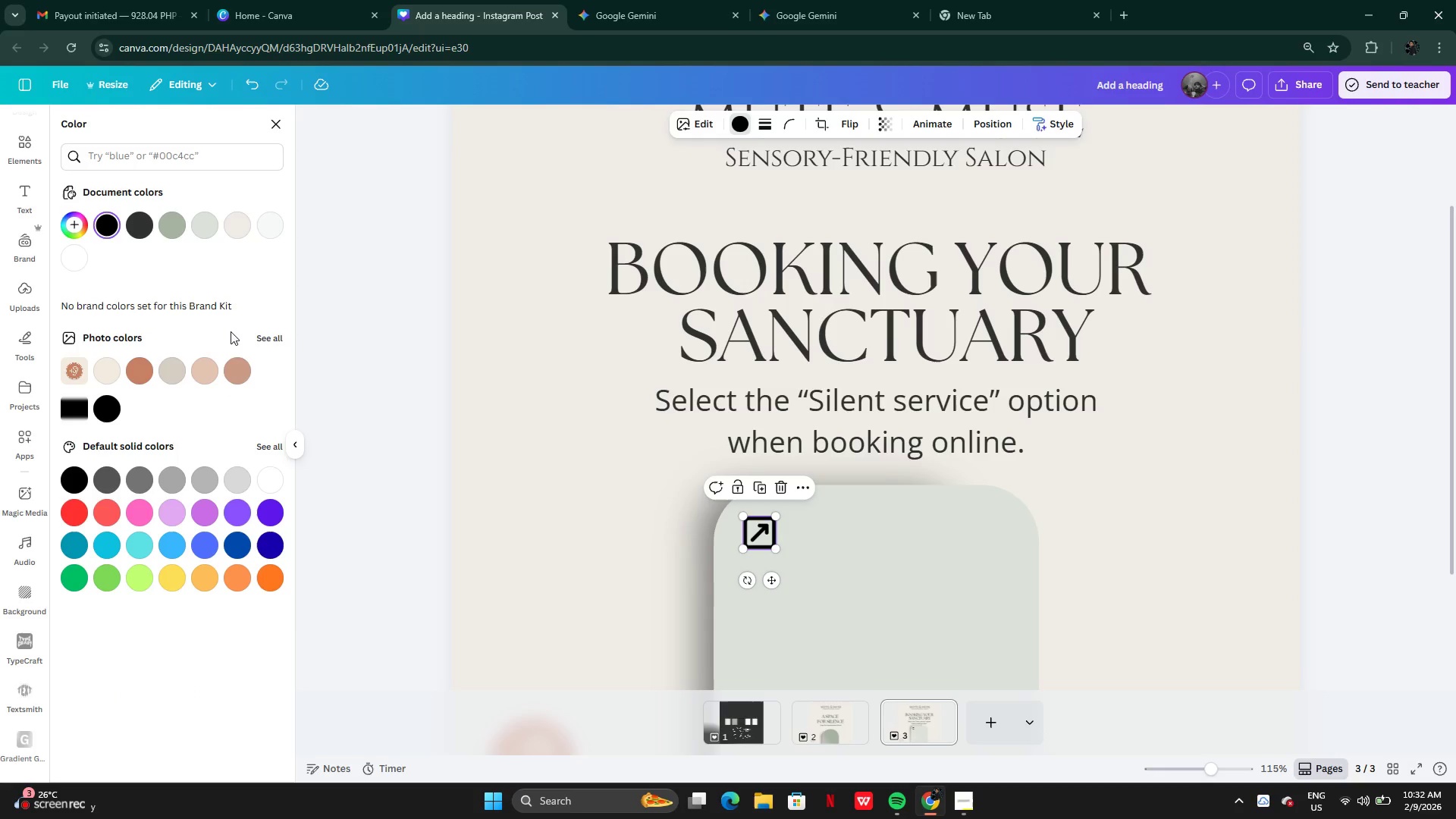 
left_click([232, 355])
 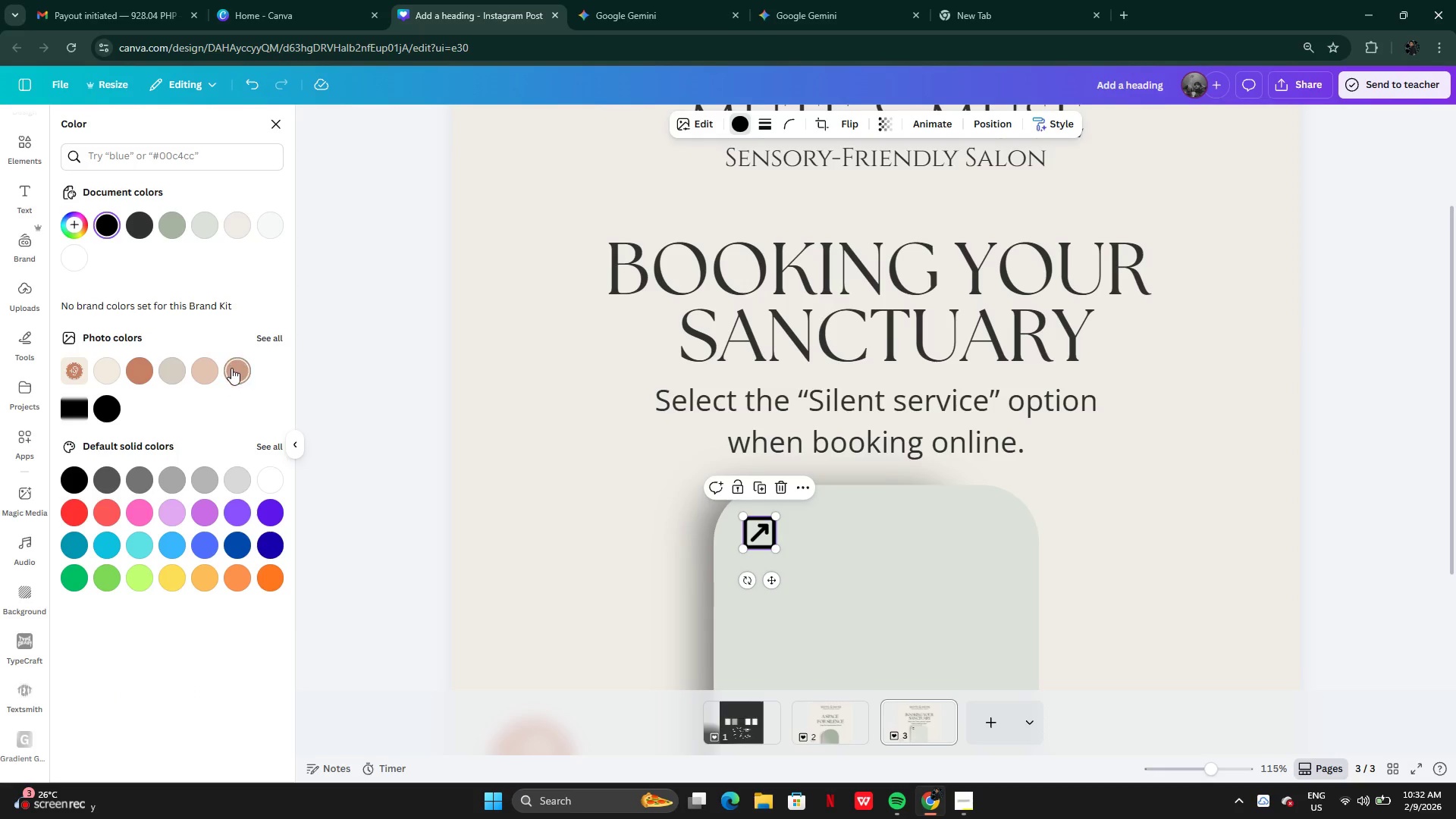 
left_click([231, 368])
 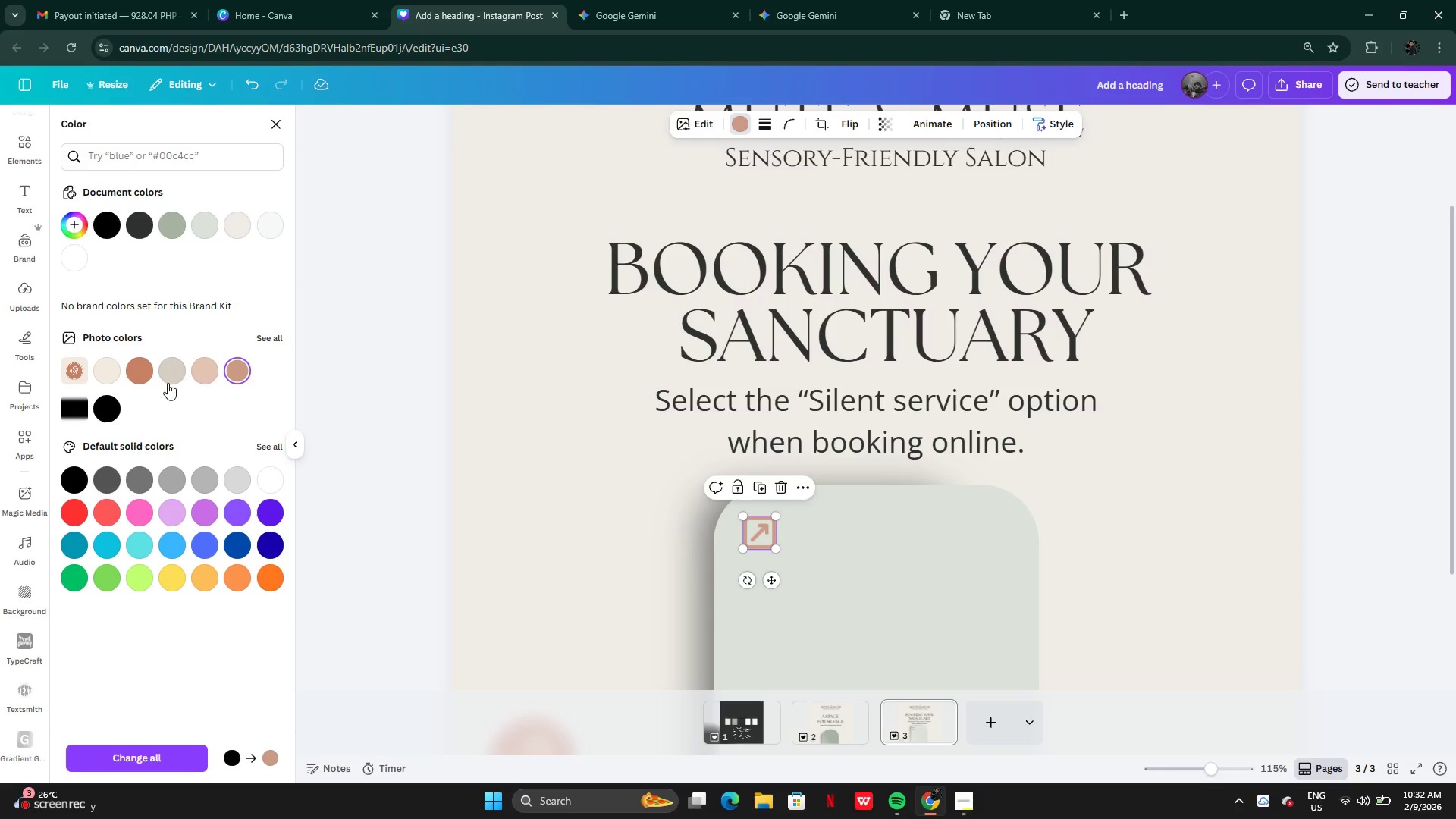 
left_click([140, 371])
 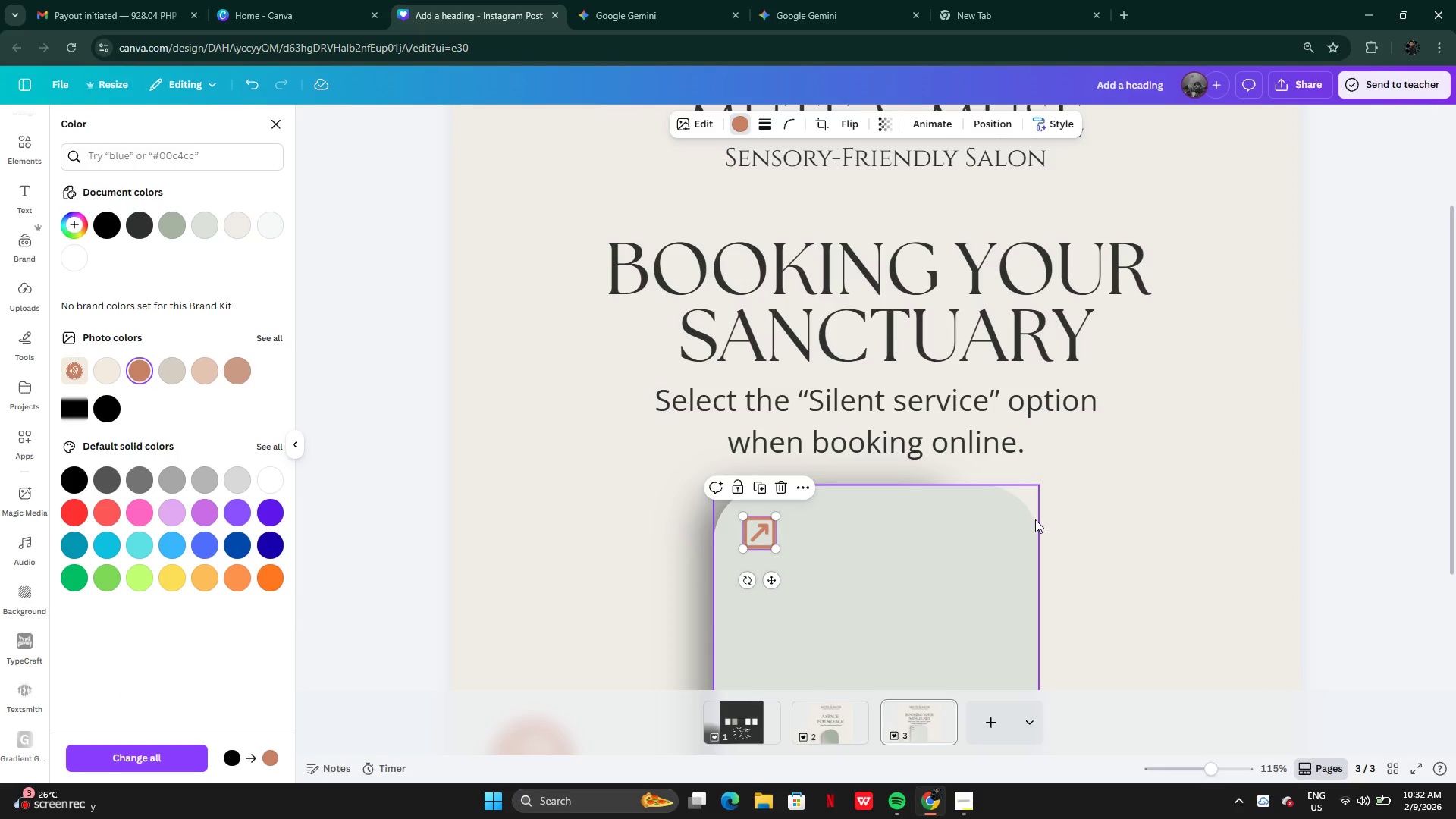 
left_click([1113, 533])
 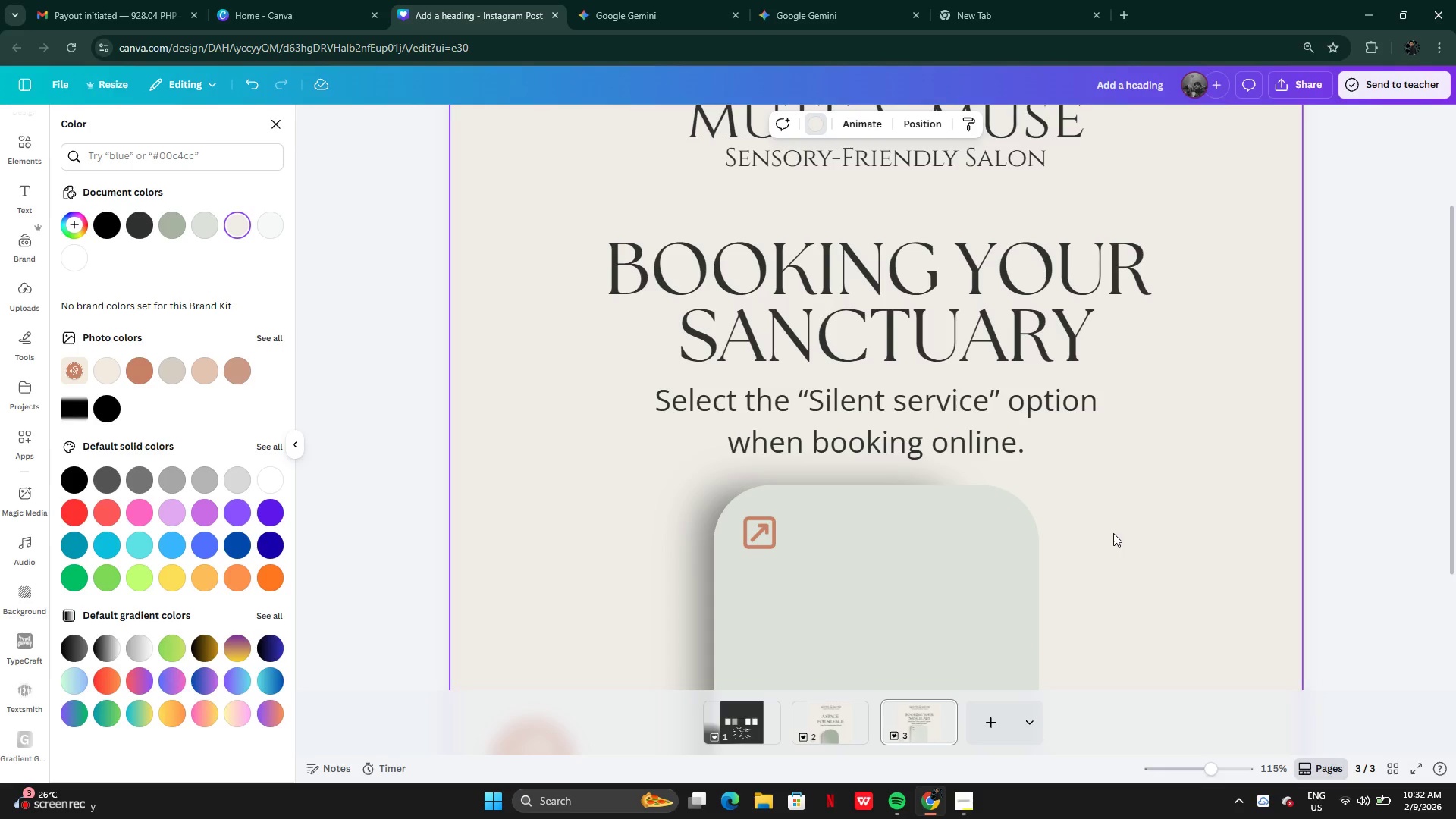 
scroll: coordinate [1113, 533], scroll_direction: down, amount: 4.0
 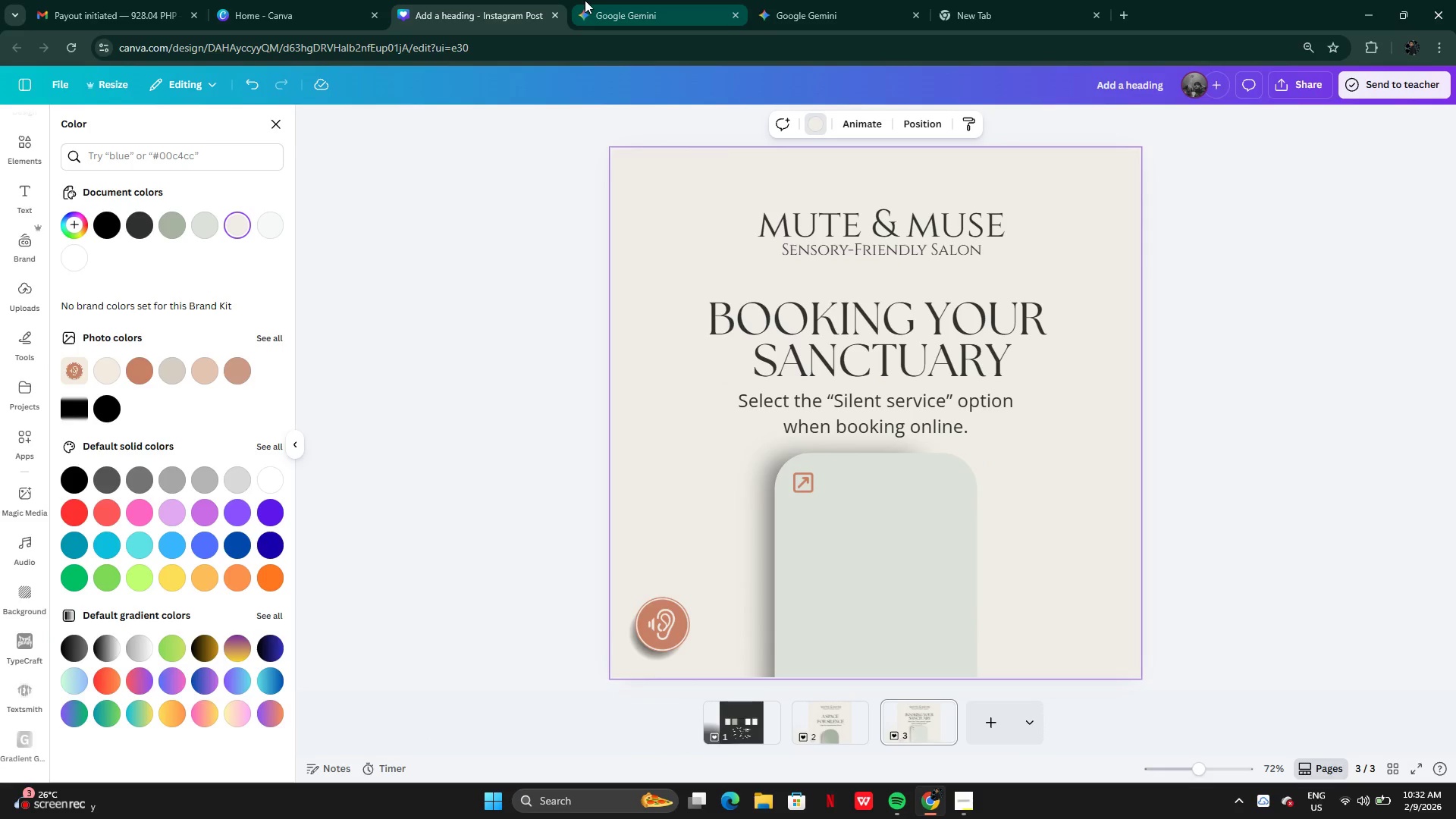 
left_click([821, 18])
 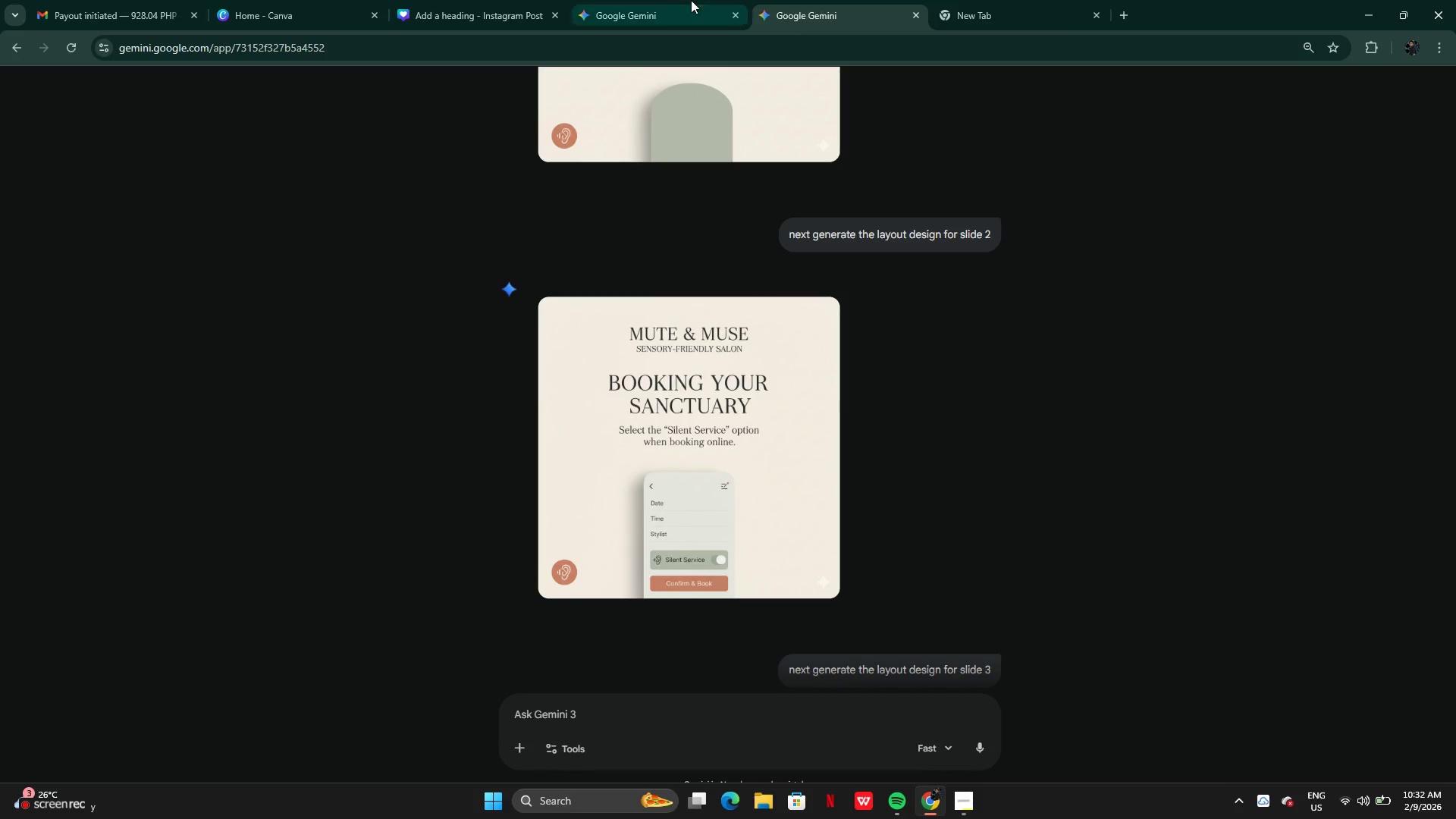 
left_click([446, 17])
 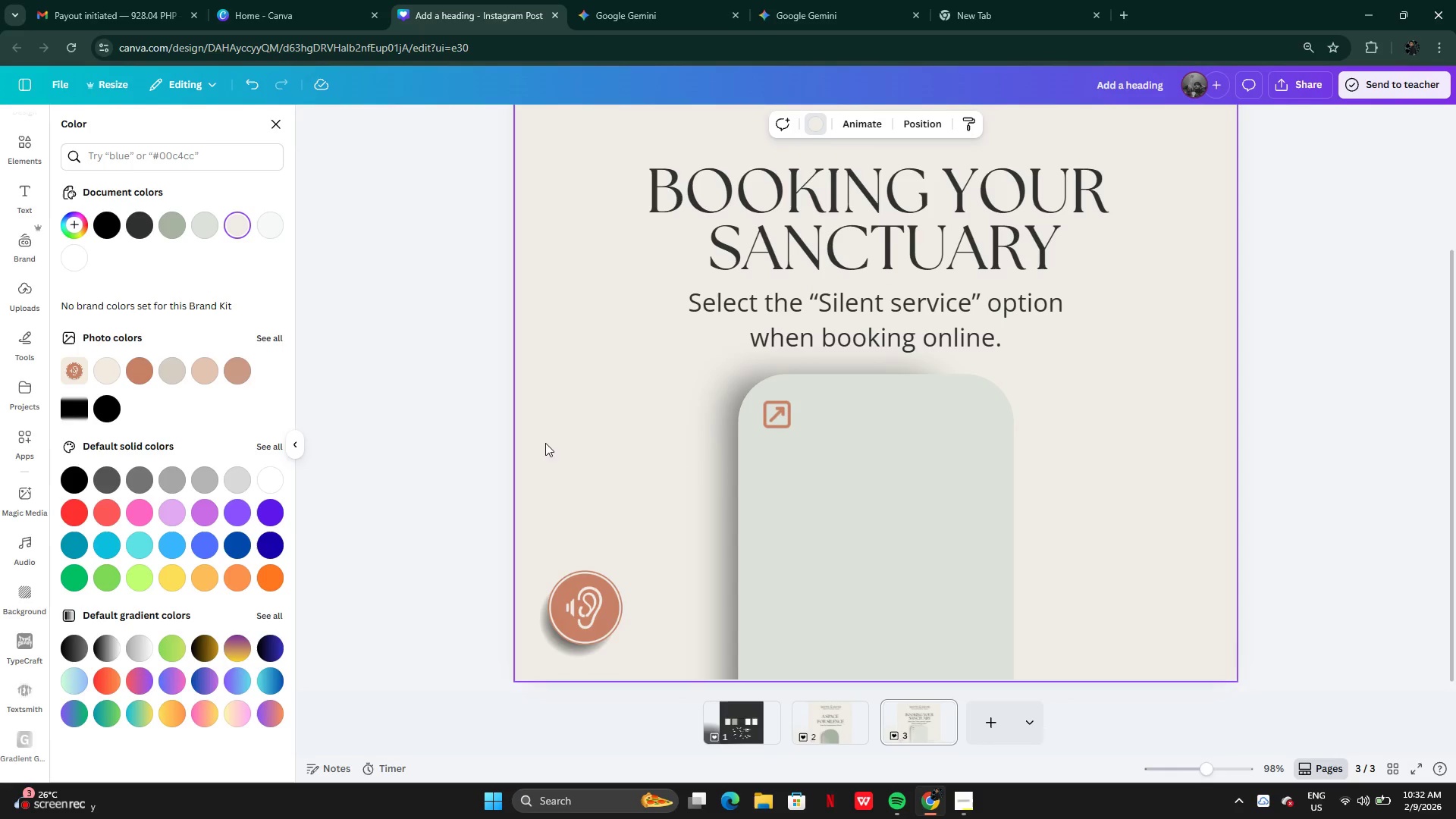 
left_click([33, 158])
 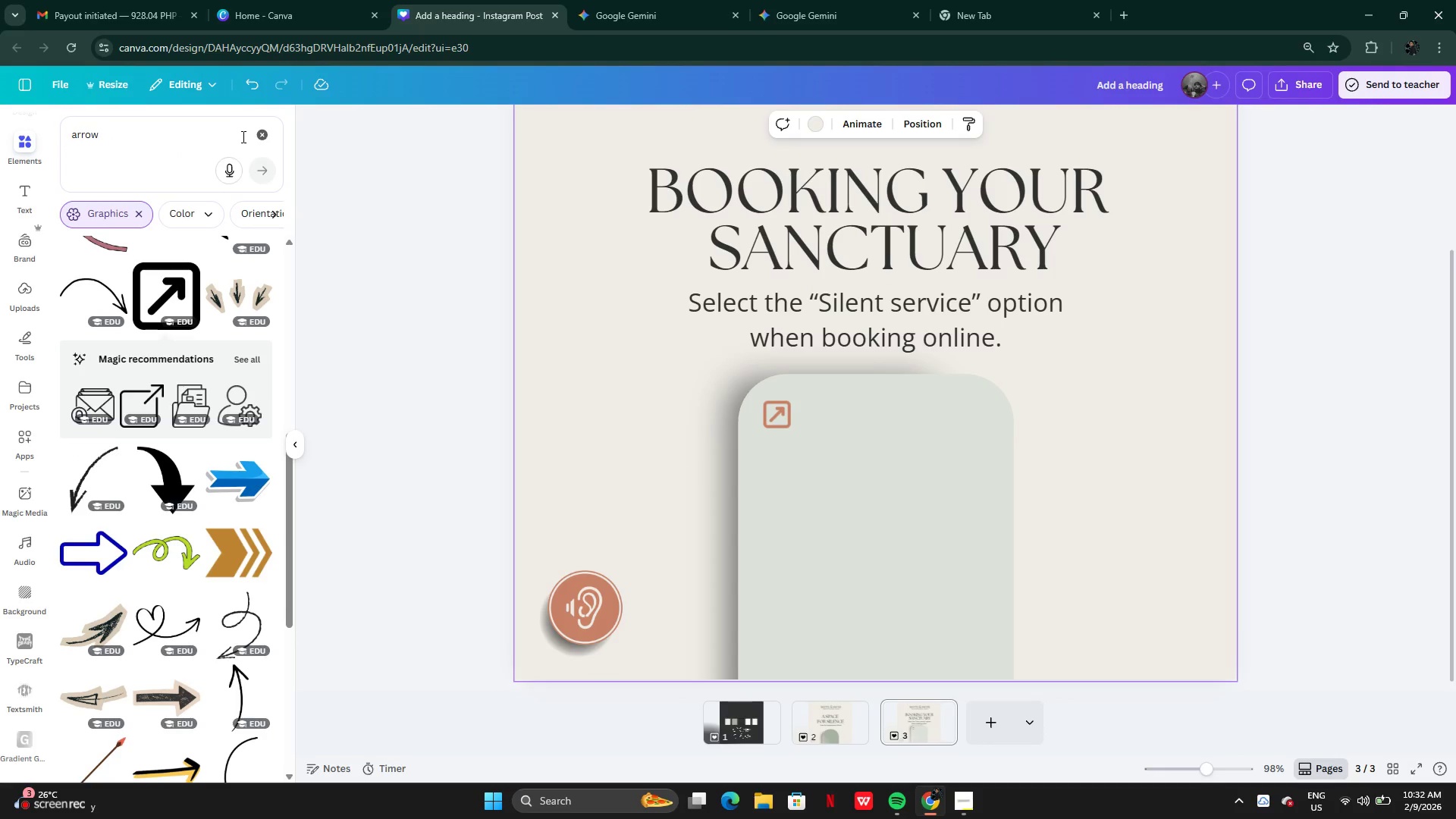 
left_click([259, 138])
 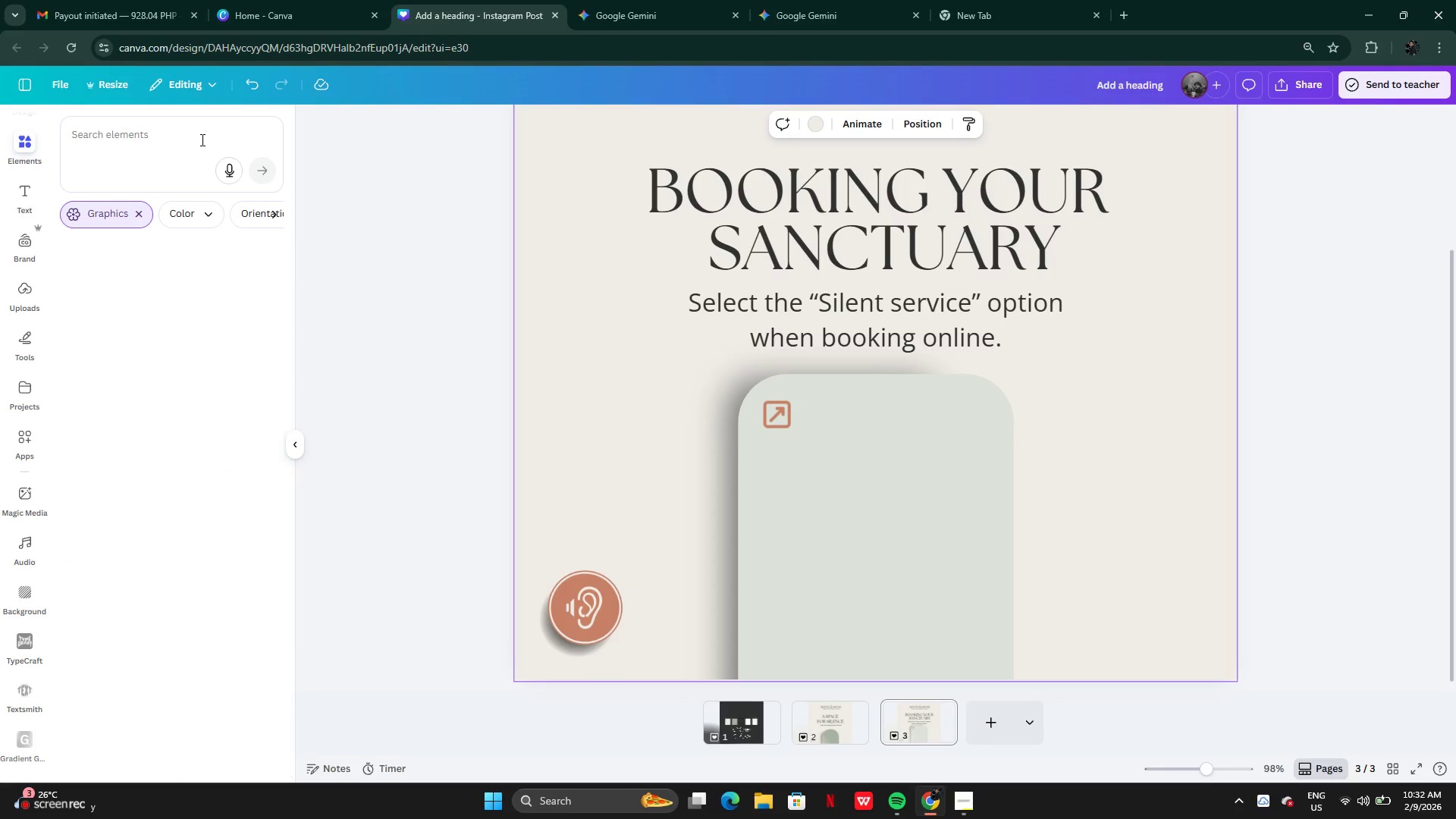 
left_click([201, 140])
 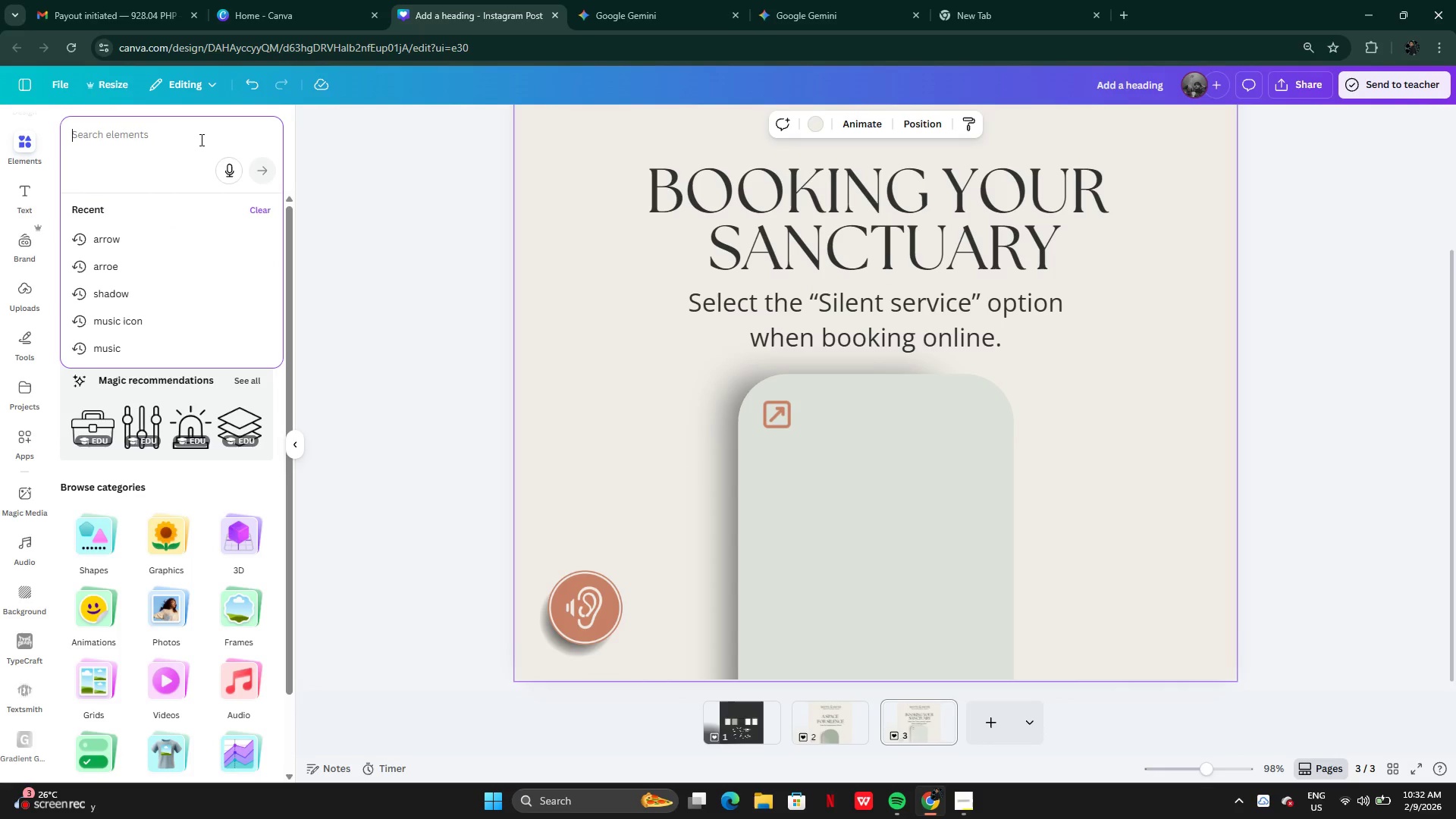 
type(side bar menu)
 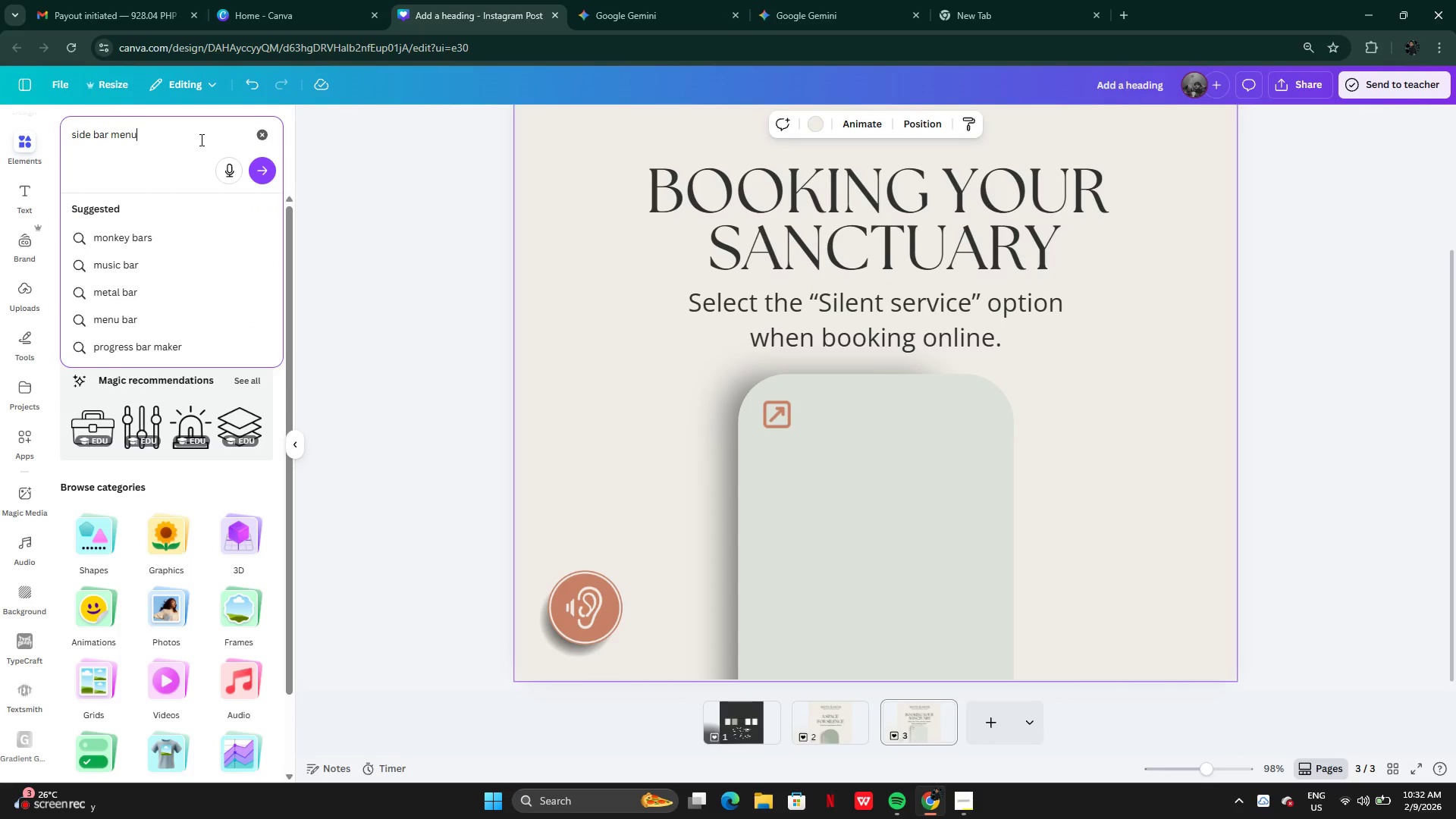 
key(Enter)
 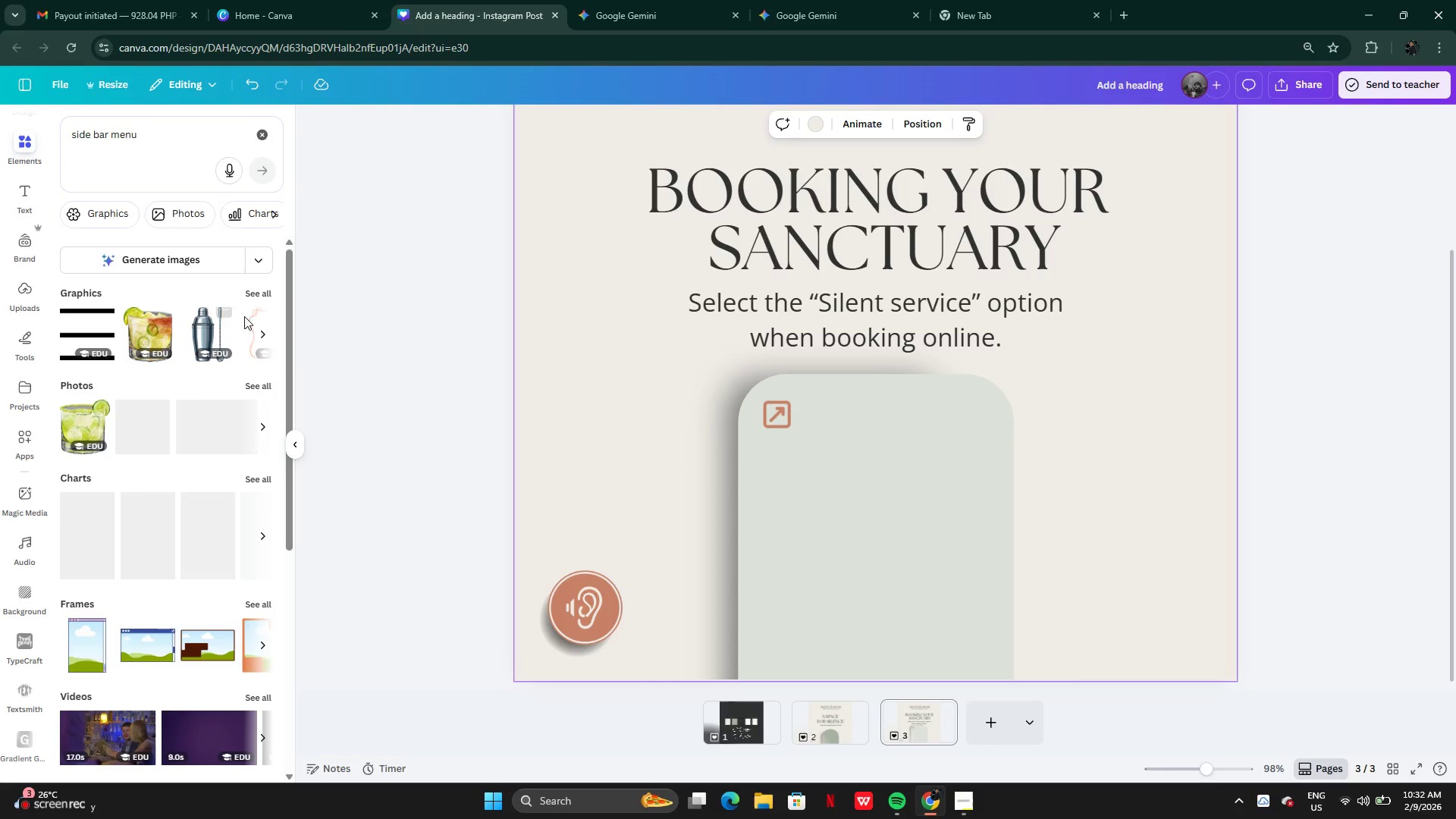 
left_click([261, 300])
 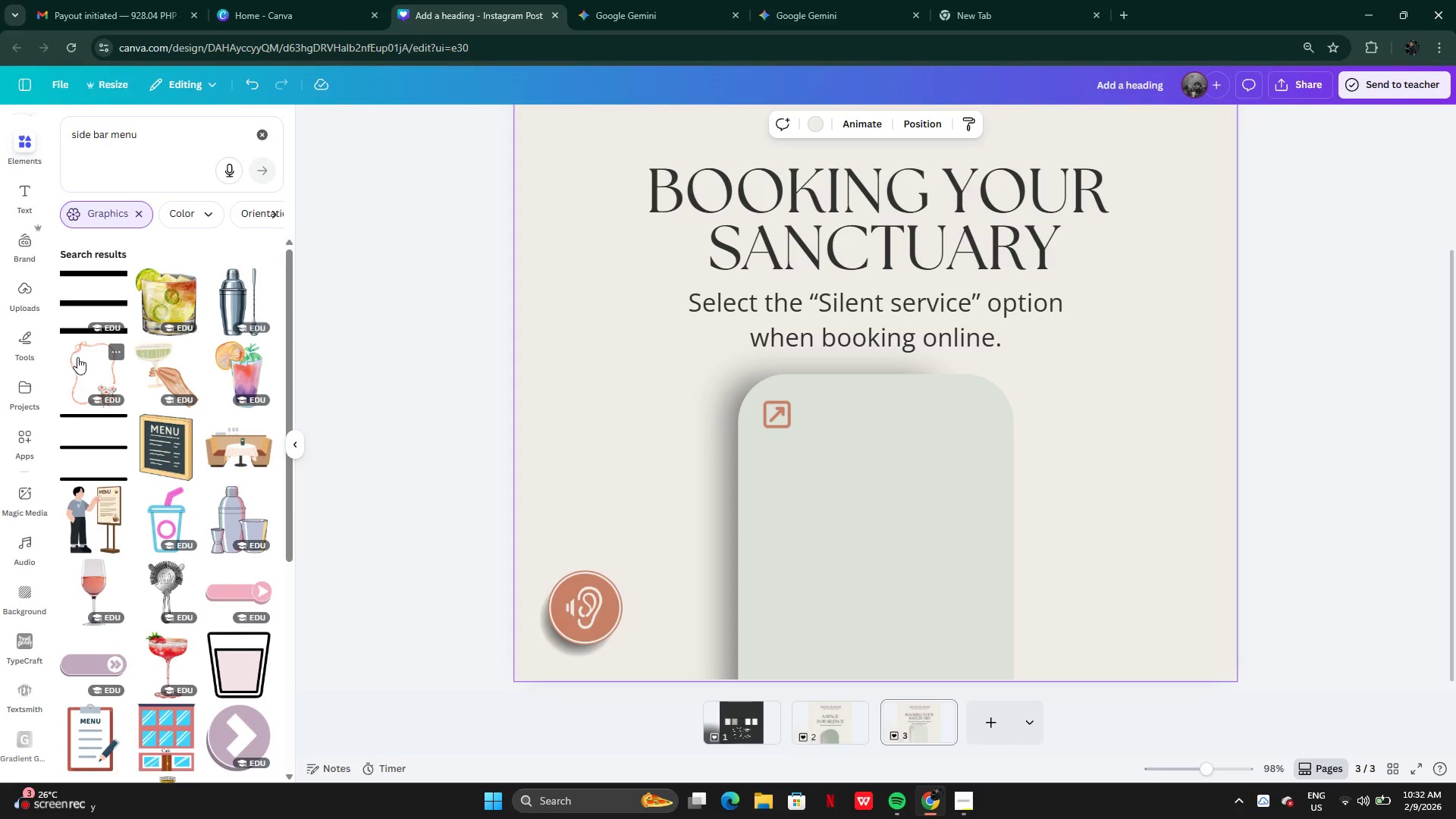 
left_click([114, 281])
 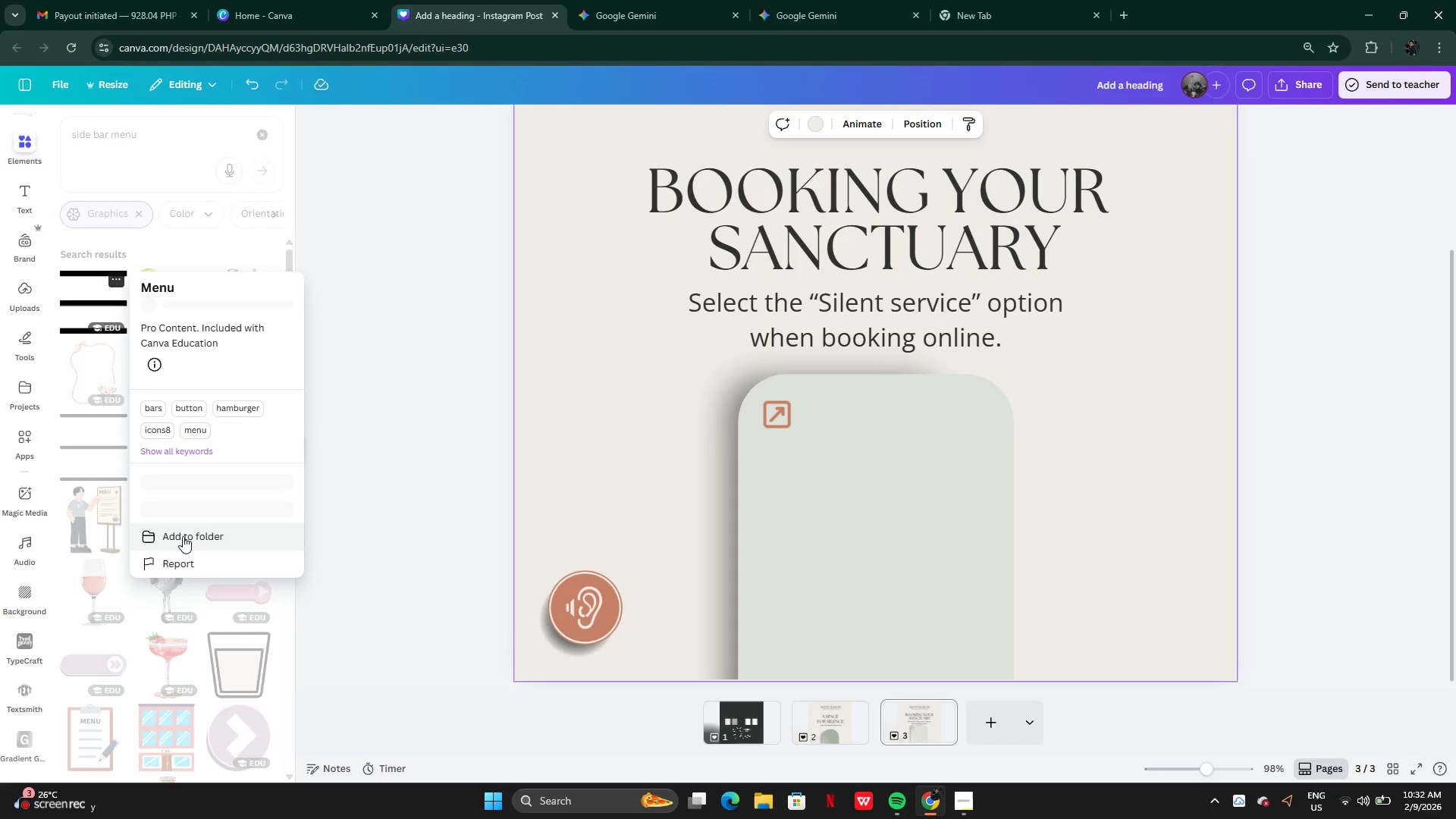 
wait(10.99)
 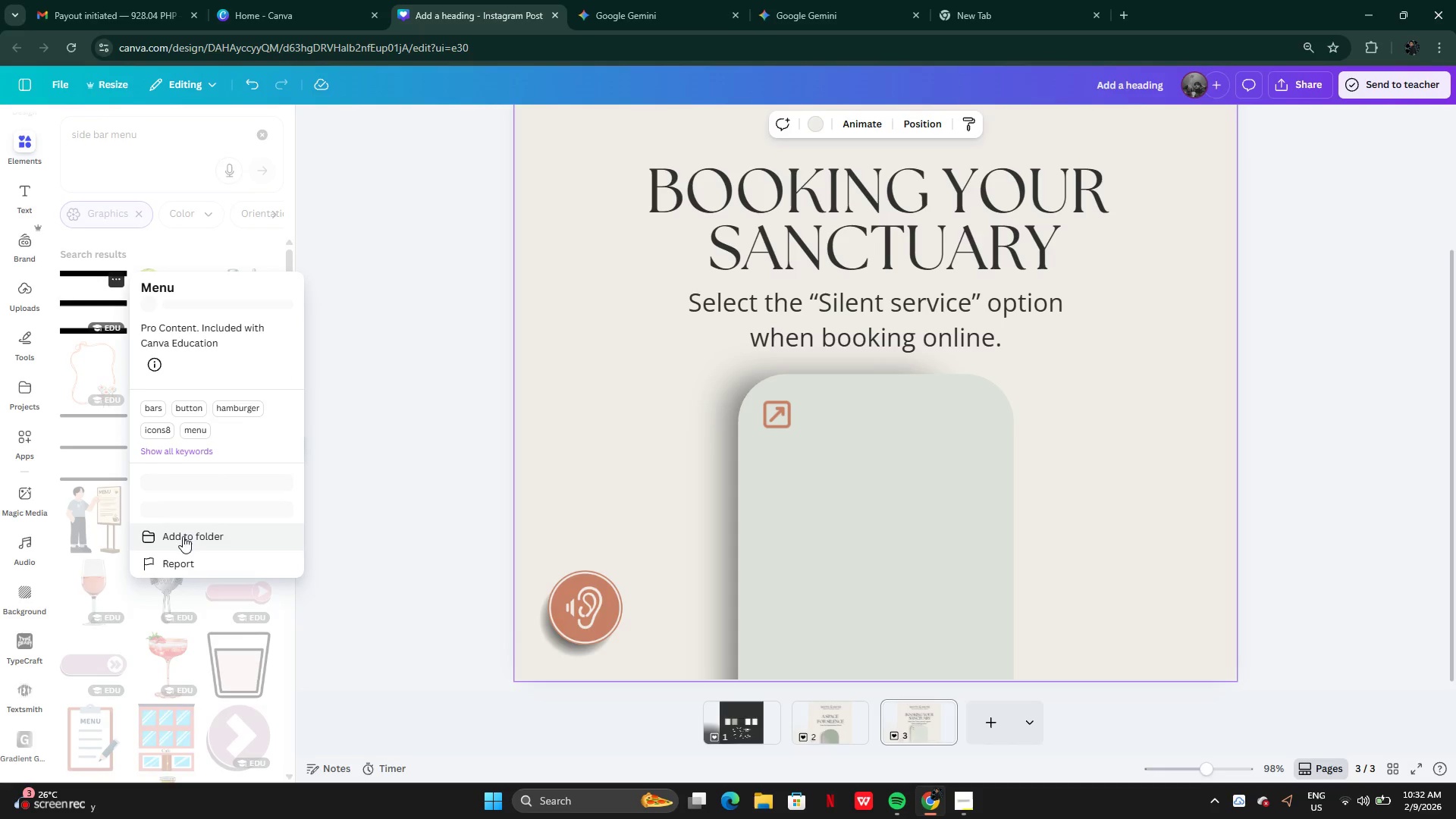 
left_click([88, 312])
 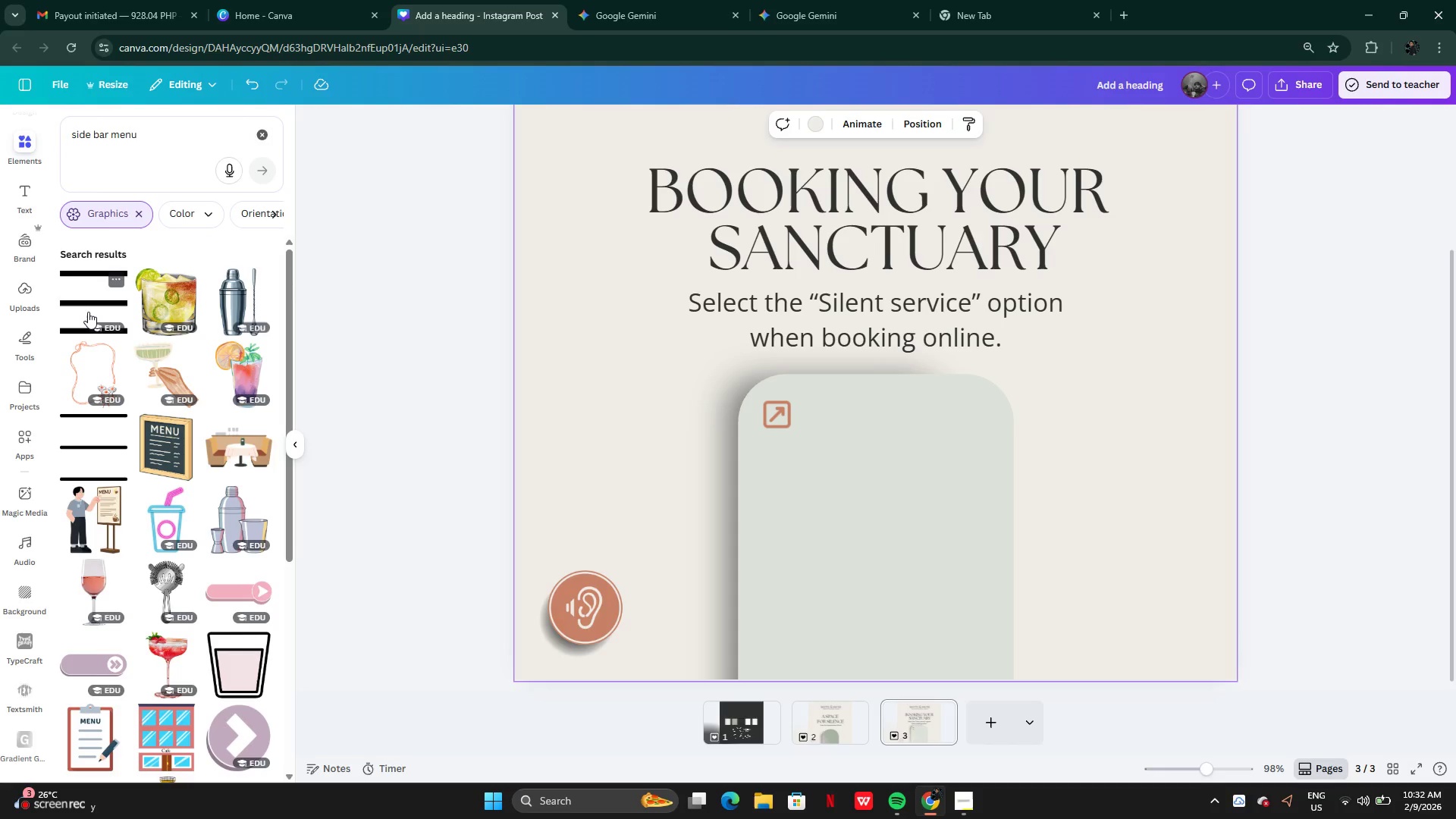 
left_click([88, 312])
 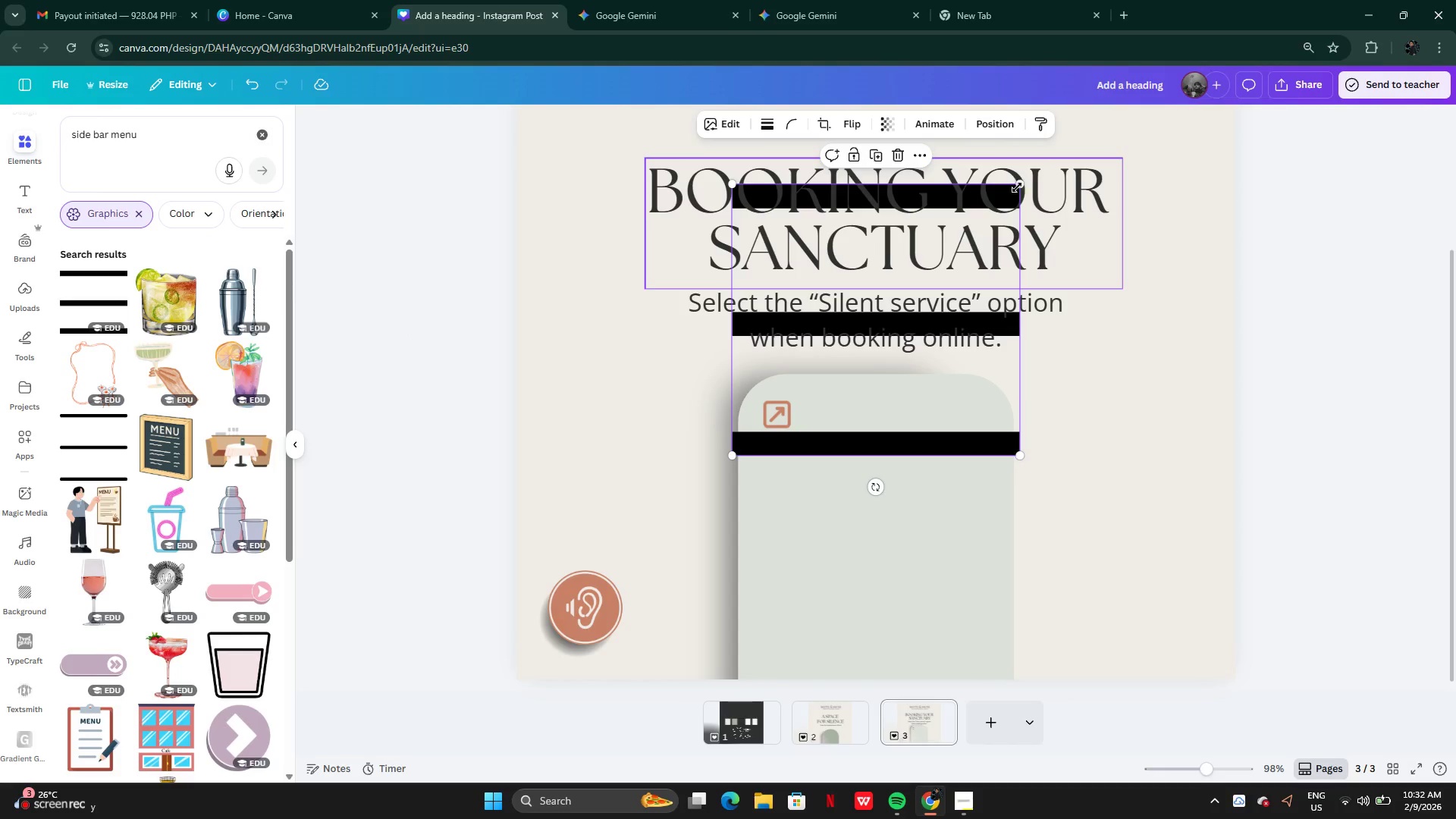 
left_click_drag(start_coordinate=[1019, 185], to_coordinate=[808, 409])
 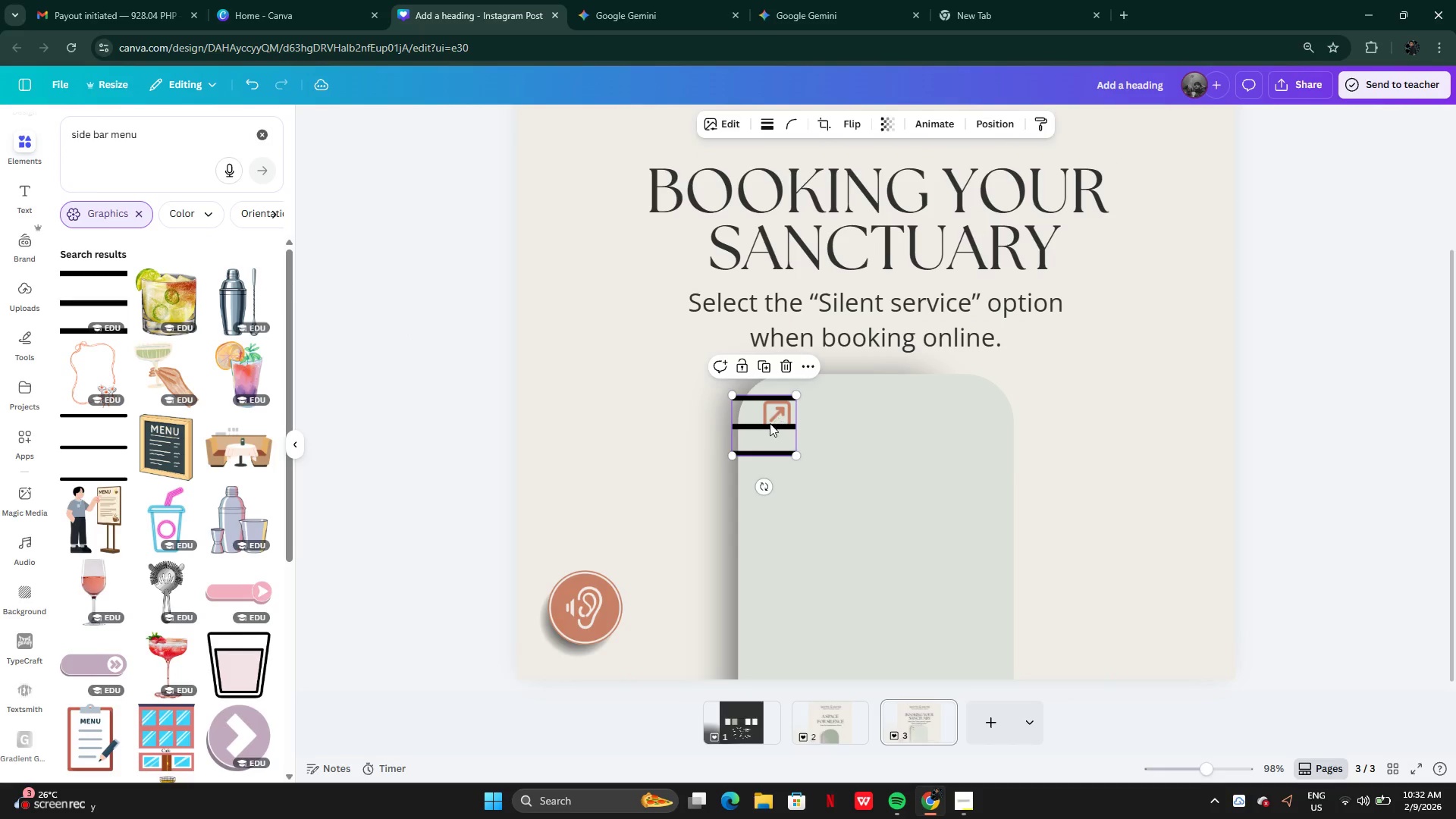 
left_click_drag(start_coordinate=[770, 423], to_coordinate=[958, 422])
 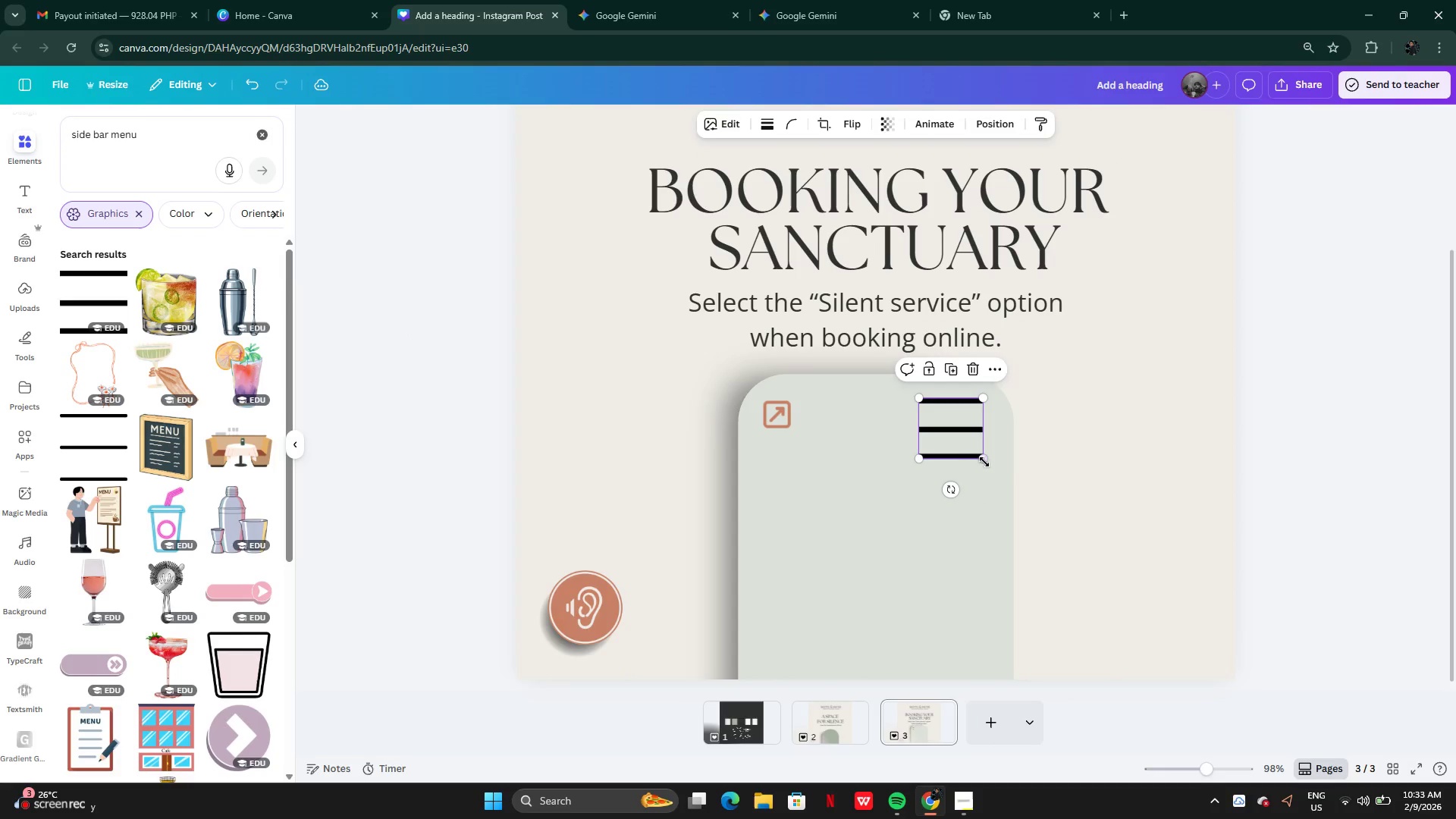 
left_click_drag(start_coordinate=[981, 458], to_coordinate=[959, 419])
 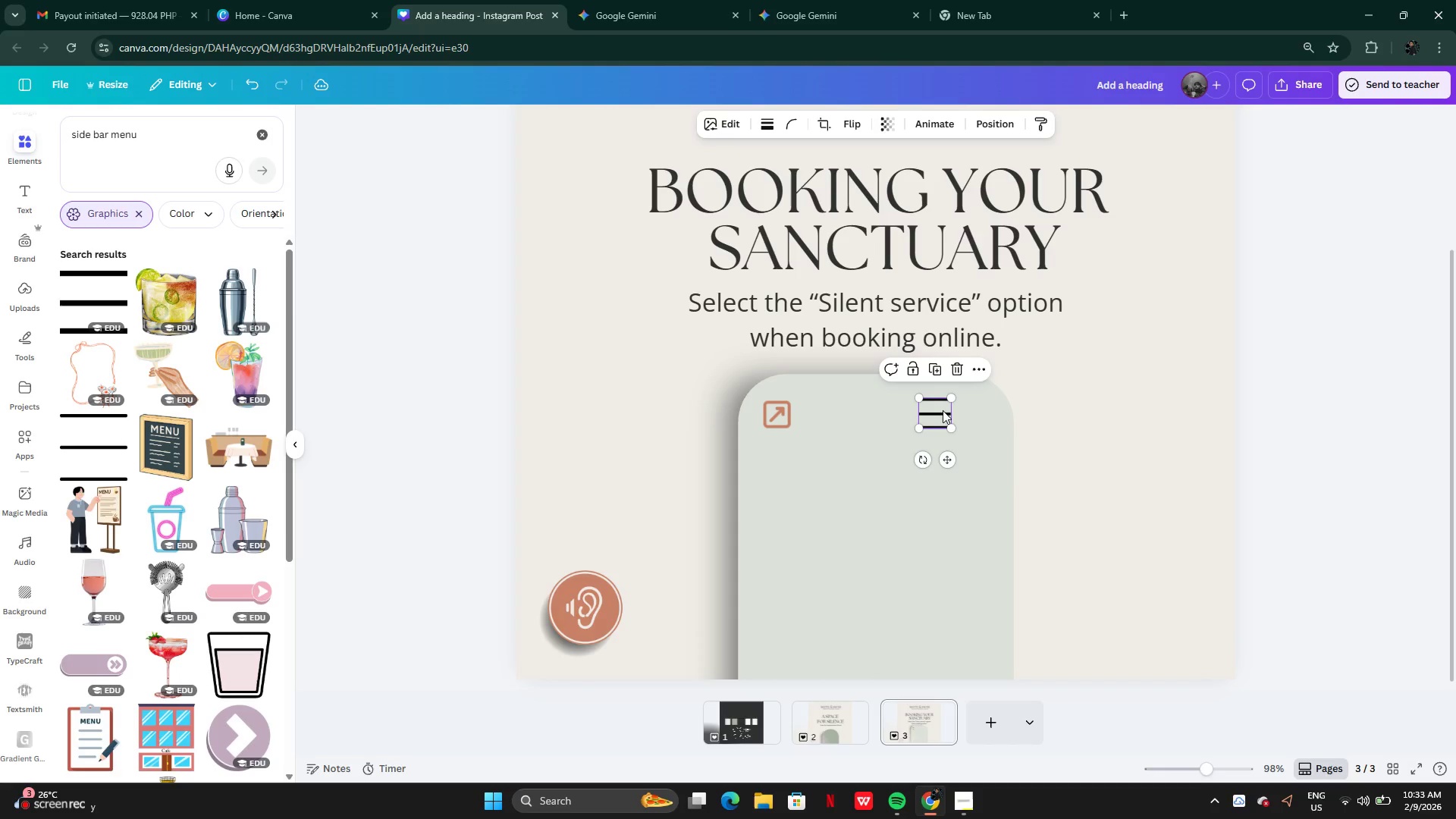 
left_click_drag(start_coordinate=[941, 414], to_coordinate=[977, 412])
 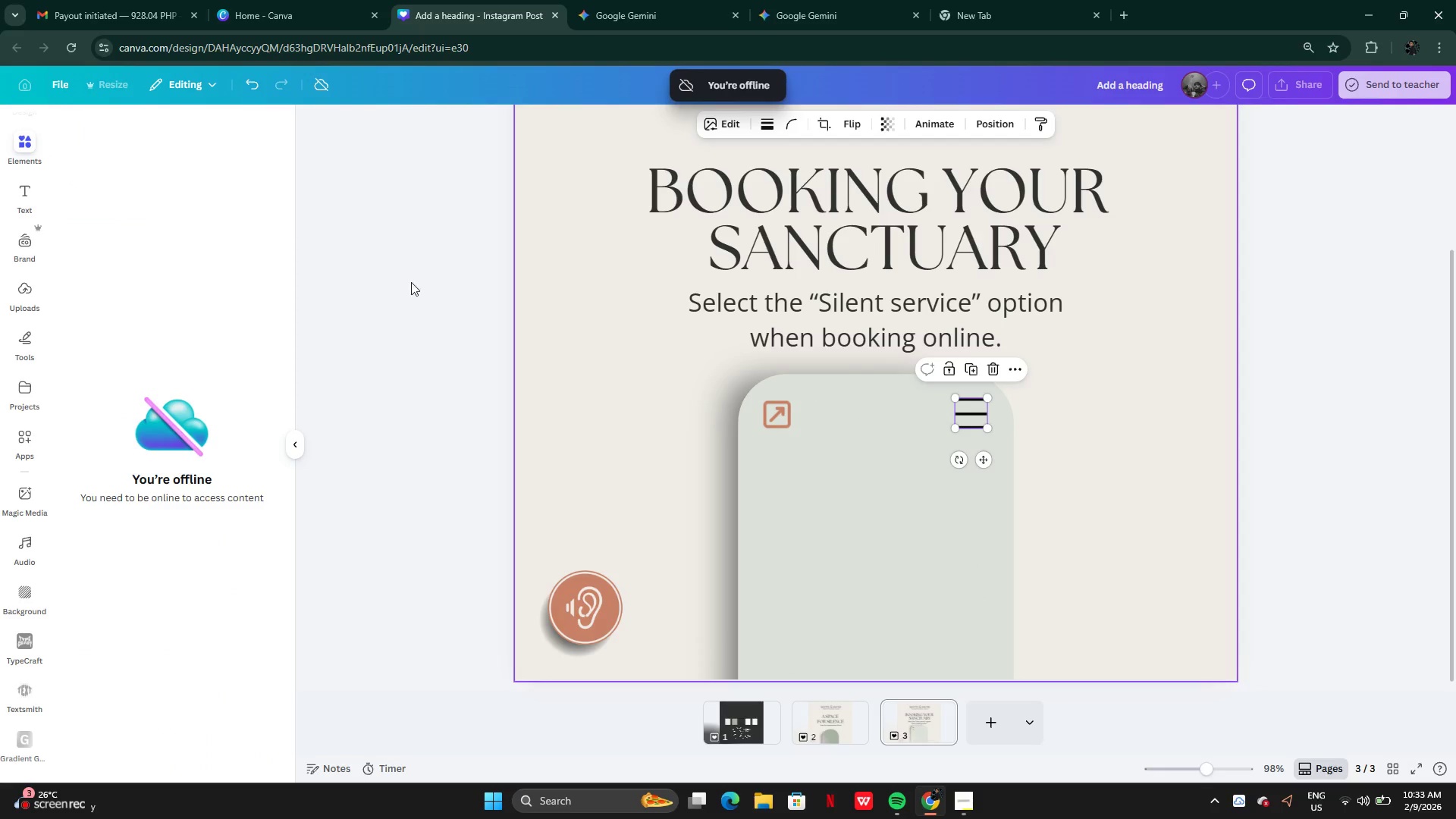 
left_click([171, 456])
 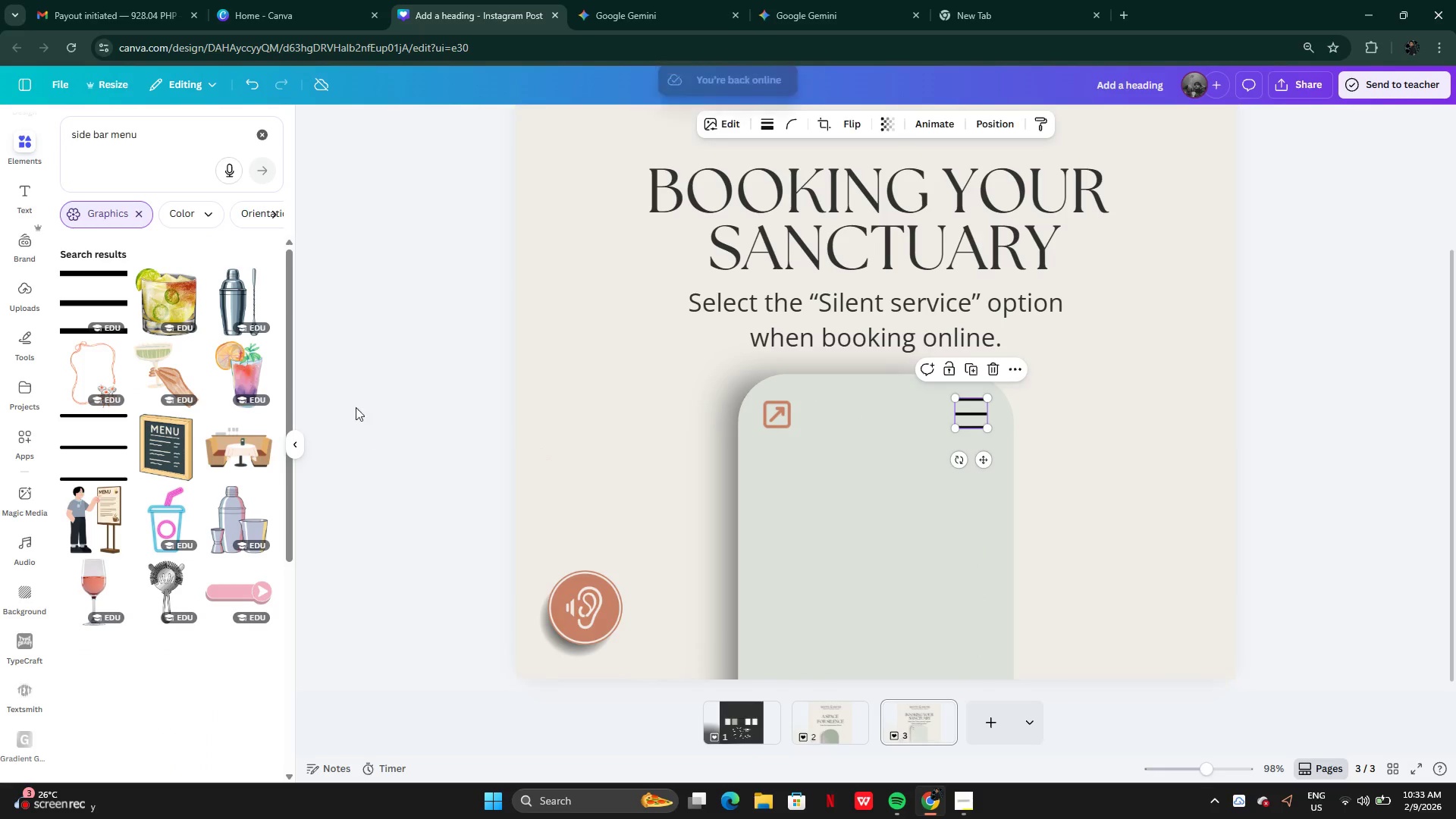 
wait(5.69)
 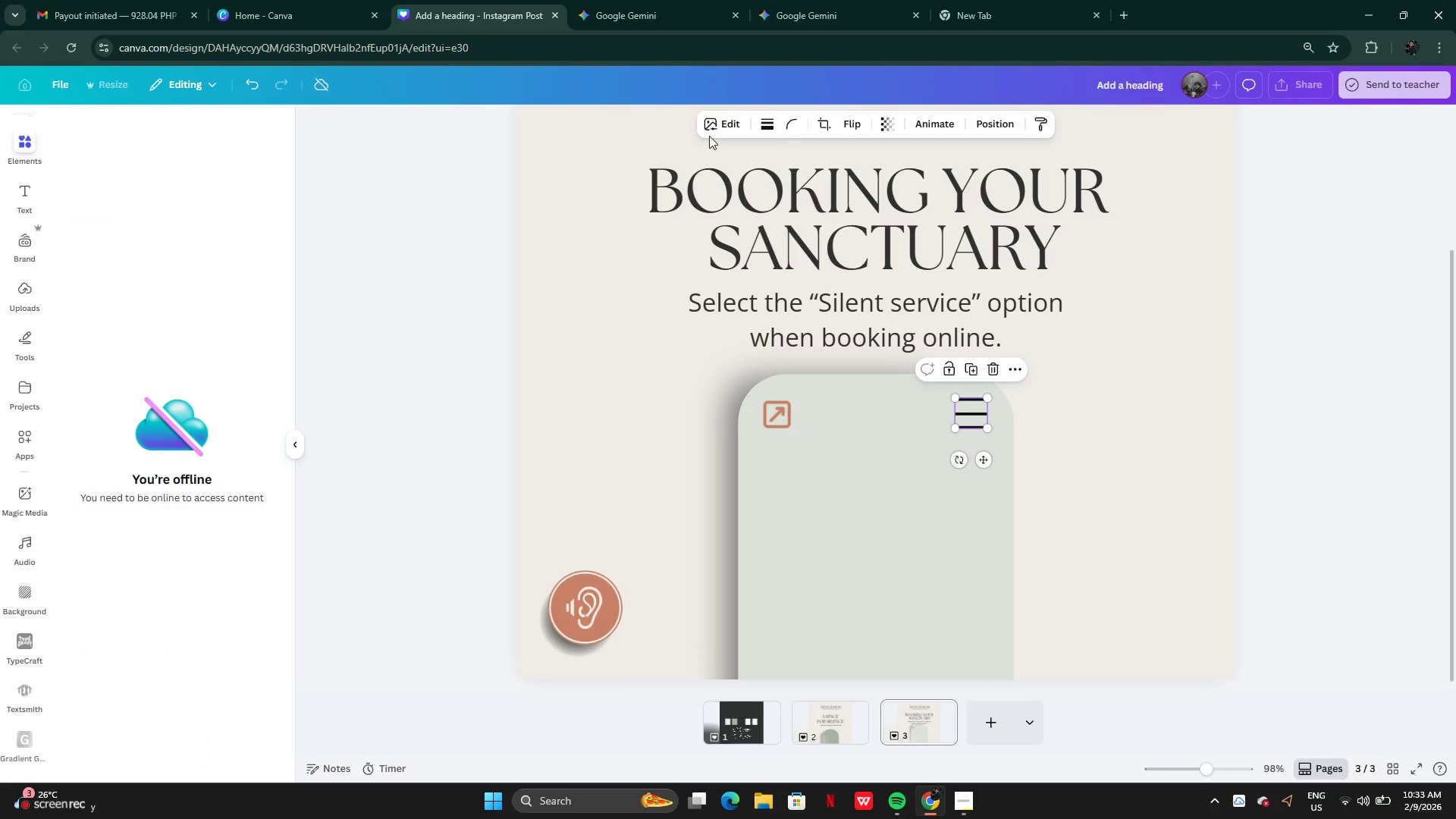 
left_click([1078, 448])
 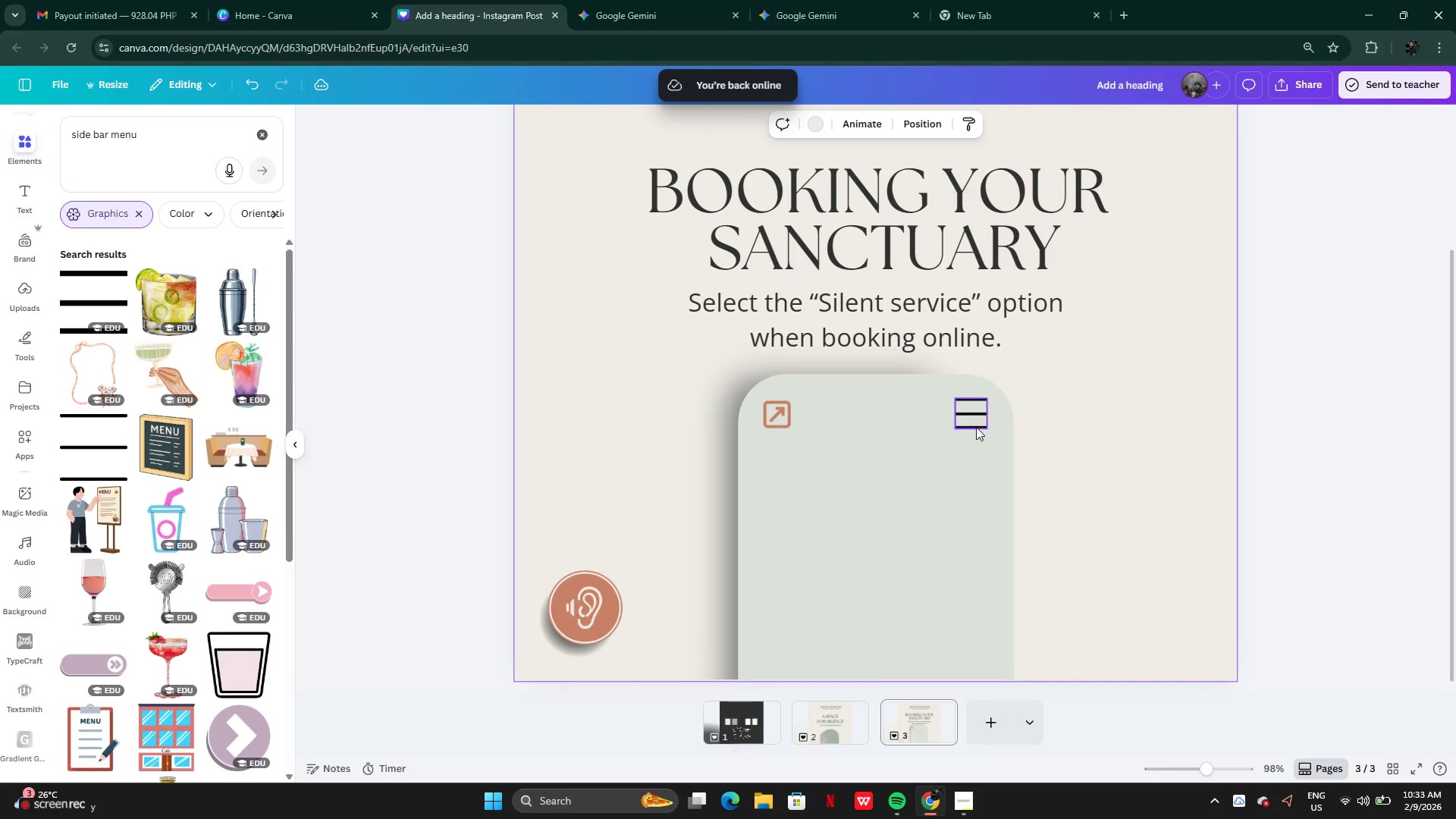 
left_click([967, 418])
 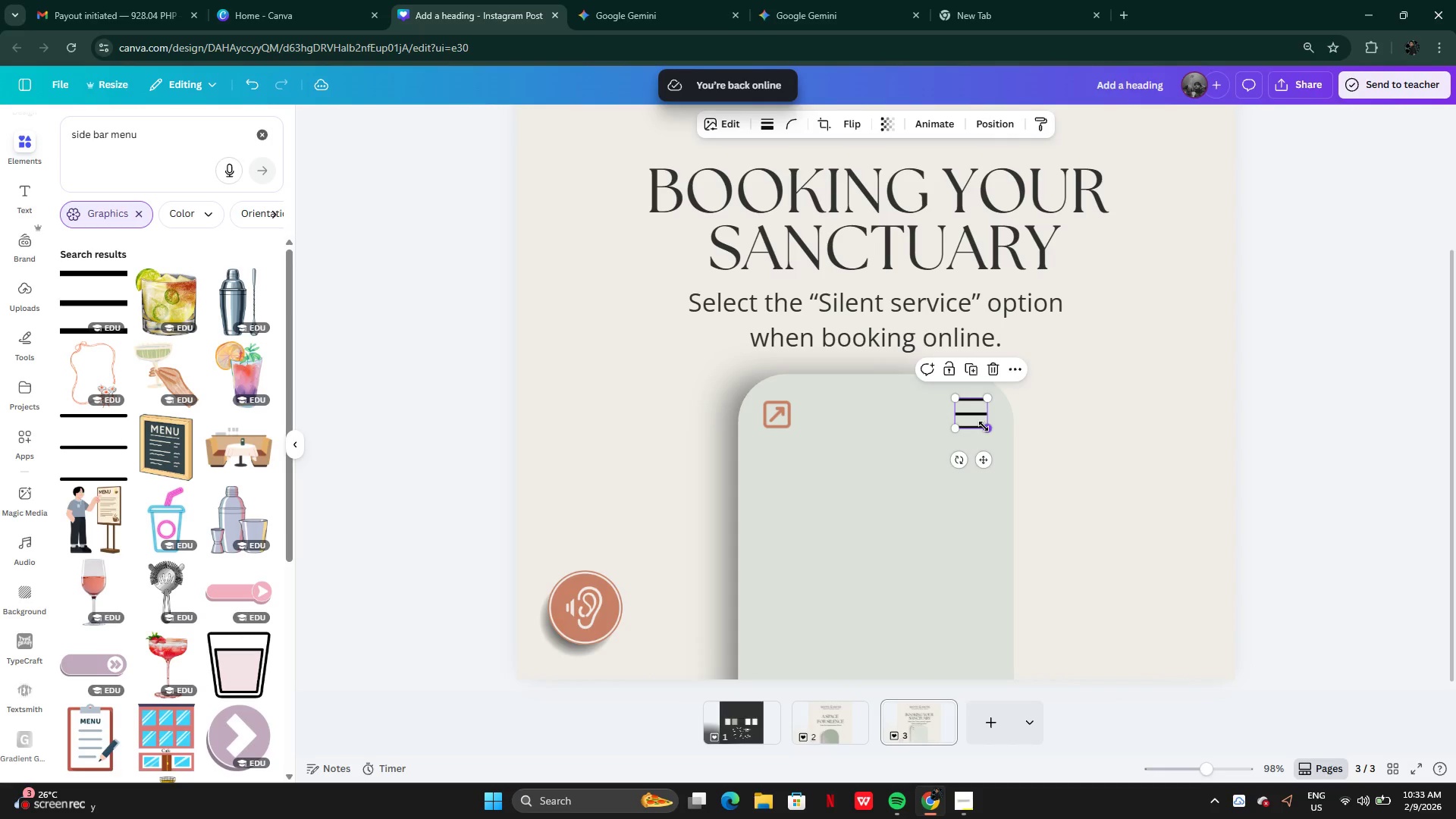 
left_click_drag(start_coordinate=[984, 426], to_coordinate=[982, 422])
 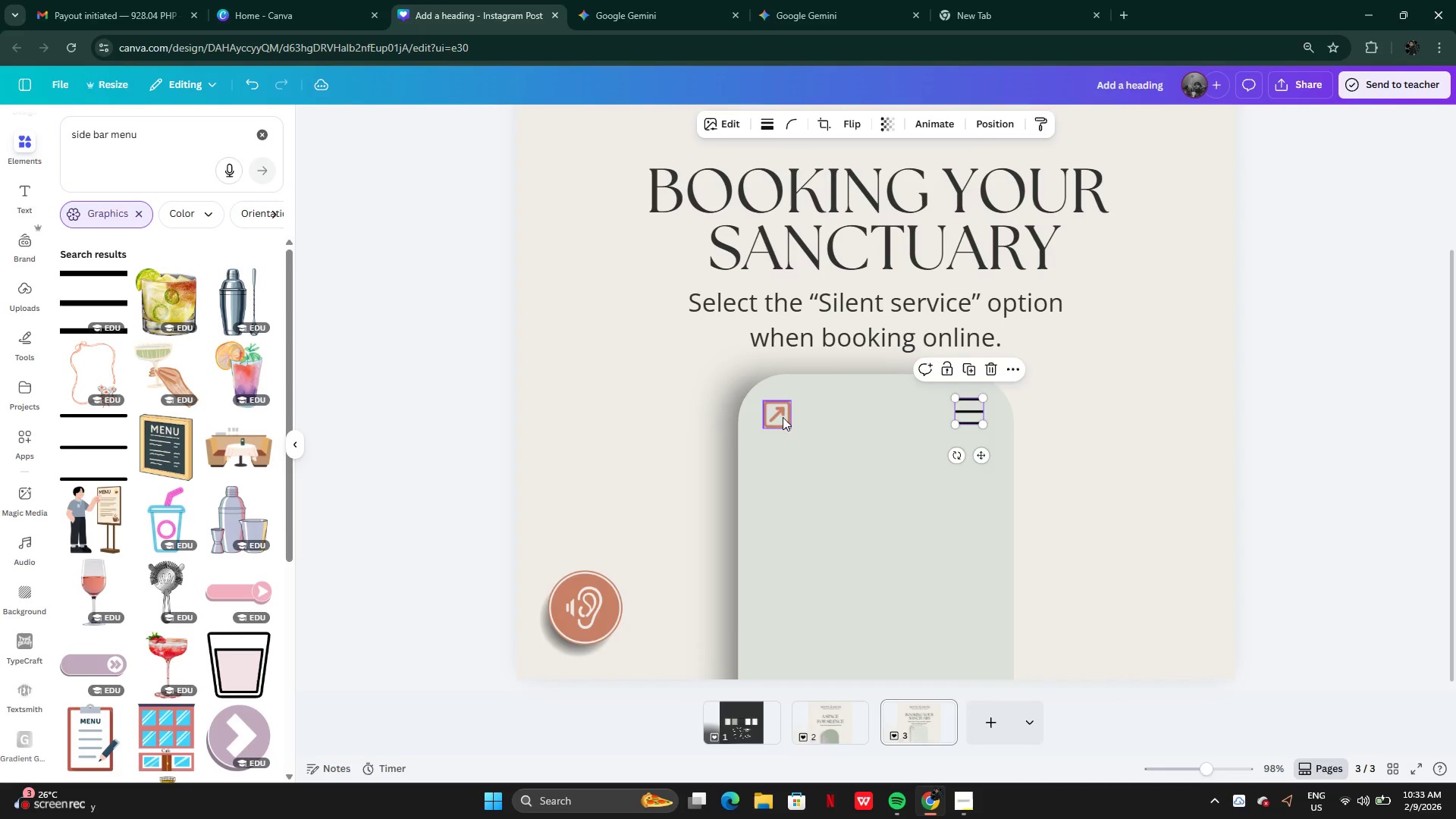 
left_click([783, 417])
 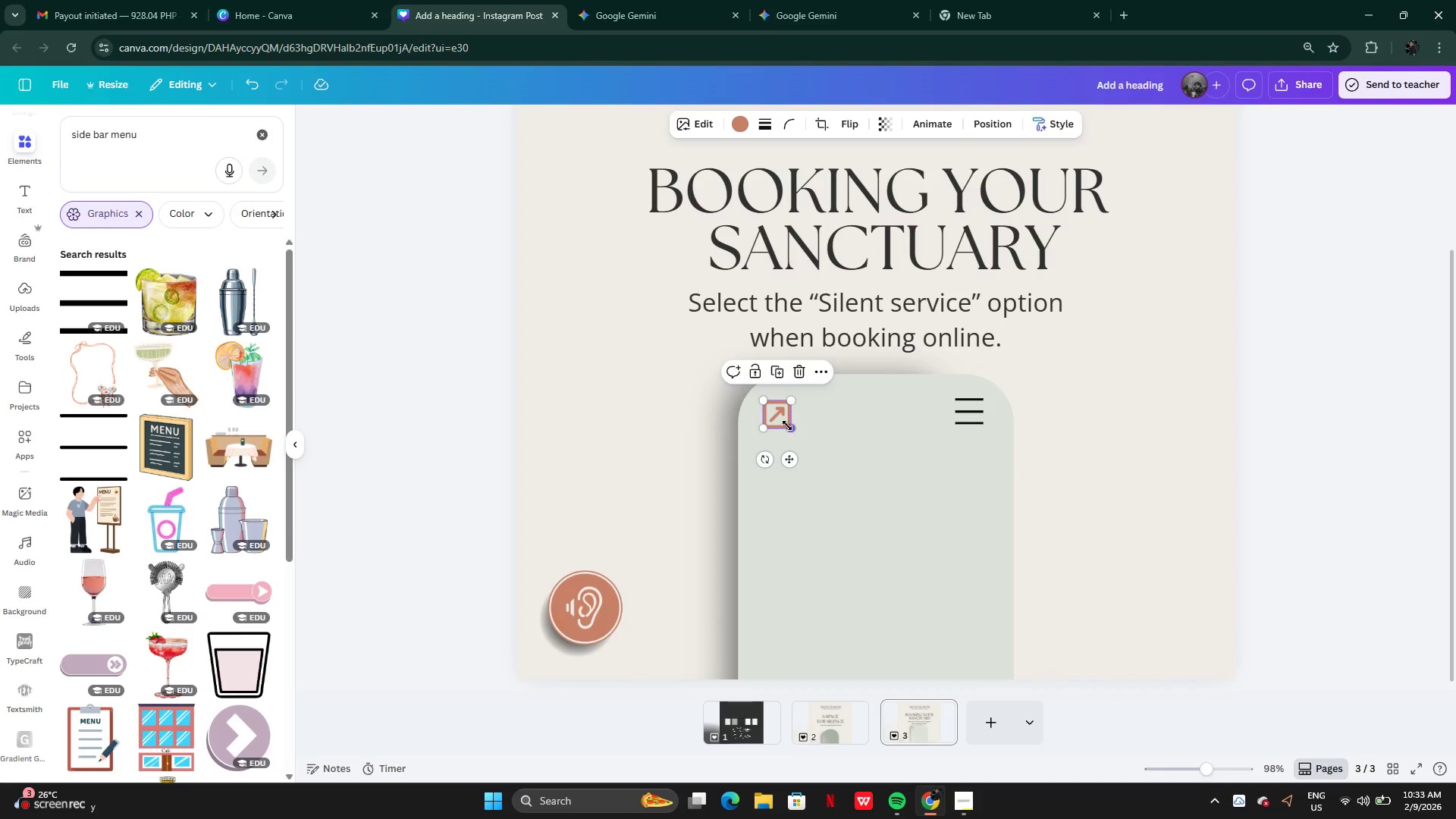 
left_click_drag(start_coordinate=[787, 425], to_coordinate=[786, 421])
 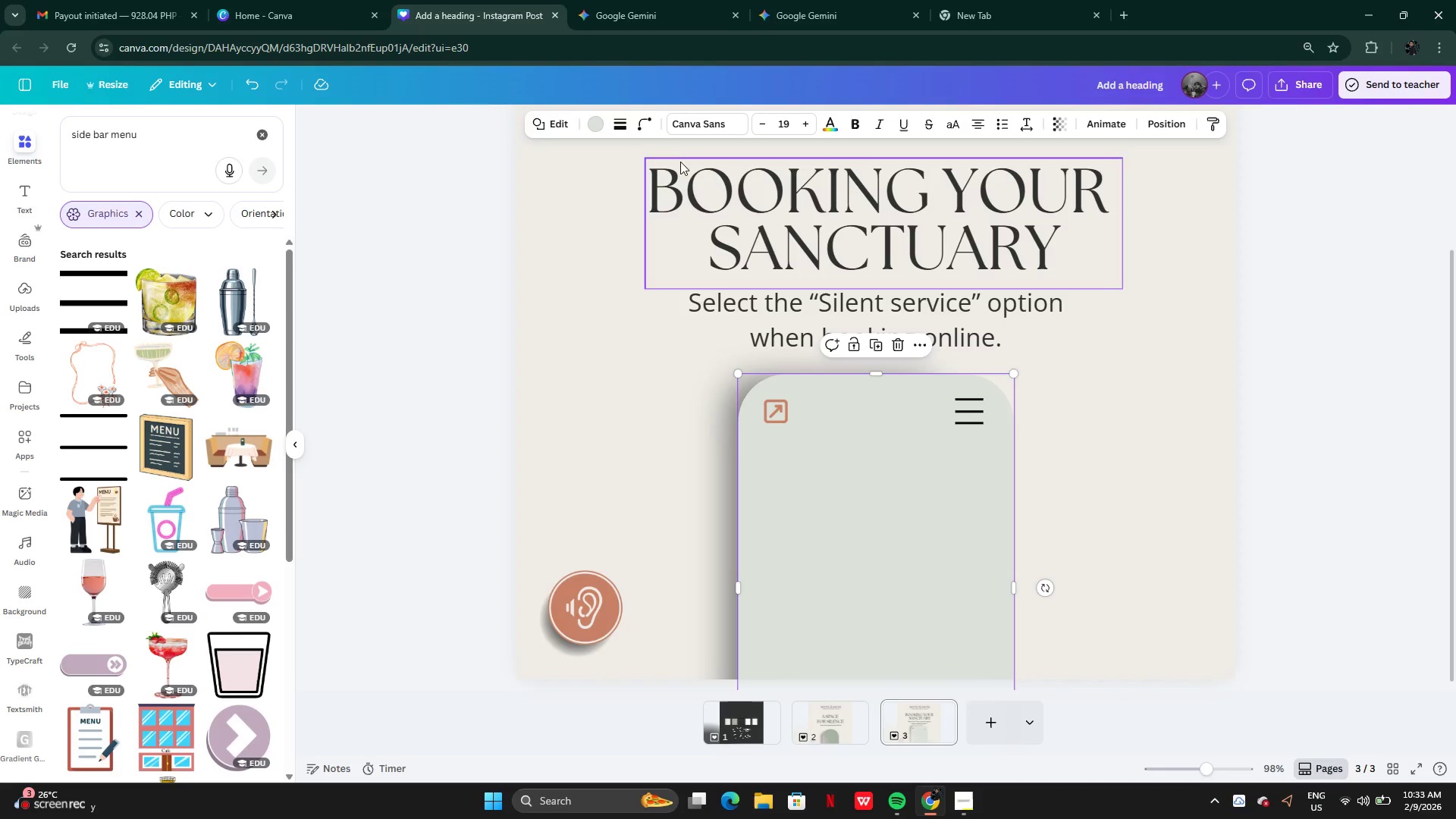 
double_click([968, 413])
 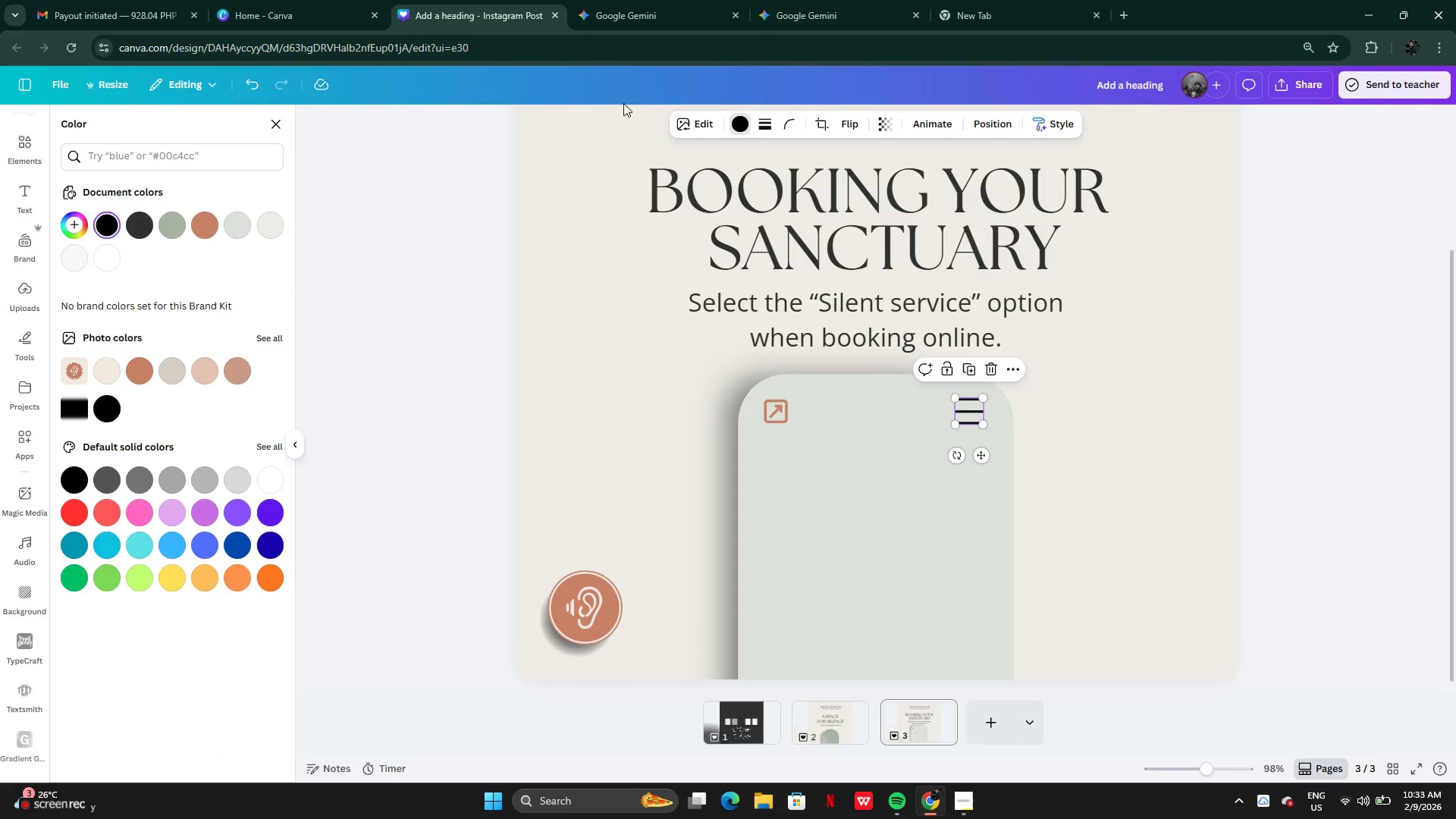 
left_click([206, 227])
 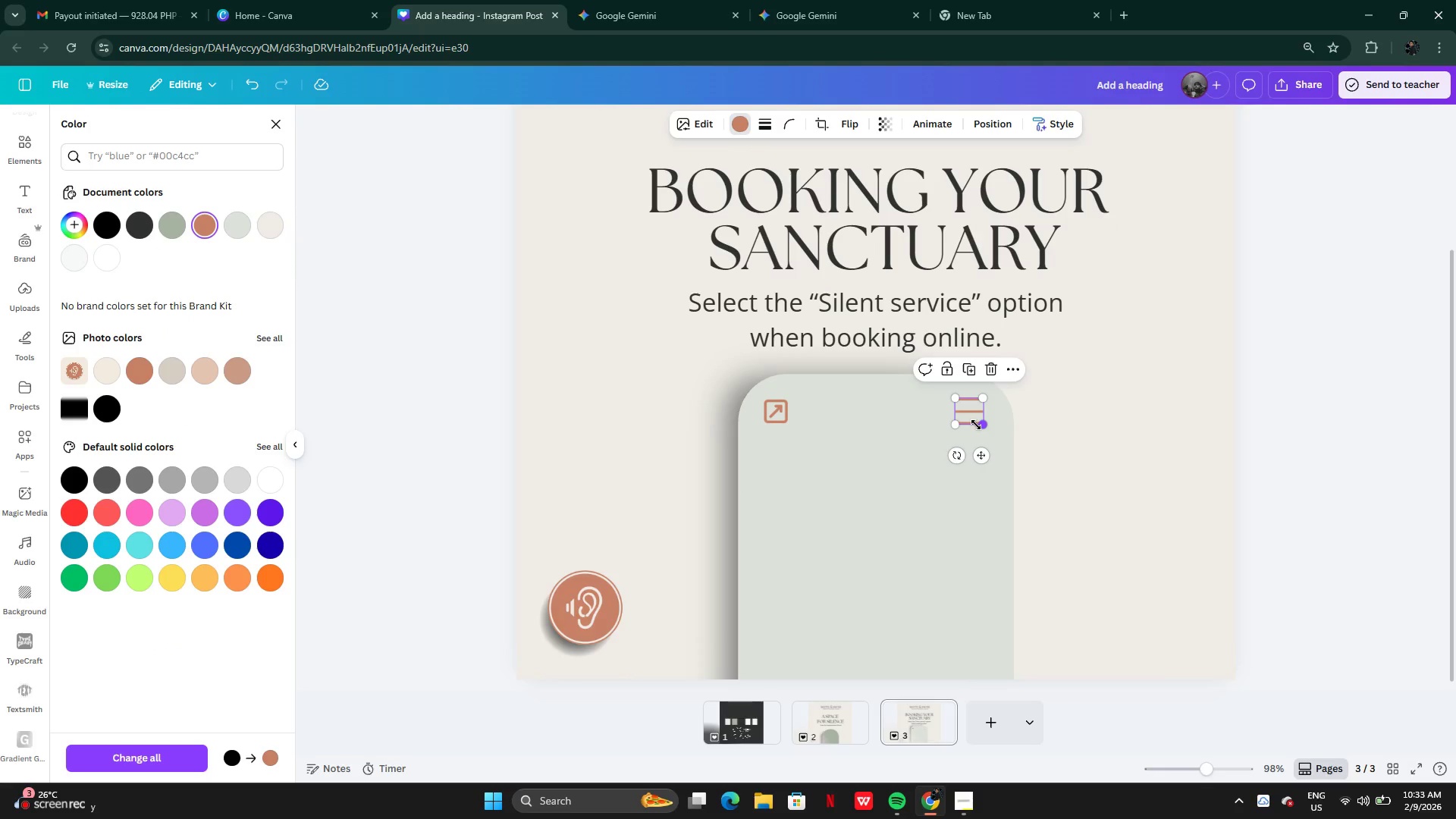 
left_click_drag(start_coordinate=[967, 419], to_coordinate=[971, 415])
 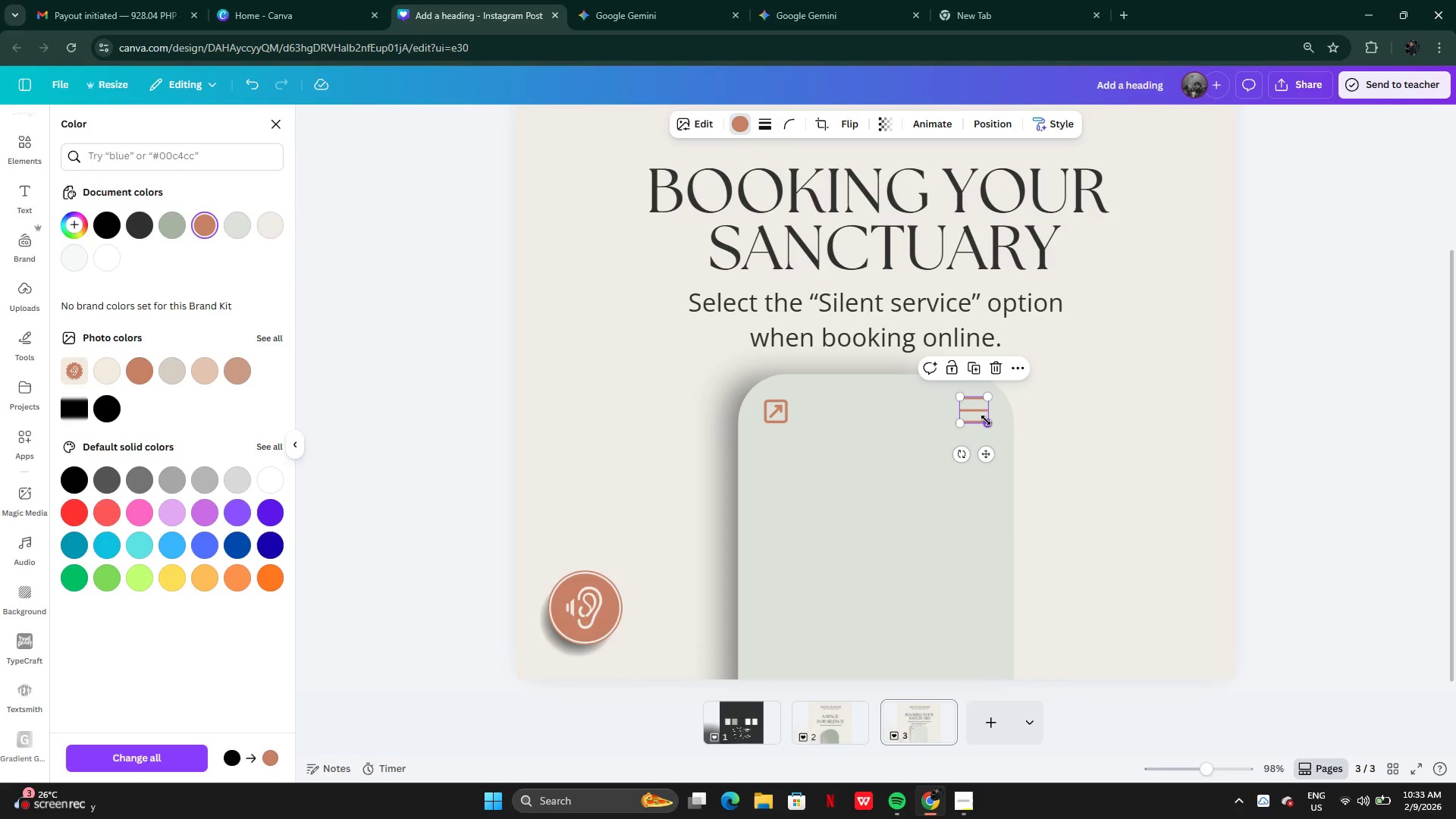 
left_click_drag(start_coordinate=[986, 420], to_coordinate=[984, 416])
 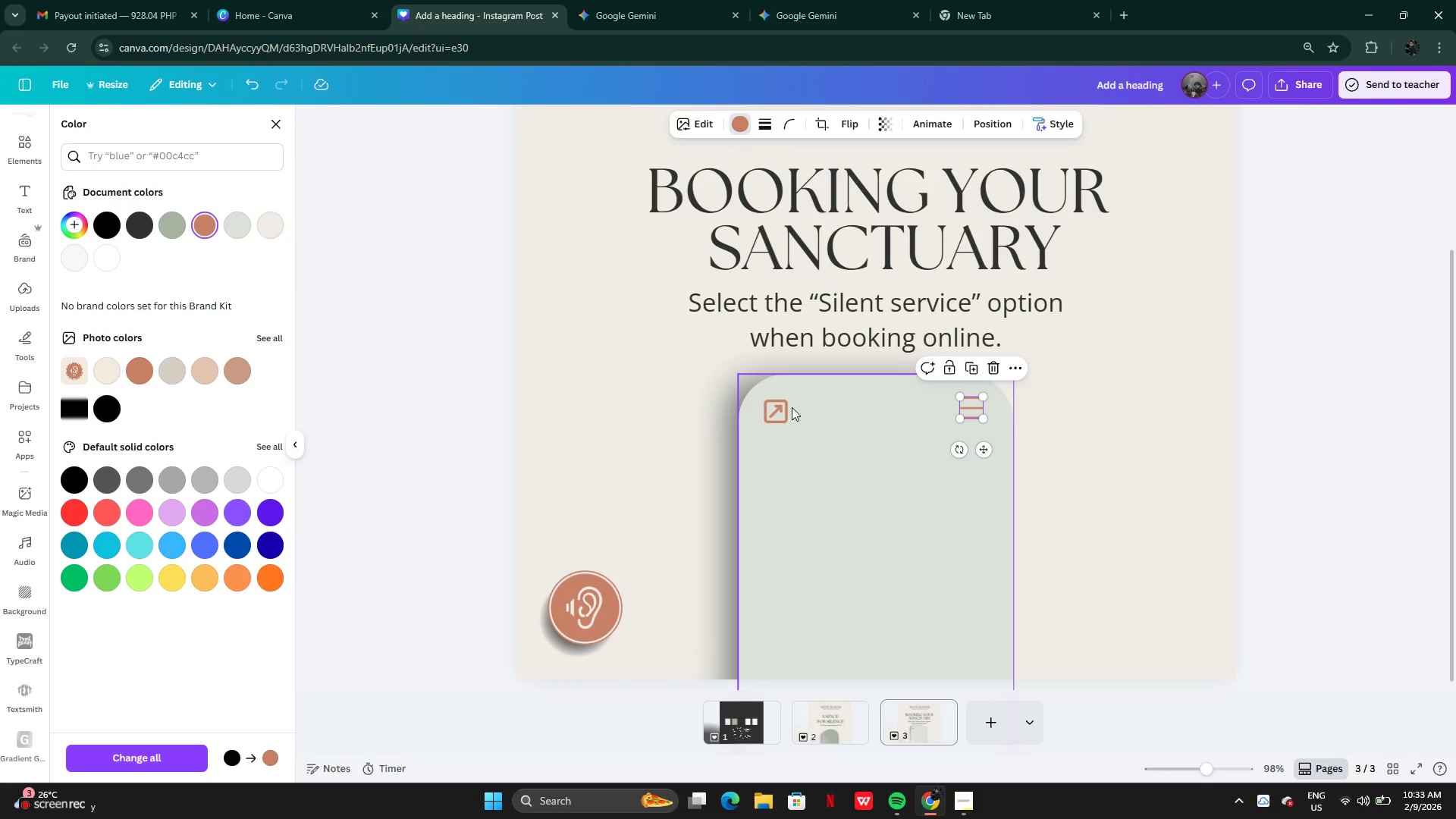 
double_click([780, 413])
 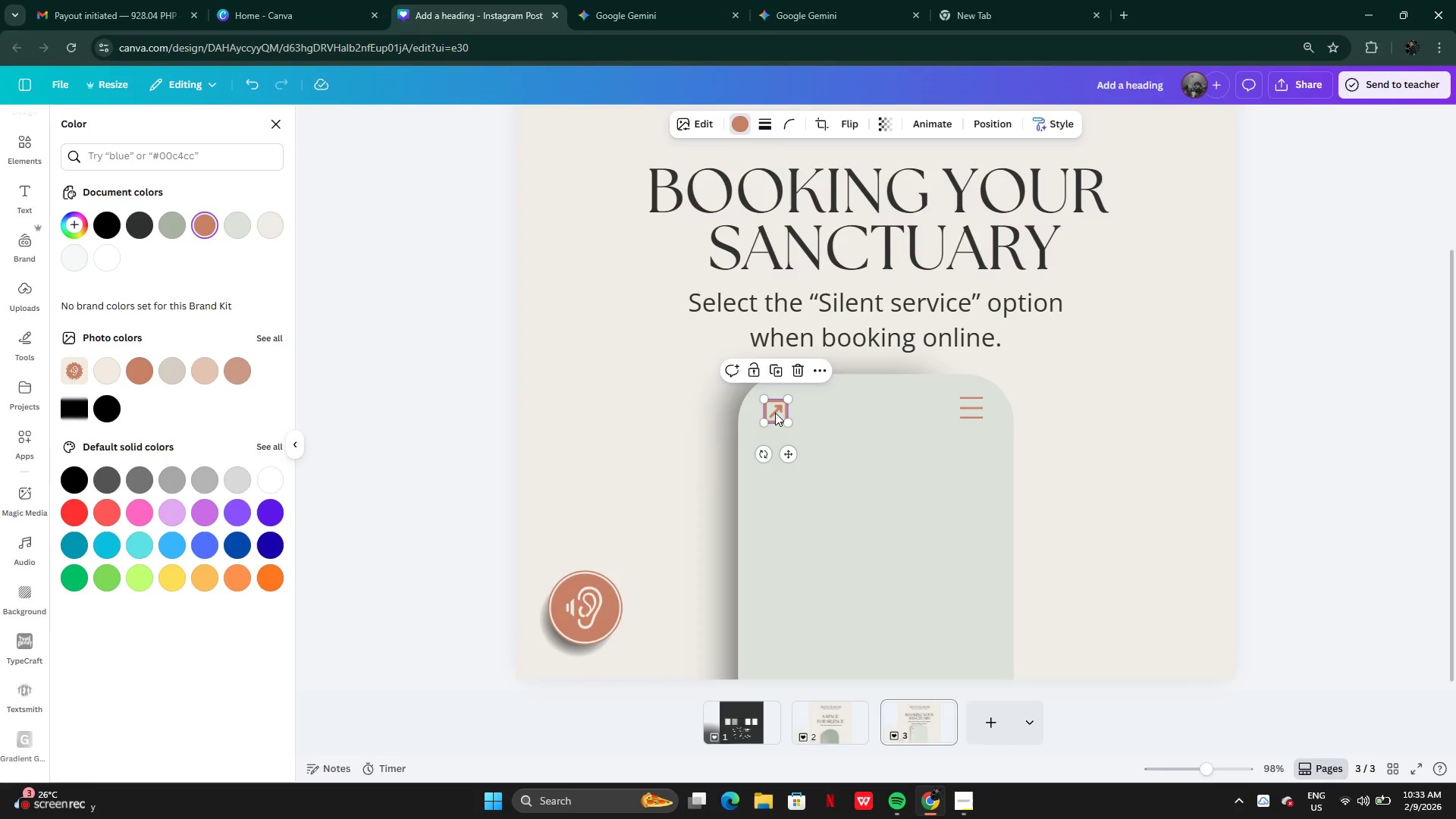 
left_click_drag(start_coordinate=[775, 413], to_coordinate=[782, 410])
 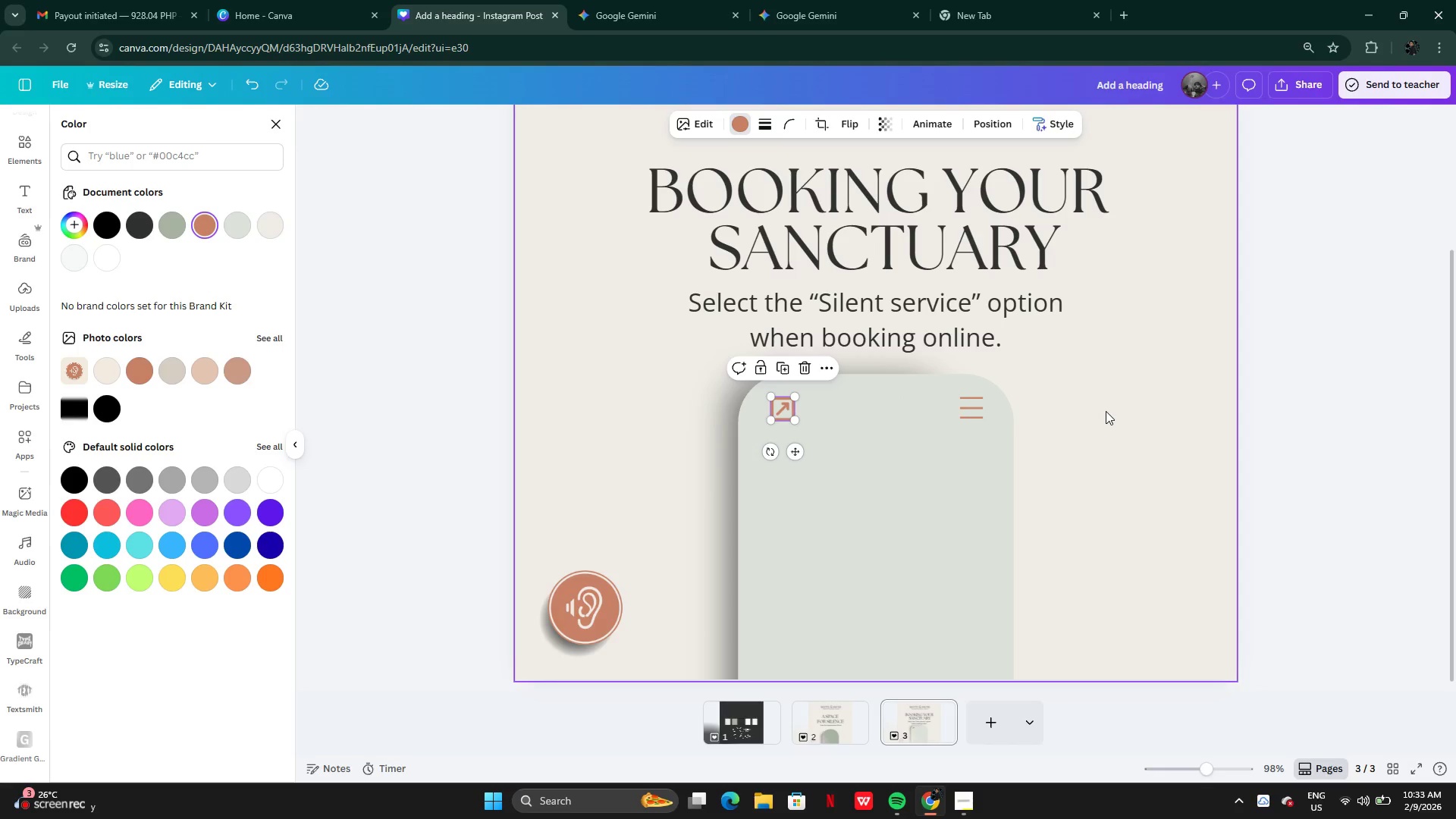 
left_click([1106, 411])
 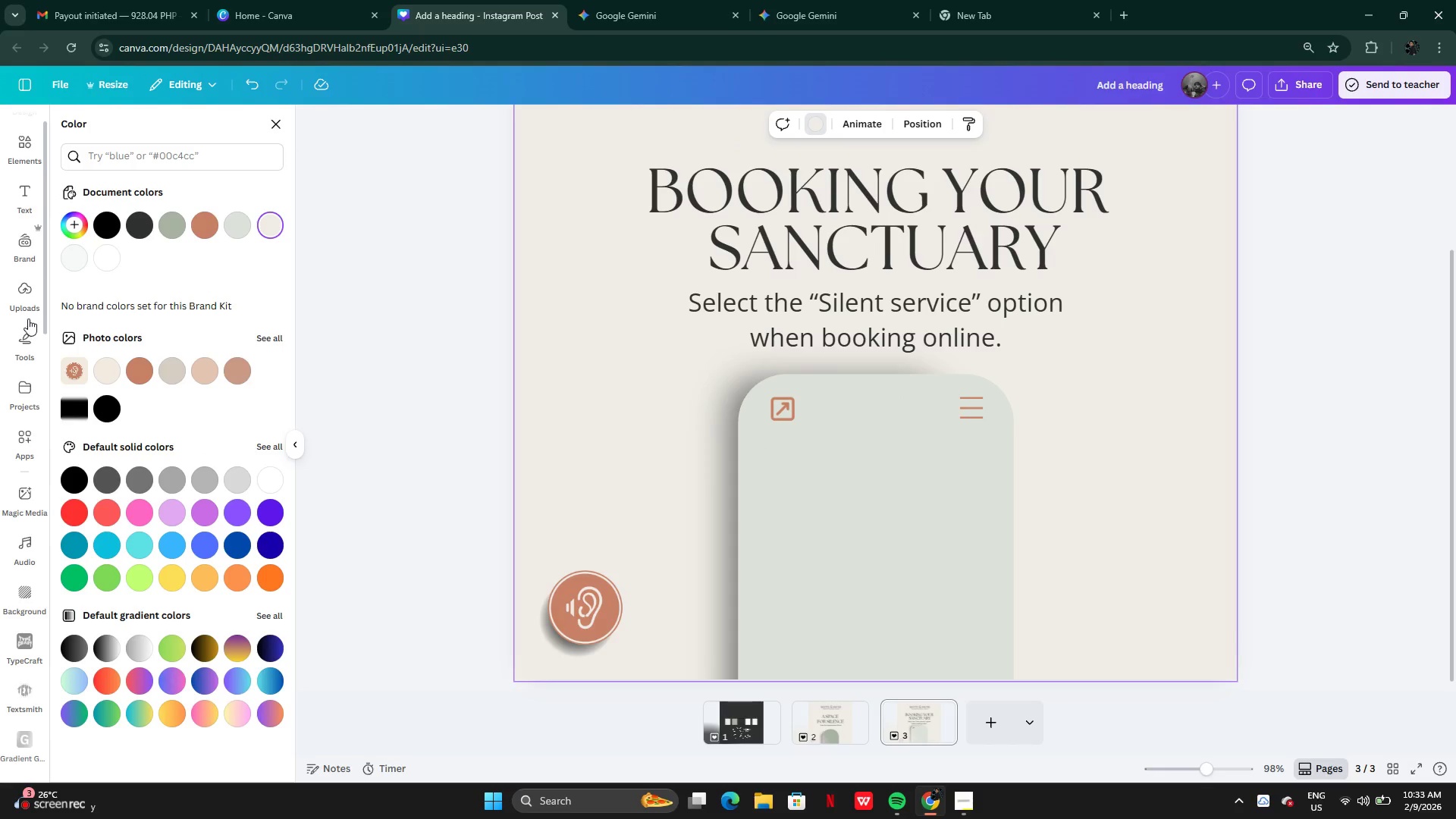 
left_click([17, 328])
 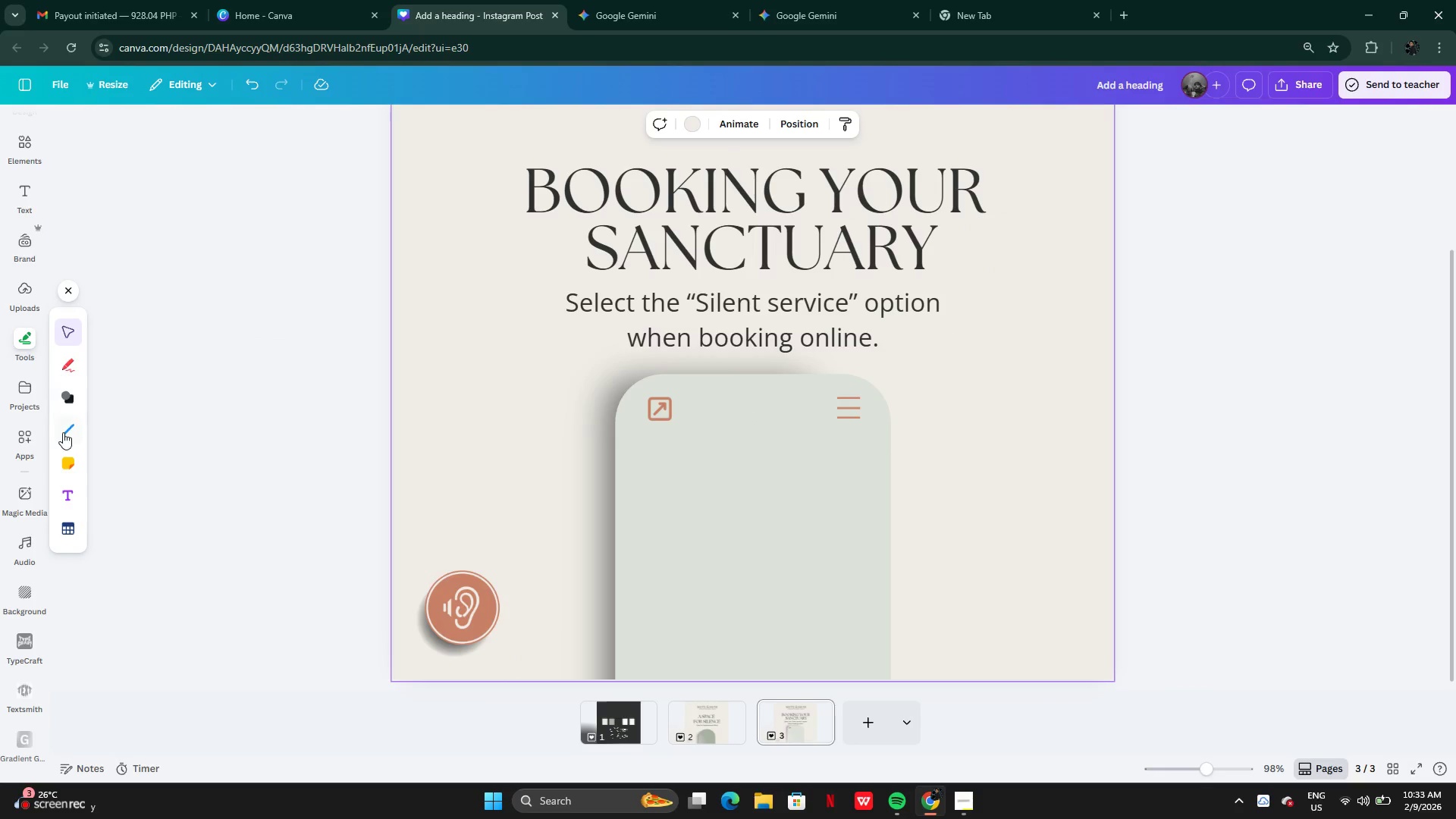 
left_click([64, 435])
 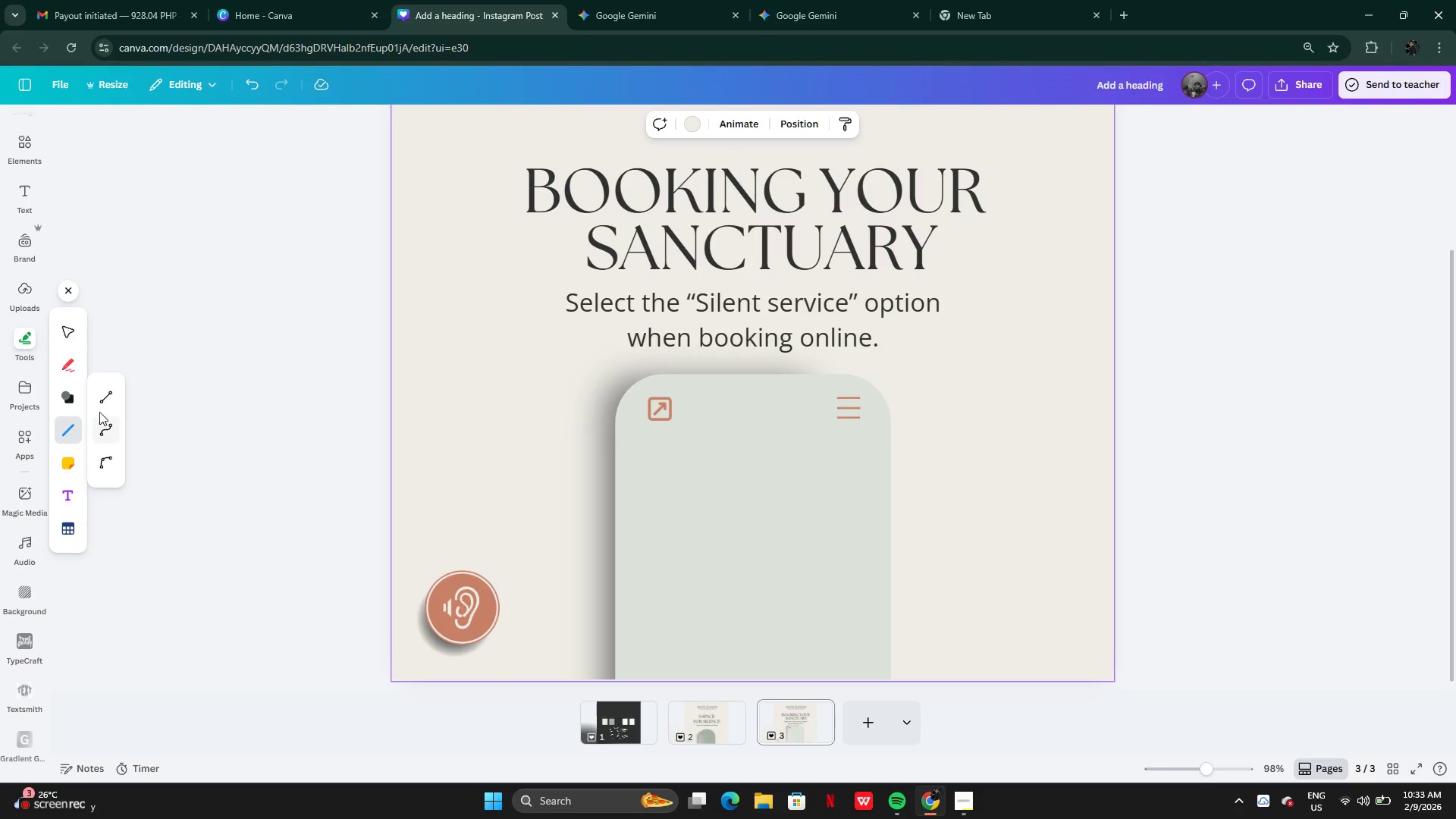 
left_click([99, 403])
 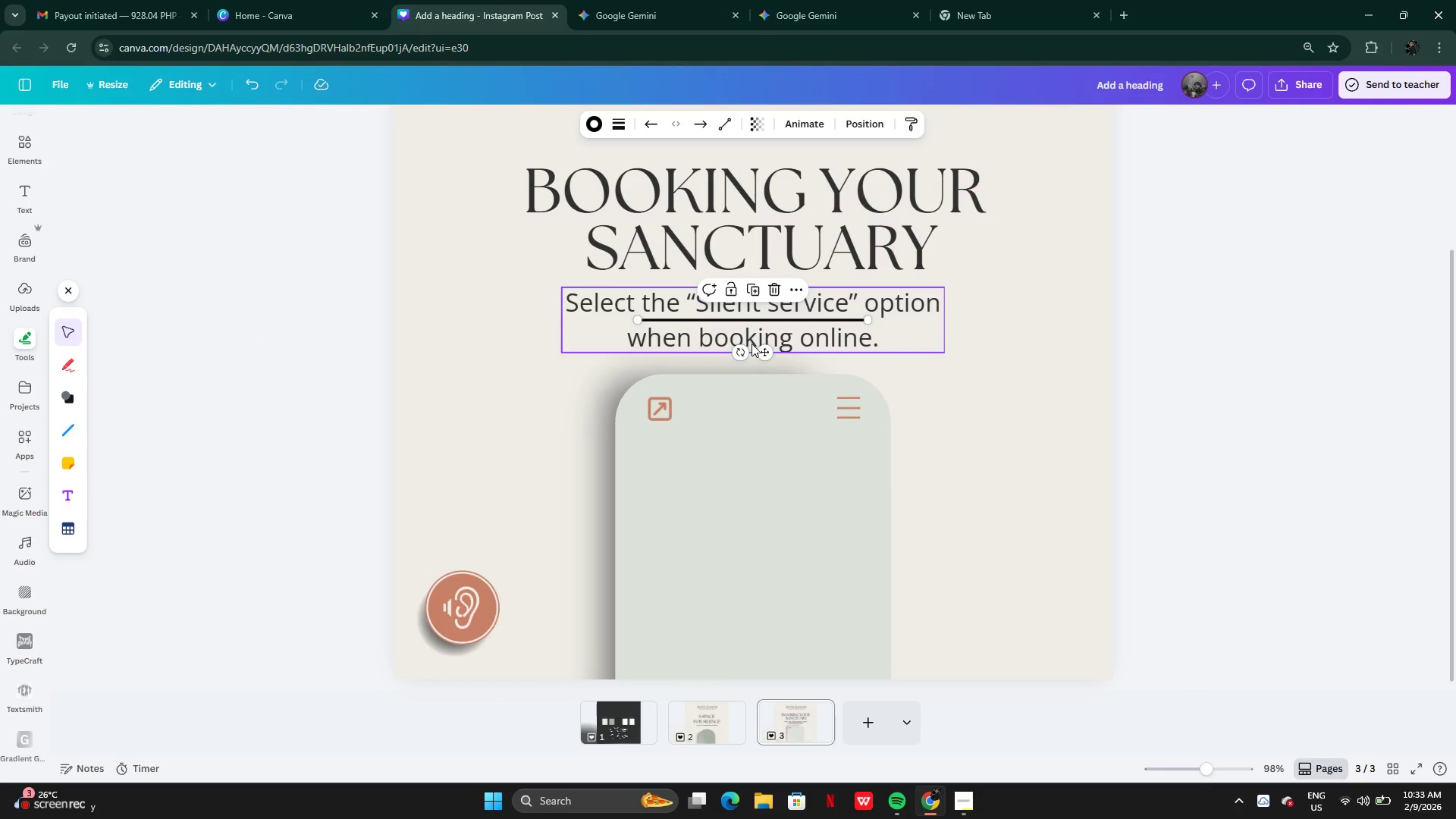 
left_click_drag(start_coordinate=[758, 348], to_coordinate=[761, 515])
 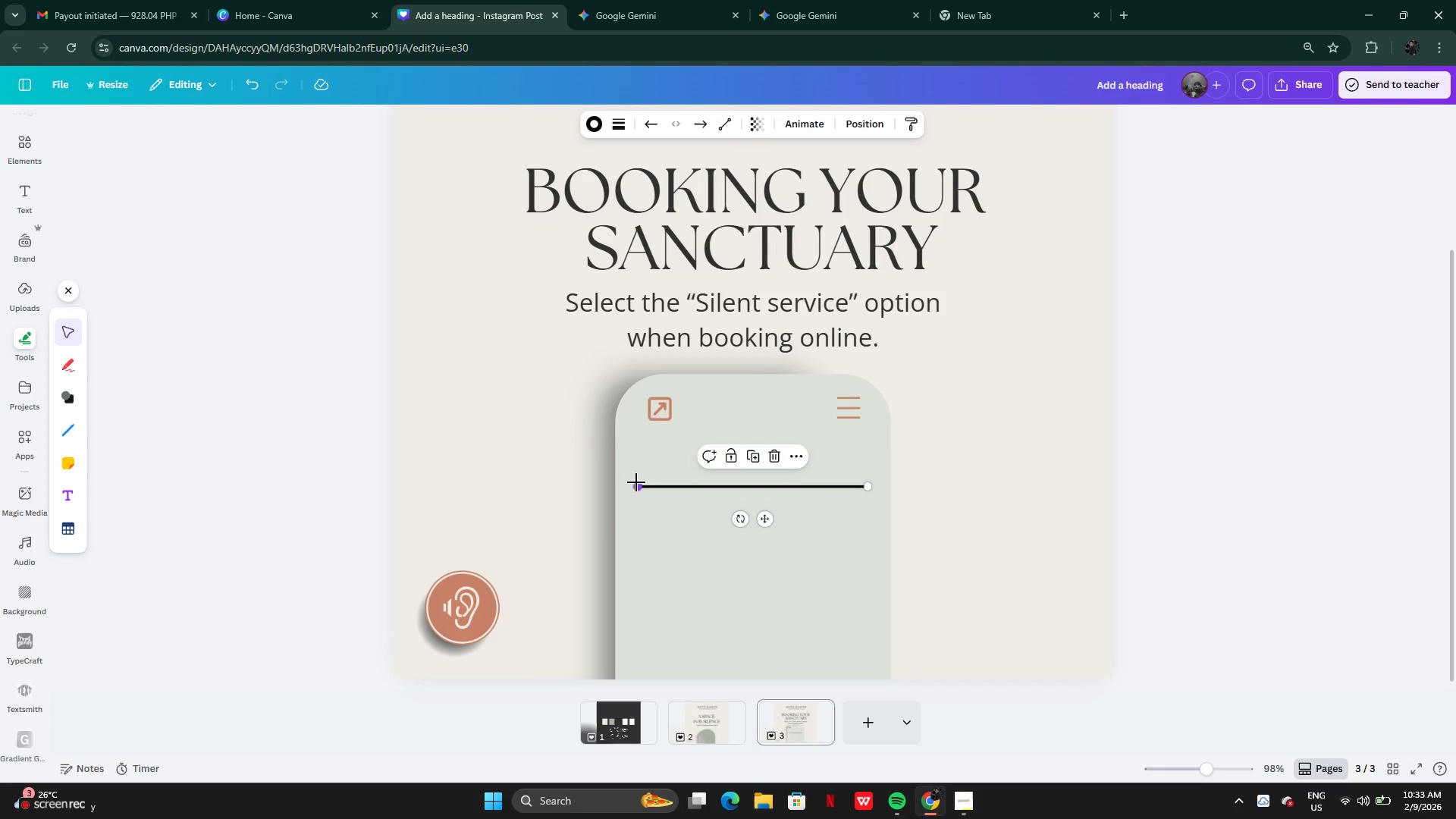 
left_click_drag(start_coordinate=[635, 484], to_coordinate=[660, 485])
 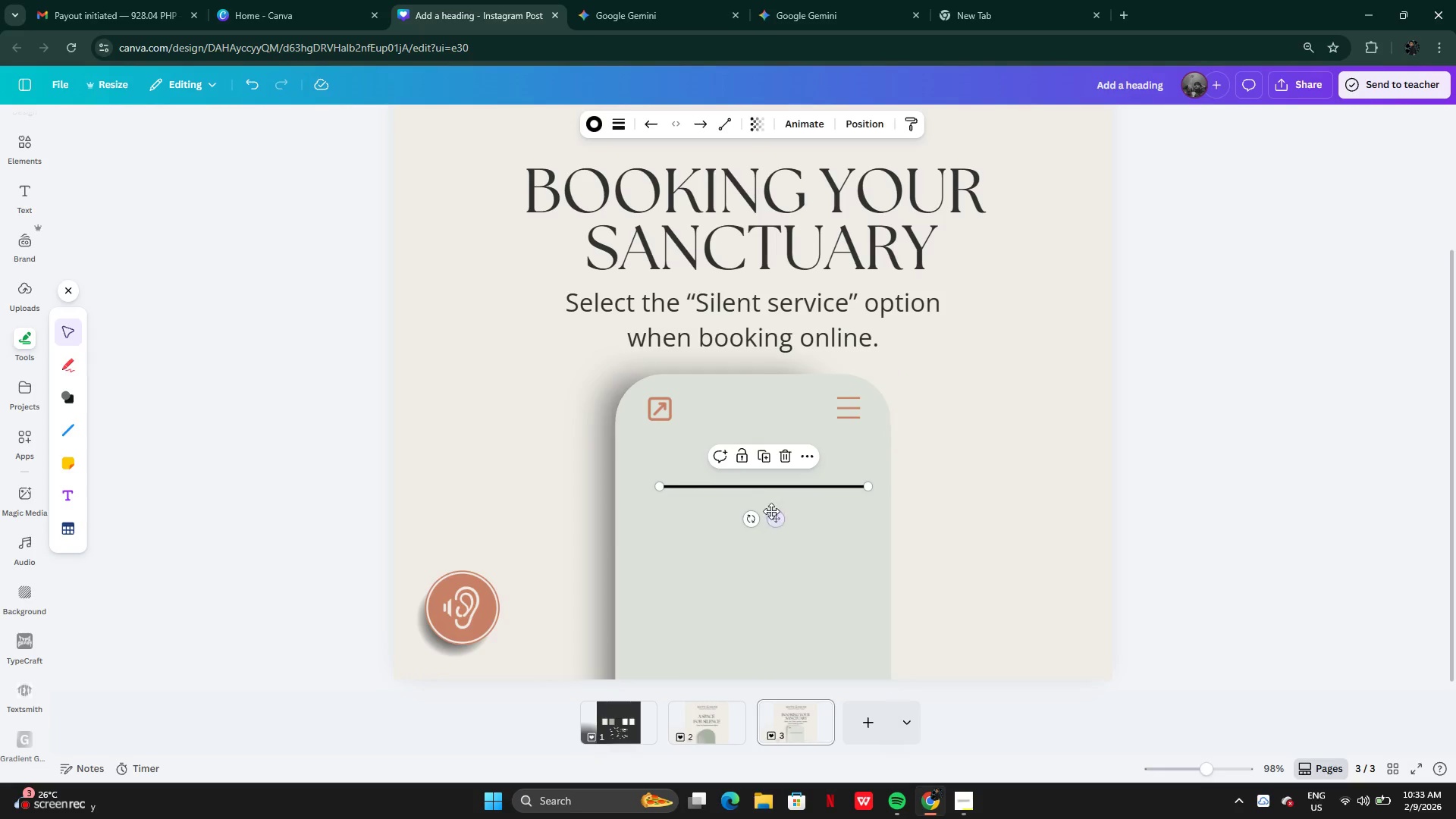 
left_click_drag(start_coordinate=[779, 517], to_coordinate=[768, 517])
 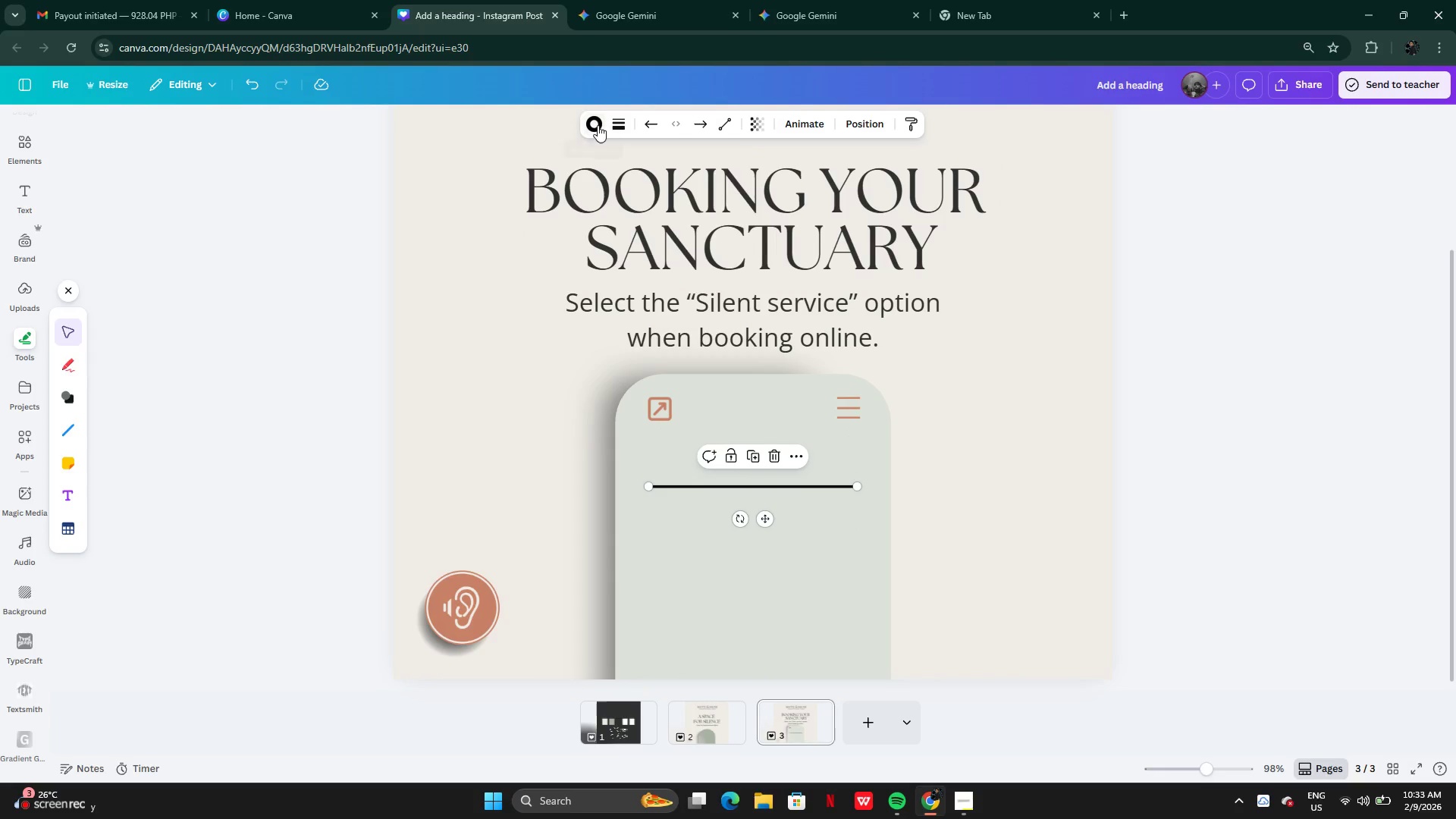 
left_click([622, 125])
 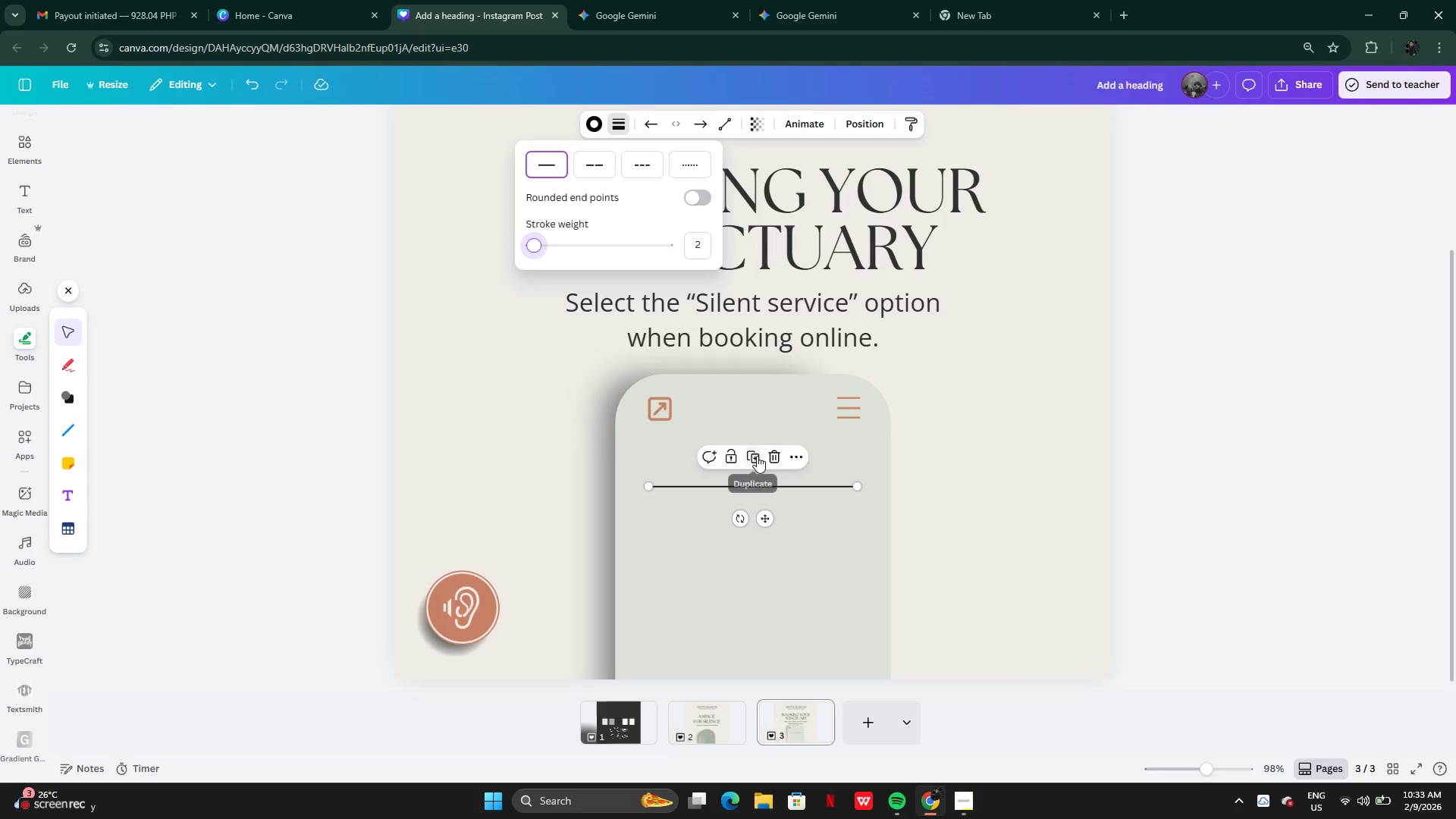 
wait(5.95)
 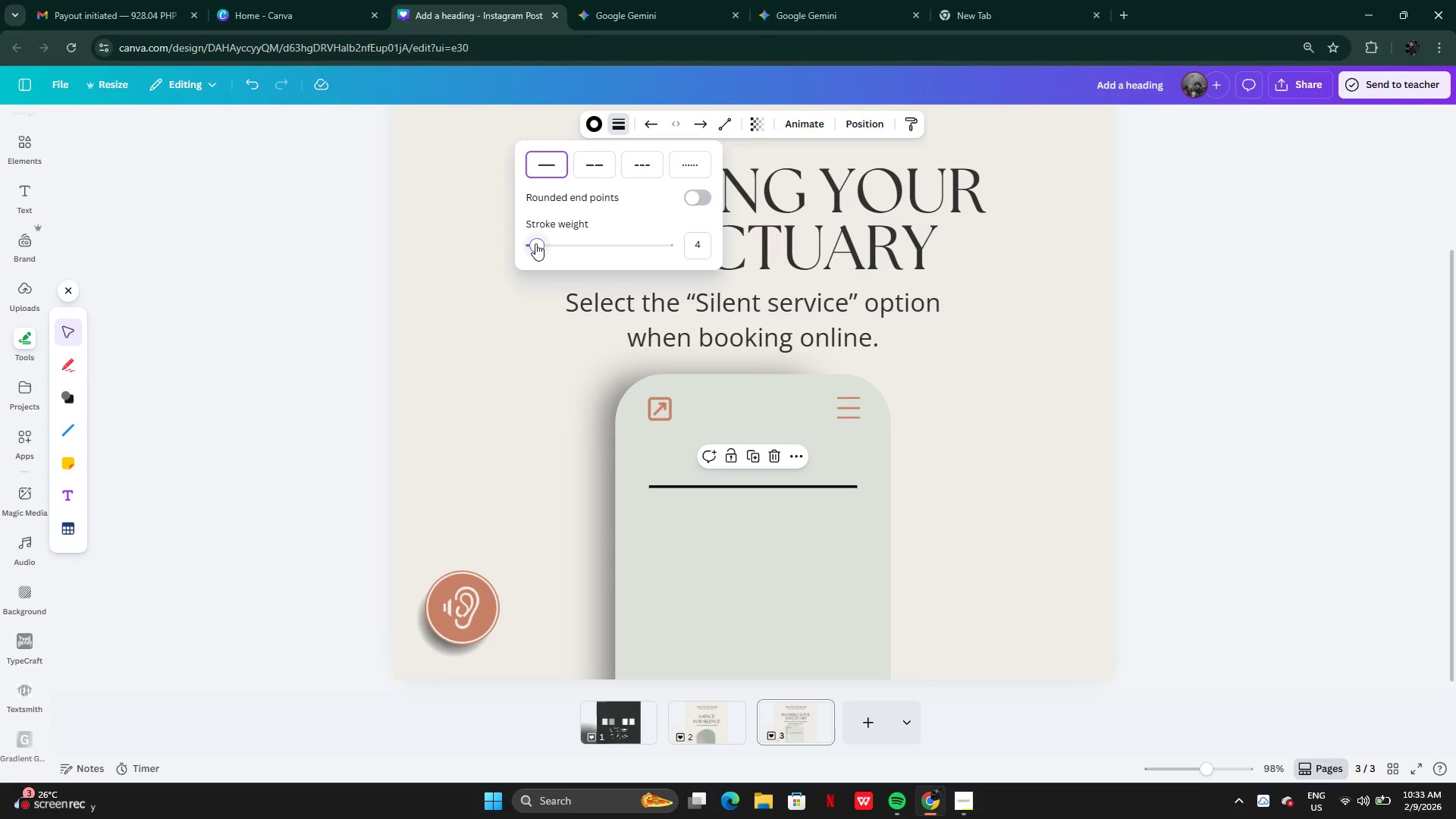 
left_click([596, 126])
 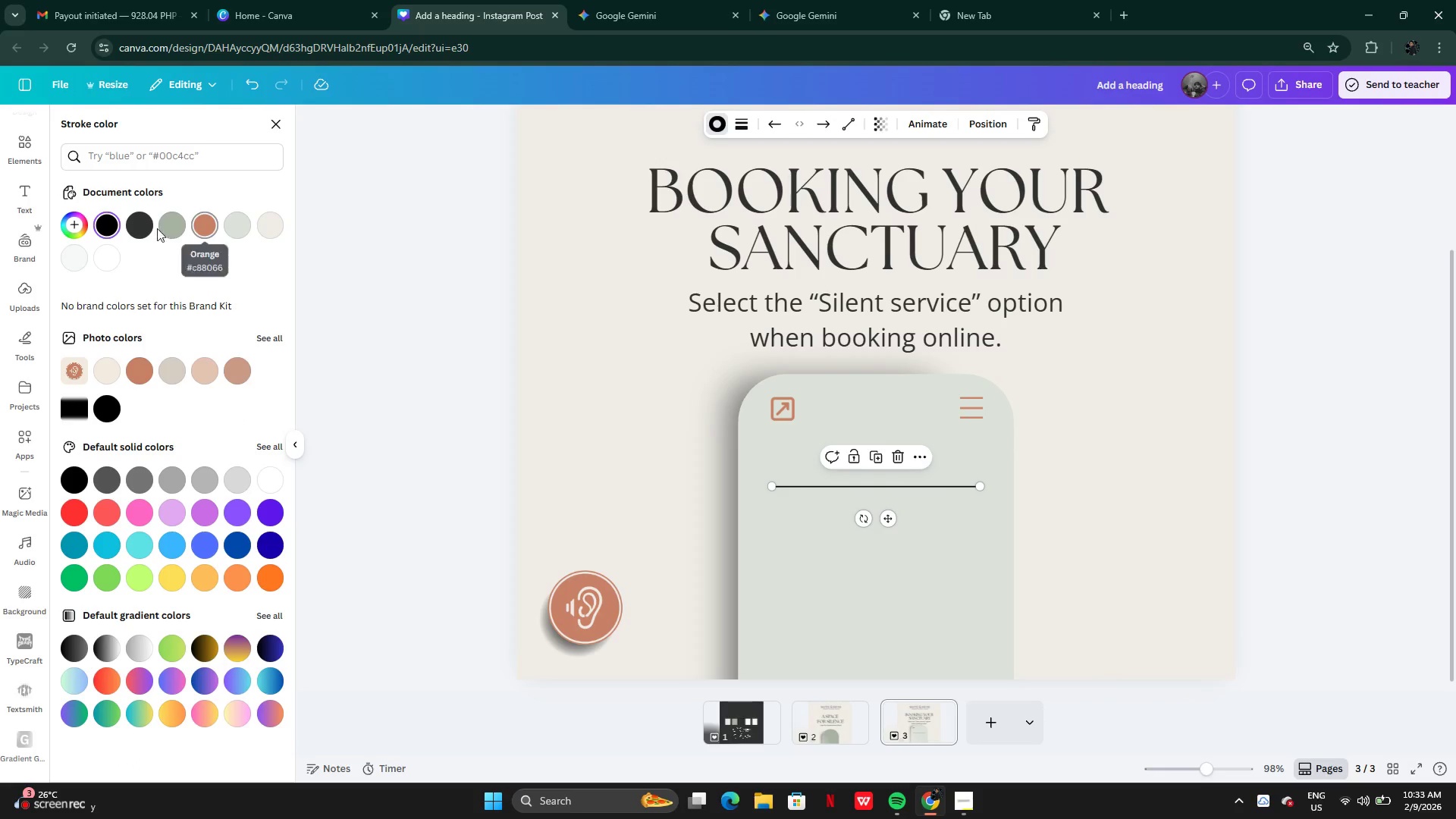 
left_click([139, 224])
 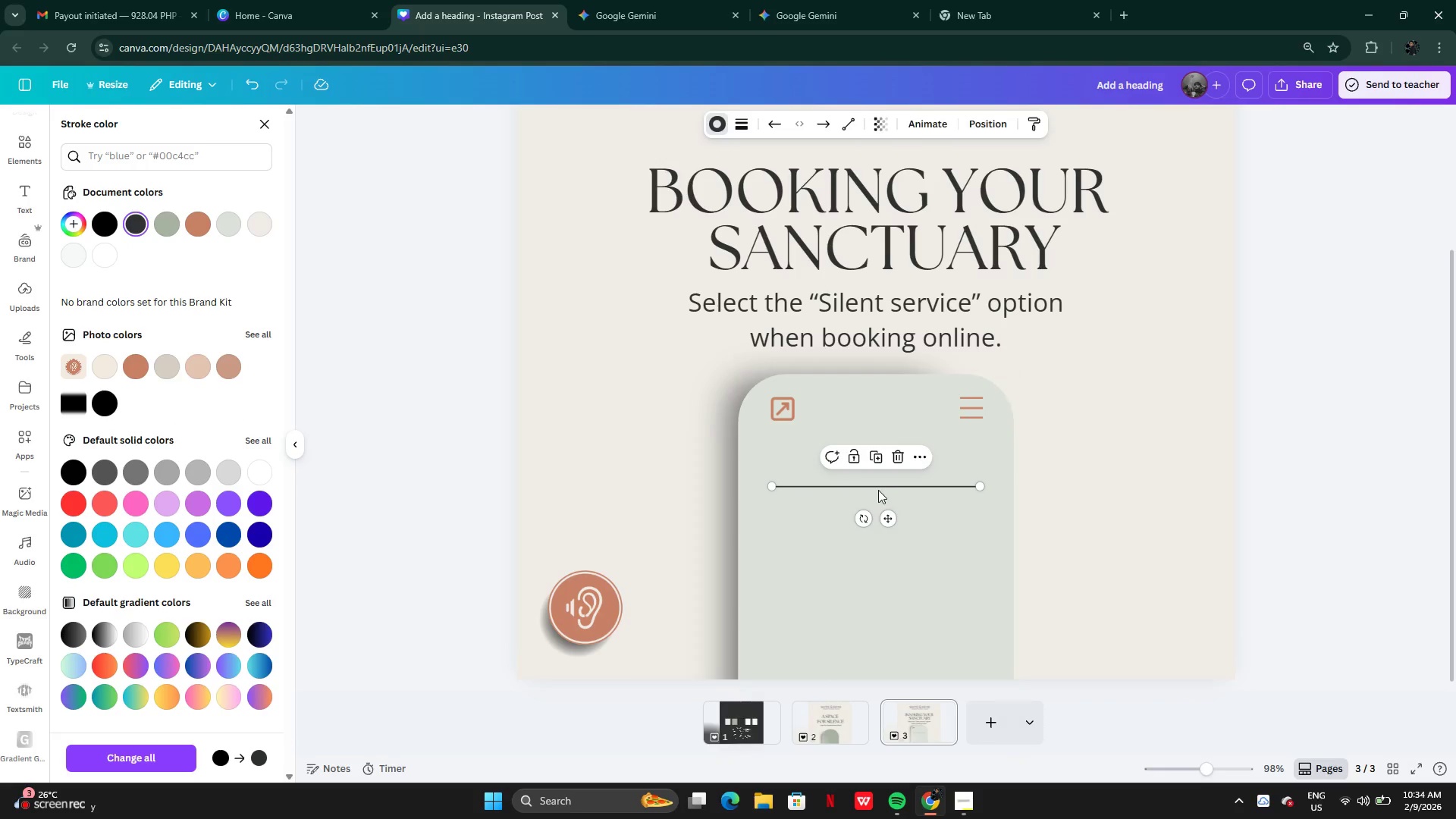 
hold_key(key=AltLeft, duration=0.77)
left_click_drag(start_coordinate=[880, 485], to_coordinate=[881, 498])
 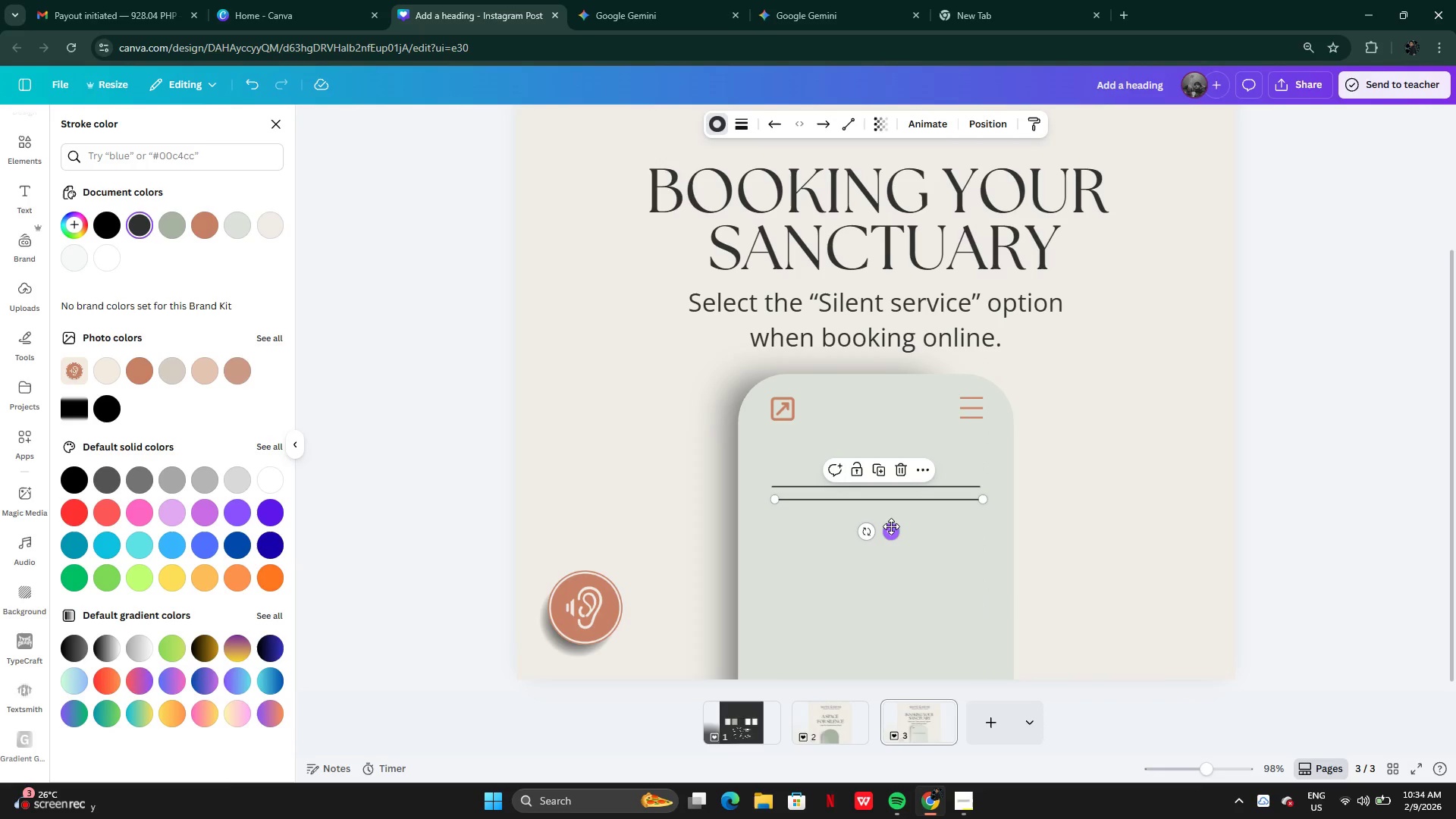 
left_click_drag(start_coordinate=[891, 528], to_coordinate=[885, 549])
 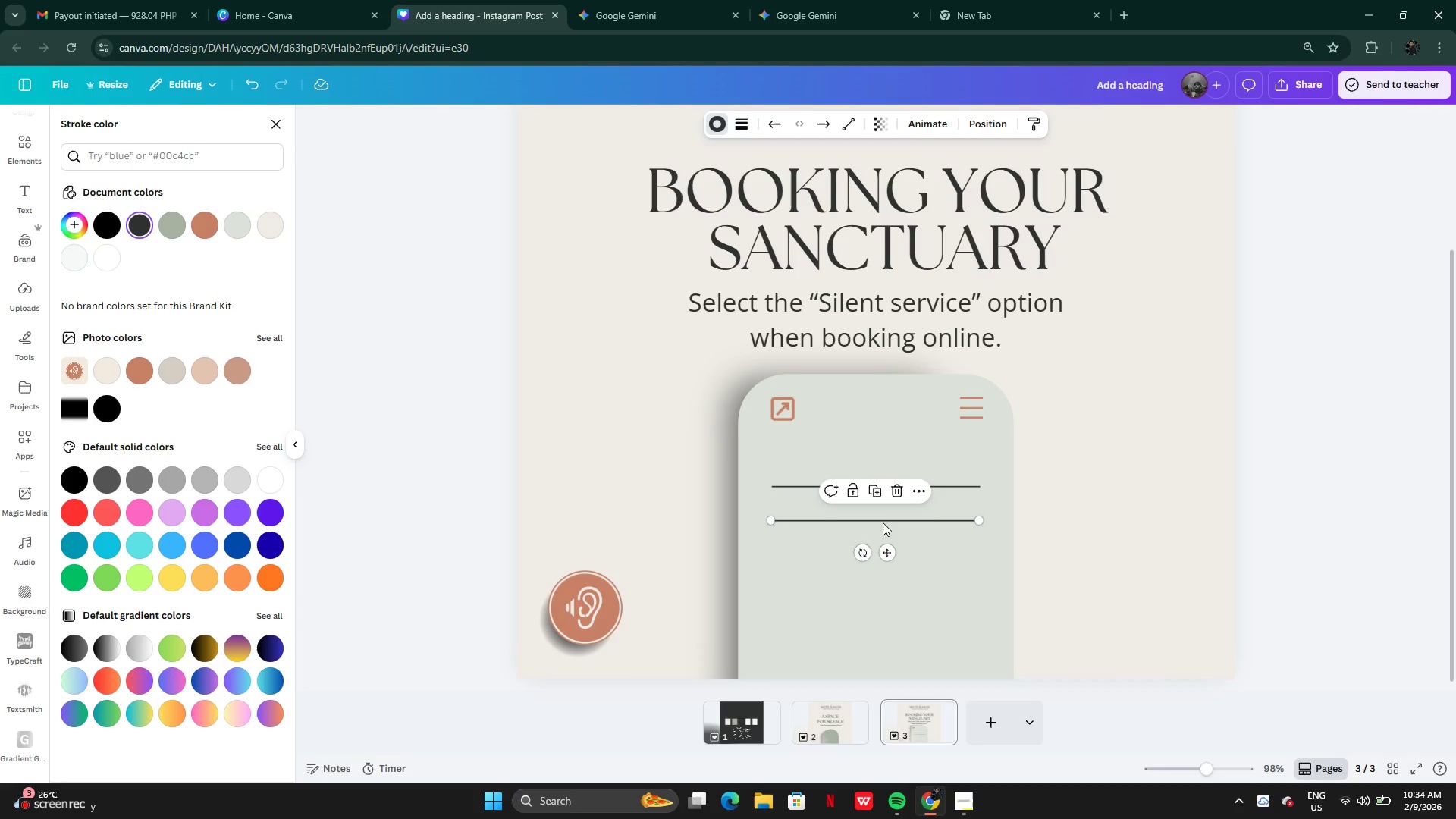 
hold_key(key=AltLeft, duration=0.73)
left_click_drag(start_coordinate=[883, 519], to_coordinate=[884, 542])
 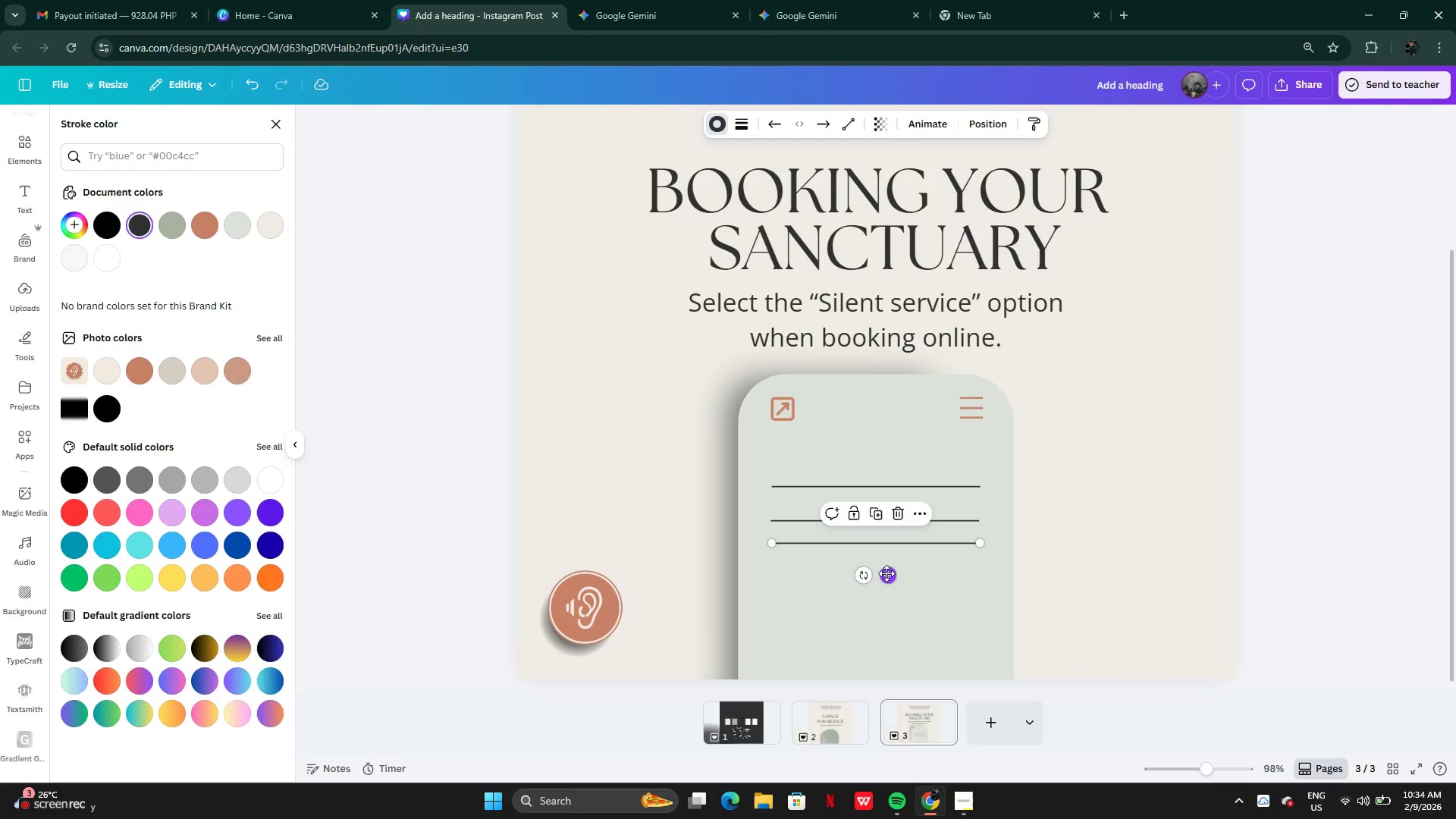 
left_click_drag(start_coordinate=[886, 573], to_coordinate=[886, 583])
 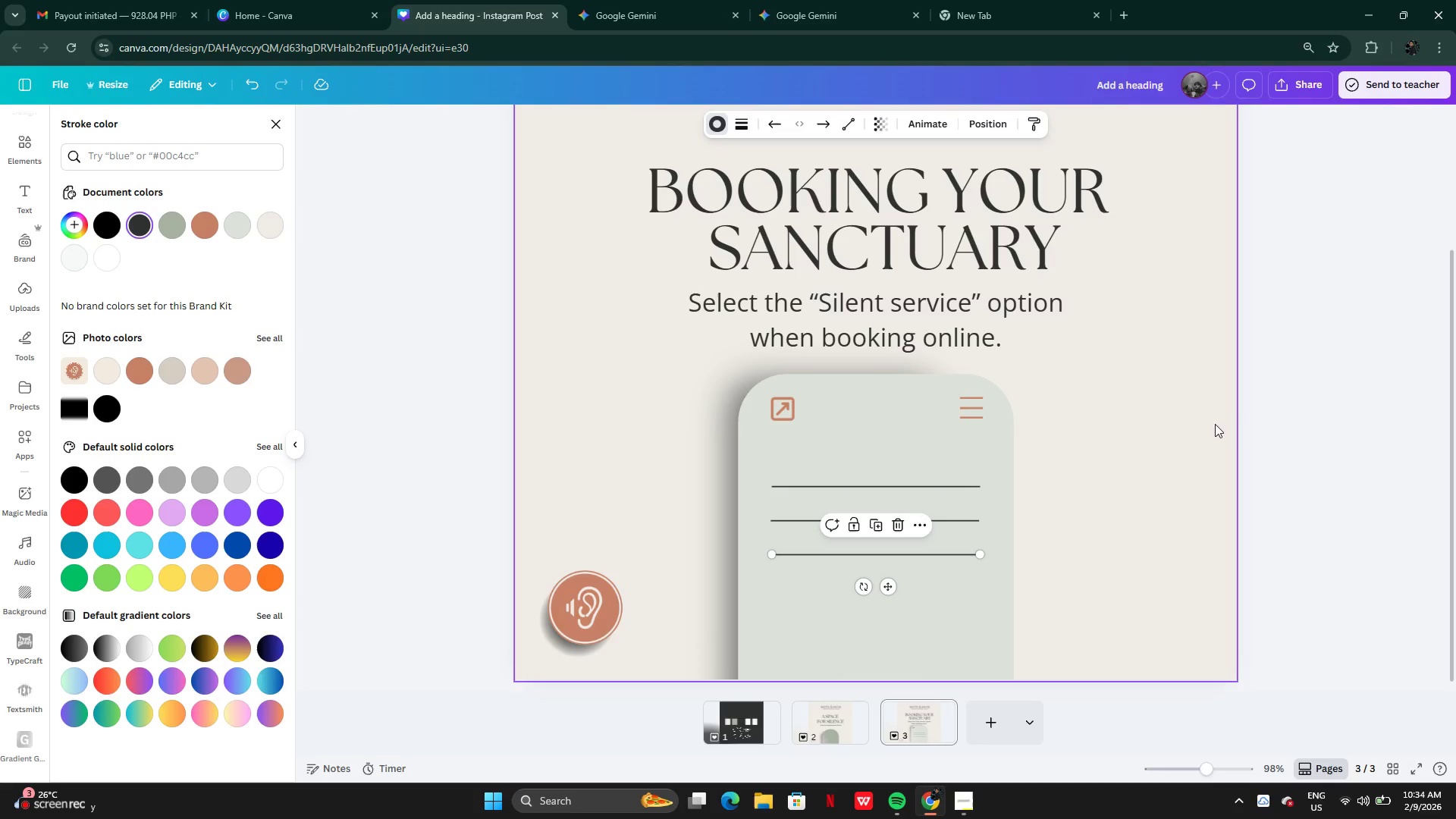 
left_click([1295, 424])
 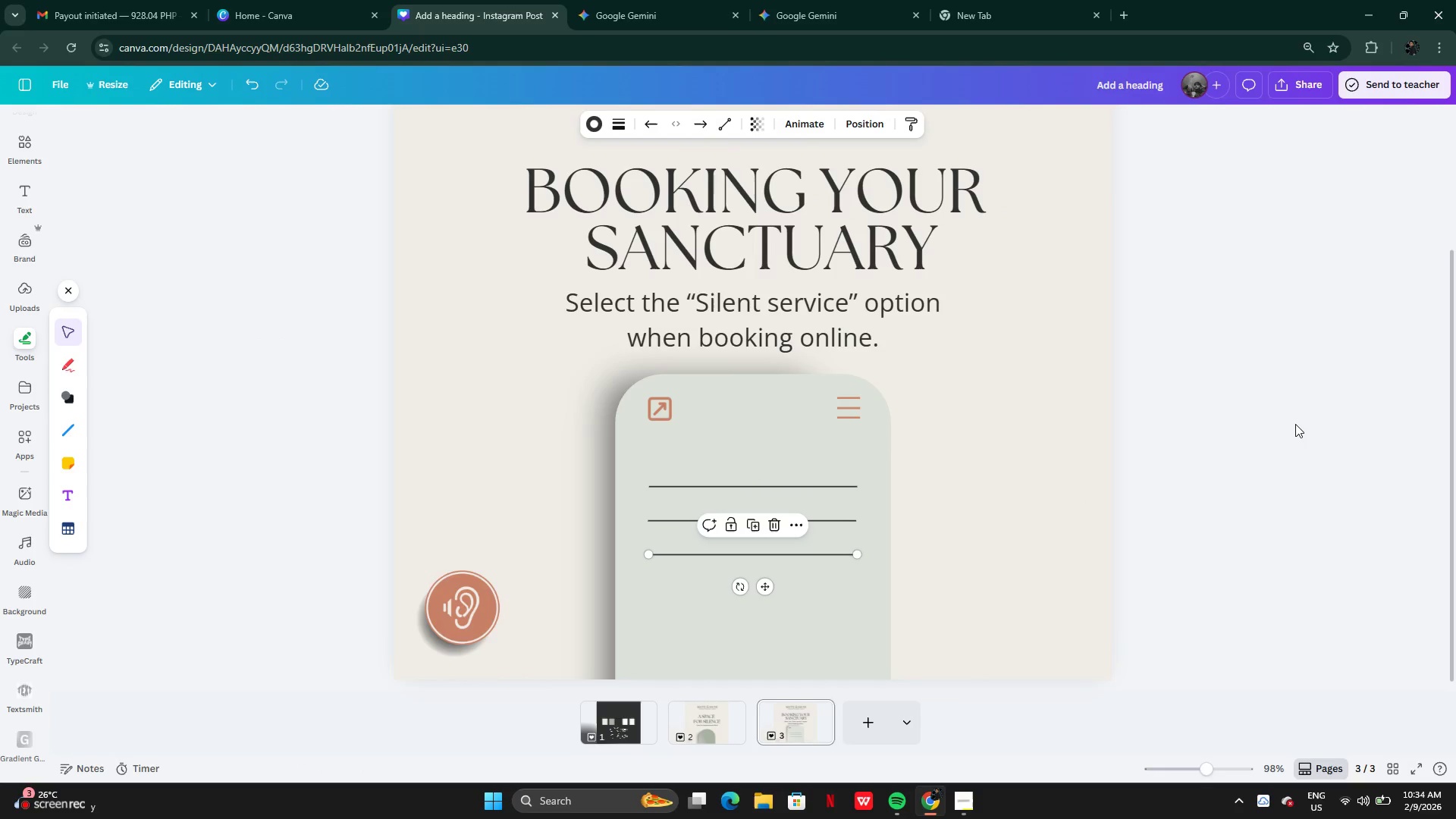 
left_click([1295, 424])
 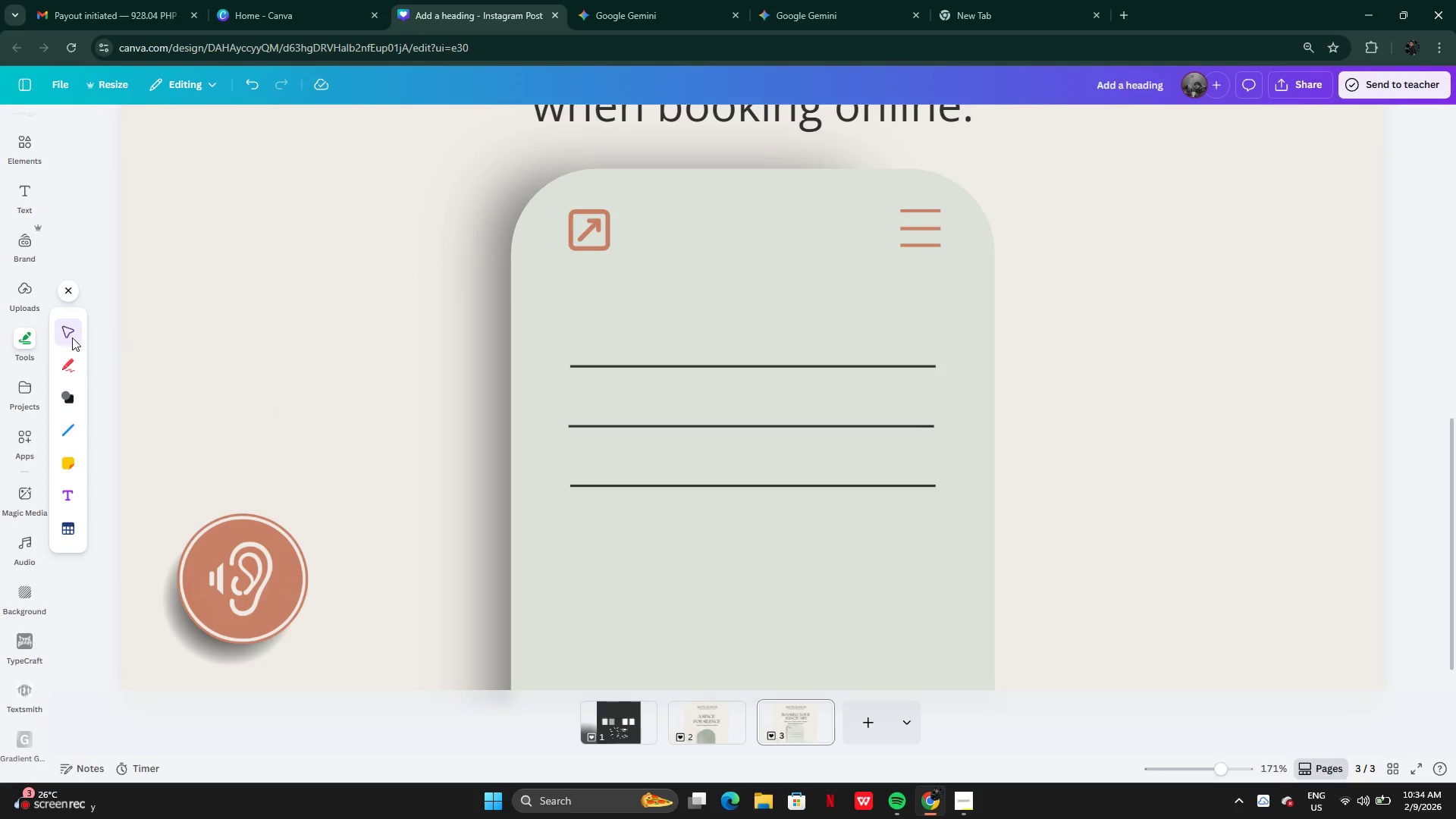 
wait(5.17)
 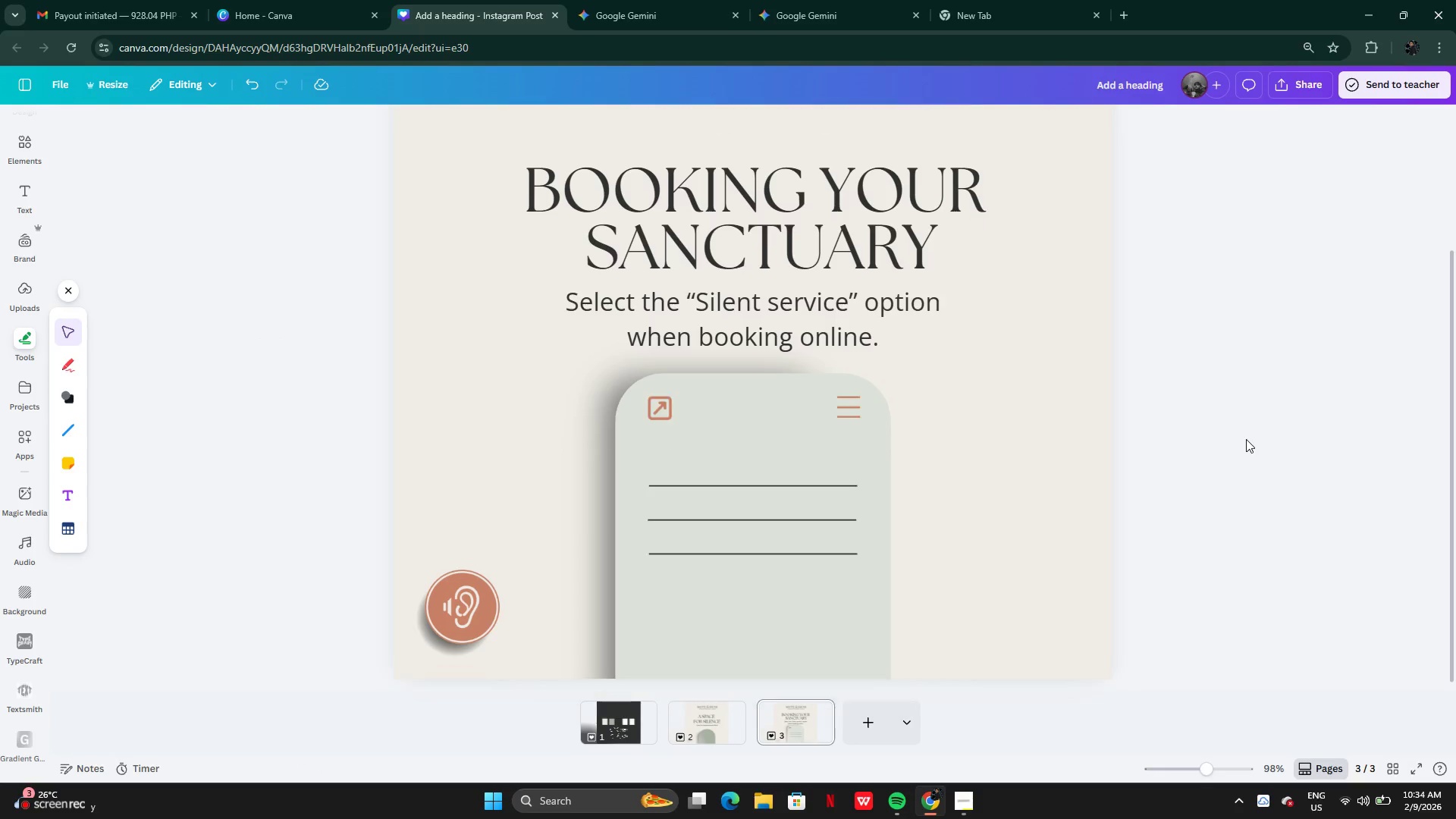 
left_click([21, 206])
 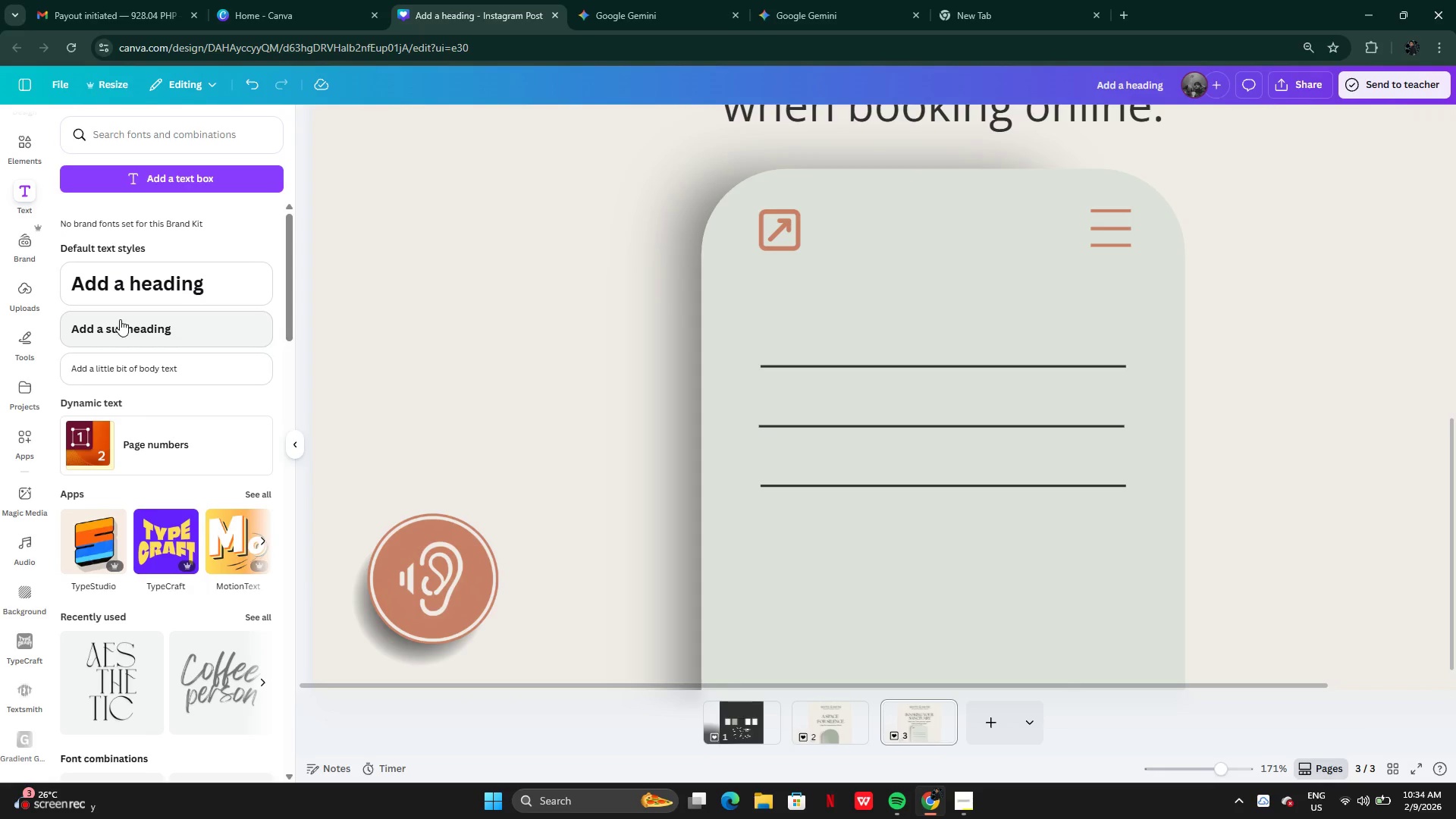 
left_click([141, 323])
 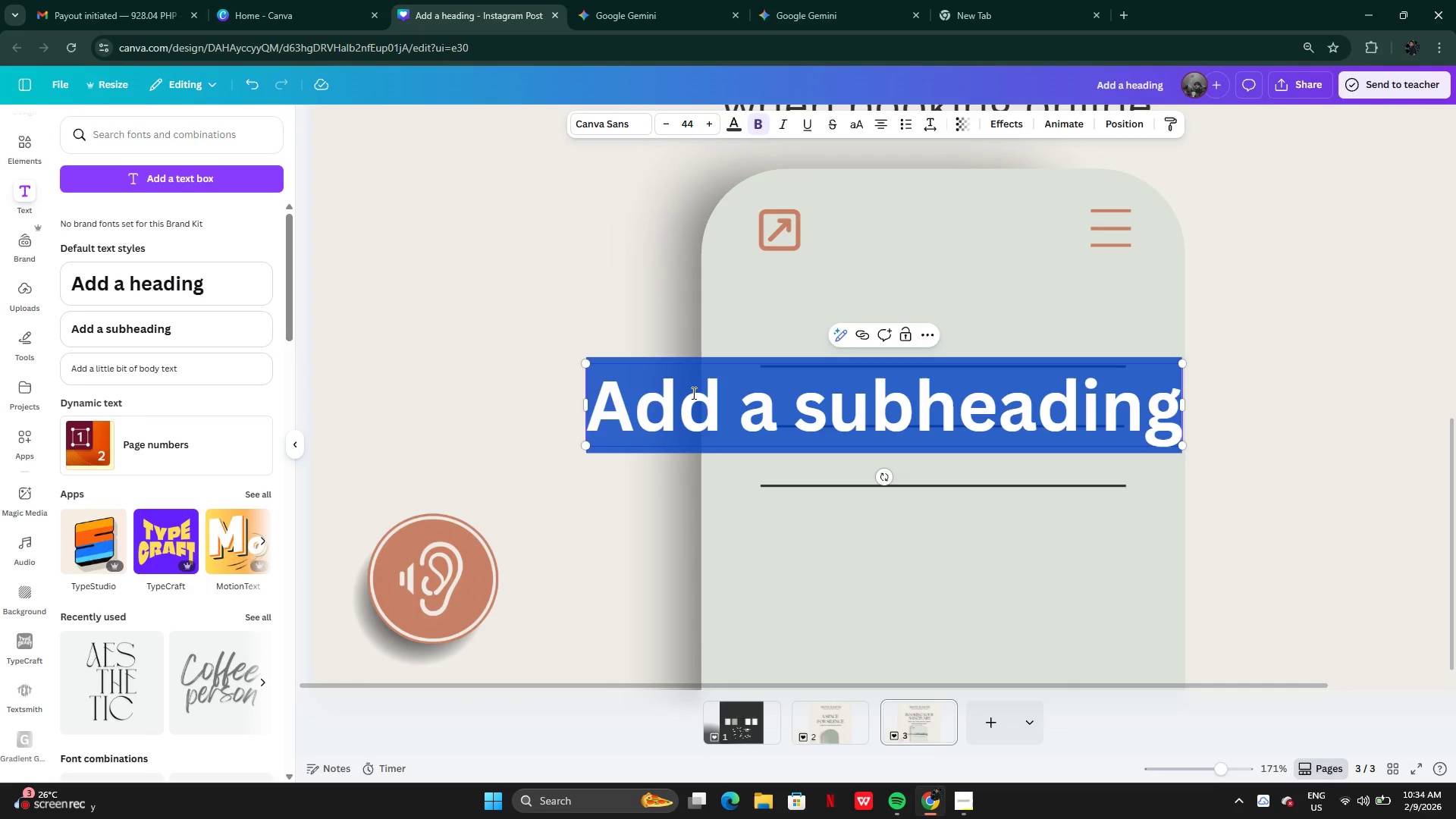 
key(Backspace)
type(Date)
 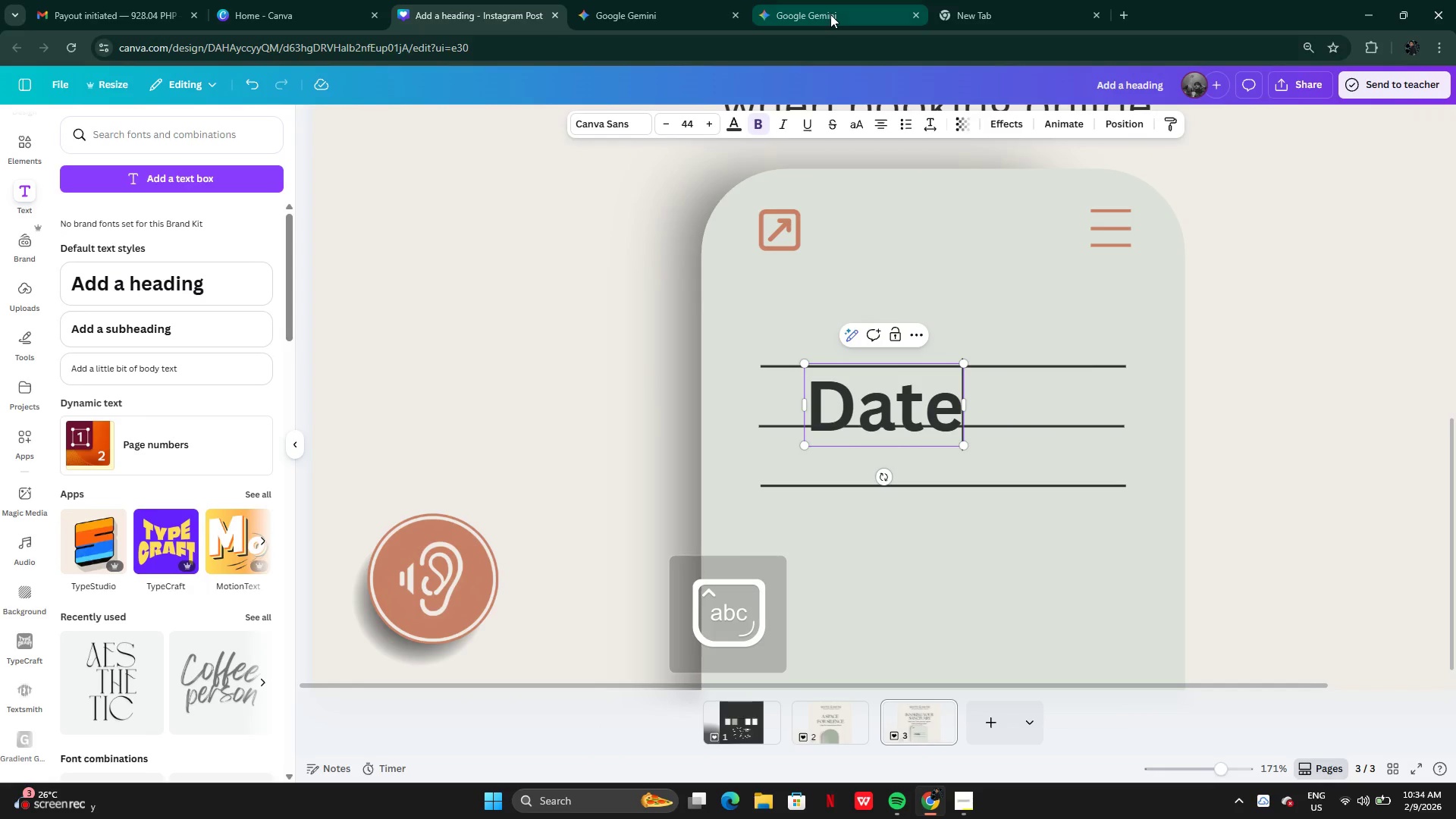 
left_click([830, 14])
 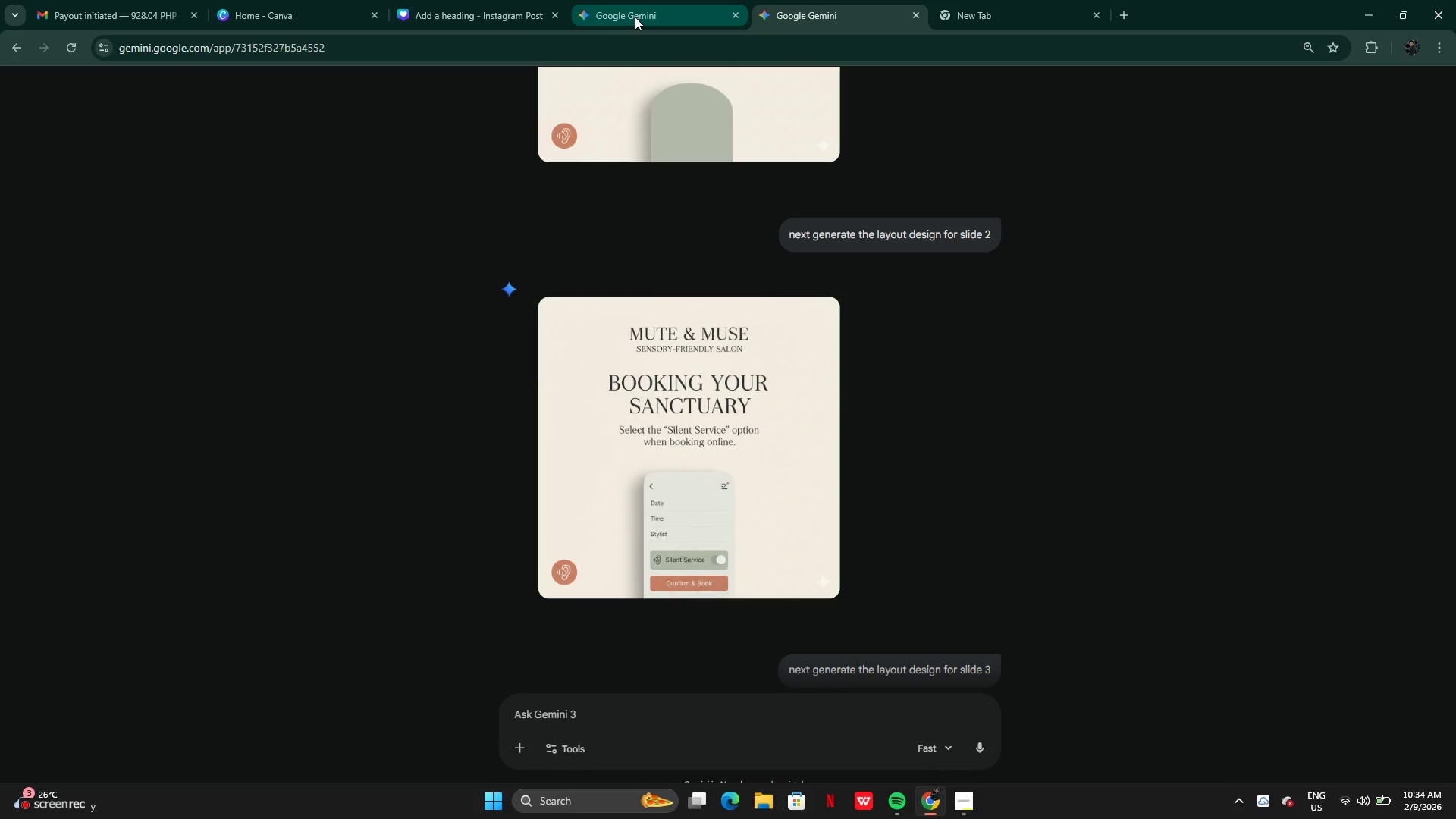 
left_click([614, 14])
 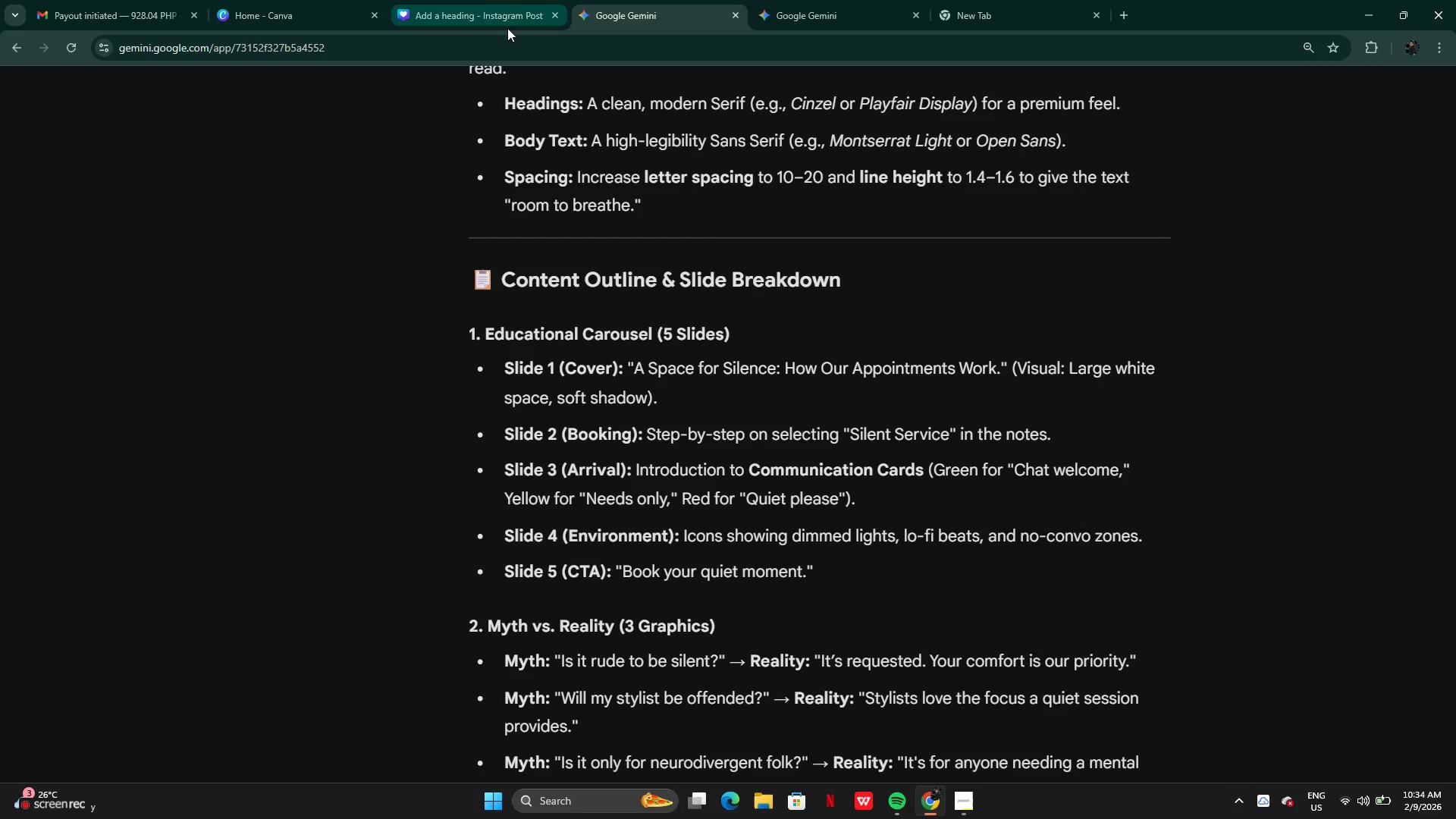 
left_click([488, 24])
 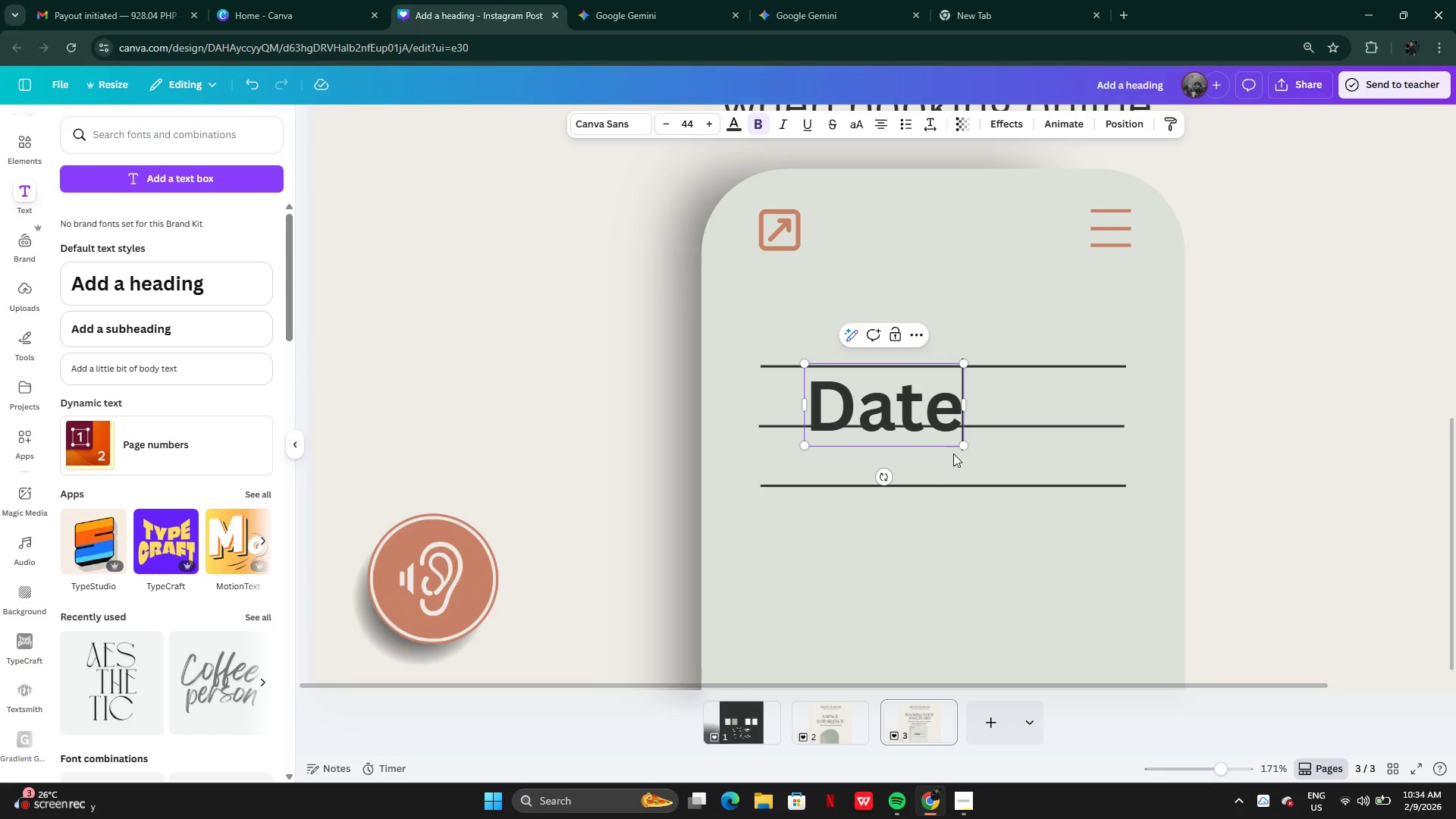 
left_click_drag(start_coordinate=[962, 446], to_coordinate=[886, 411])
 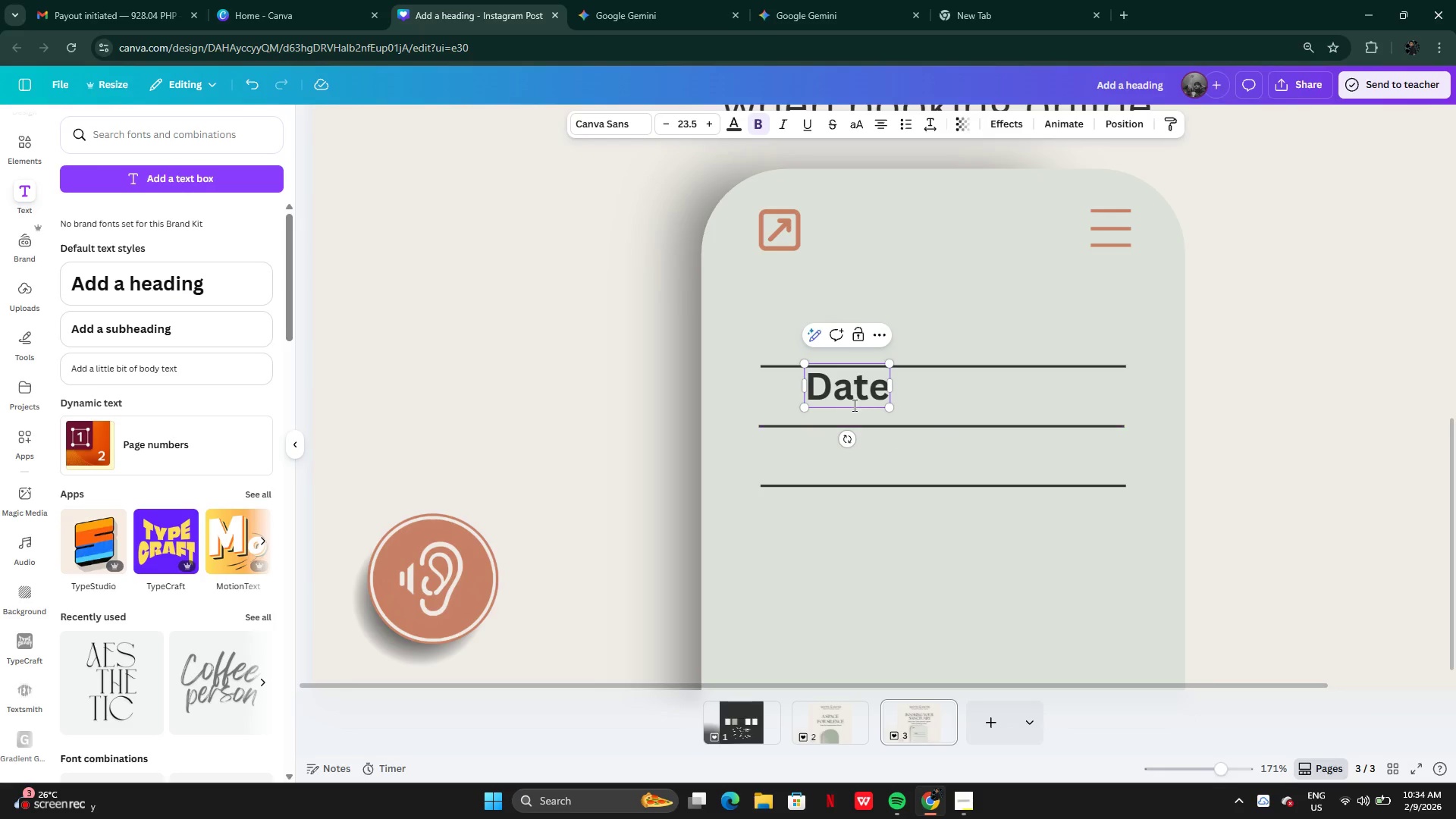 
left_click_drag(start_coordinate=[858, 397], to_coordinate=[843, 385])
 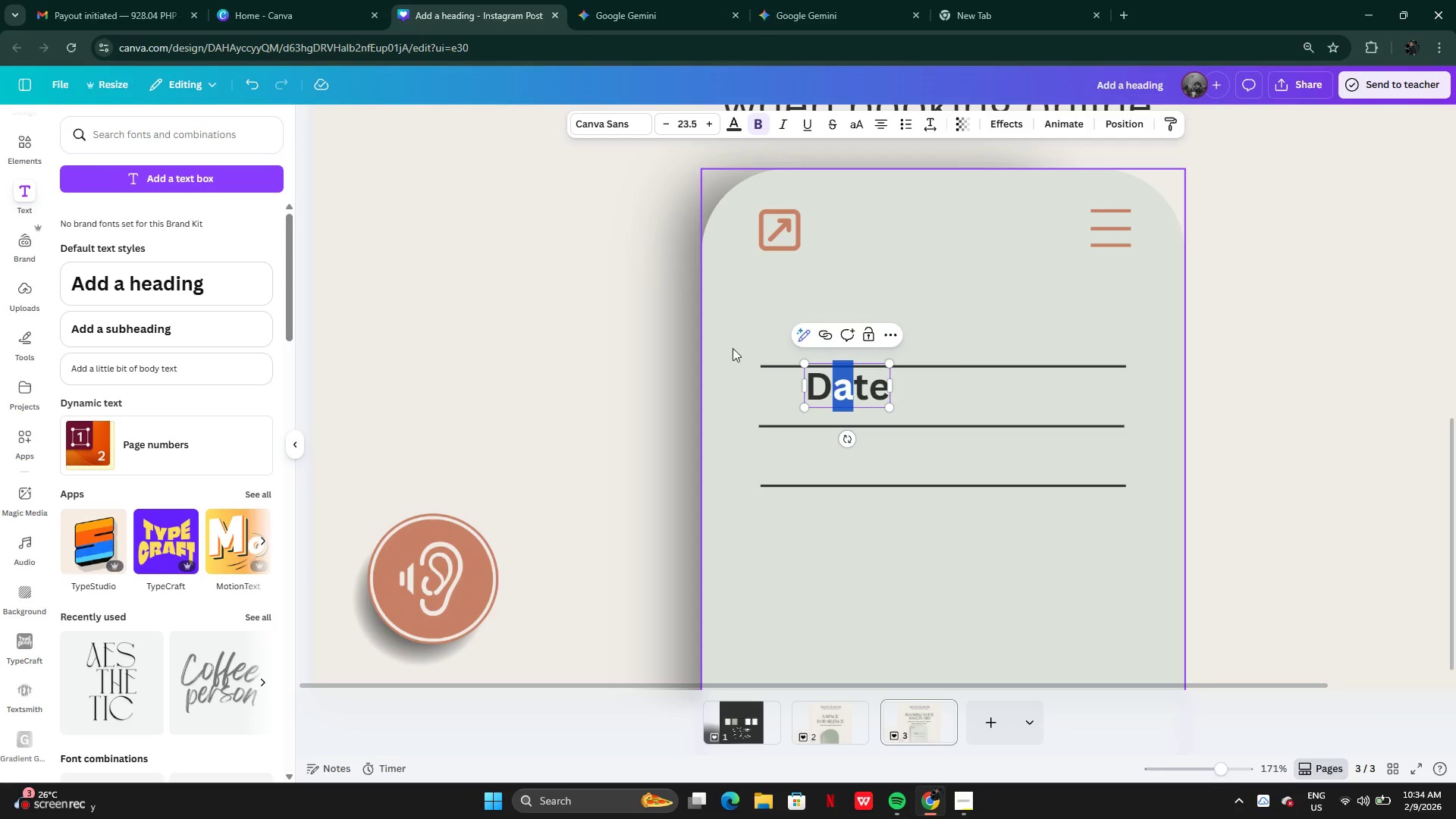 
left_click([730, 348])
 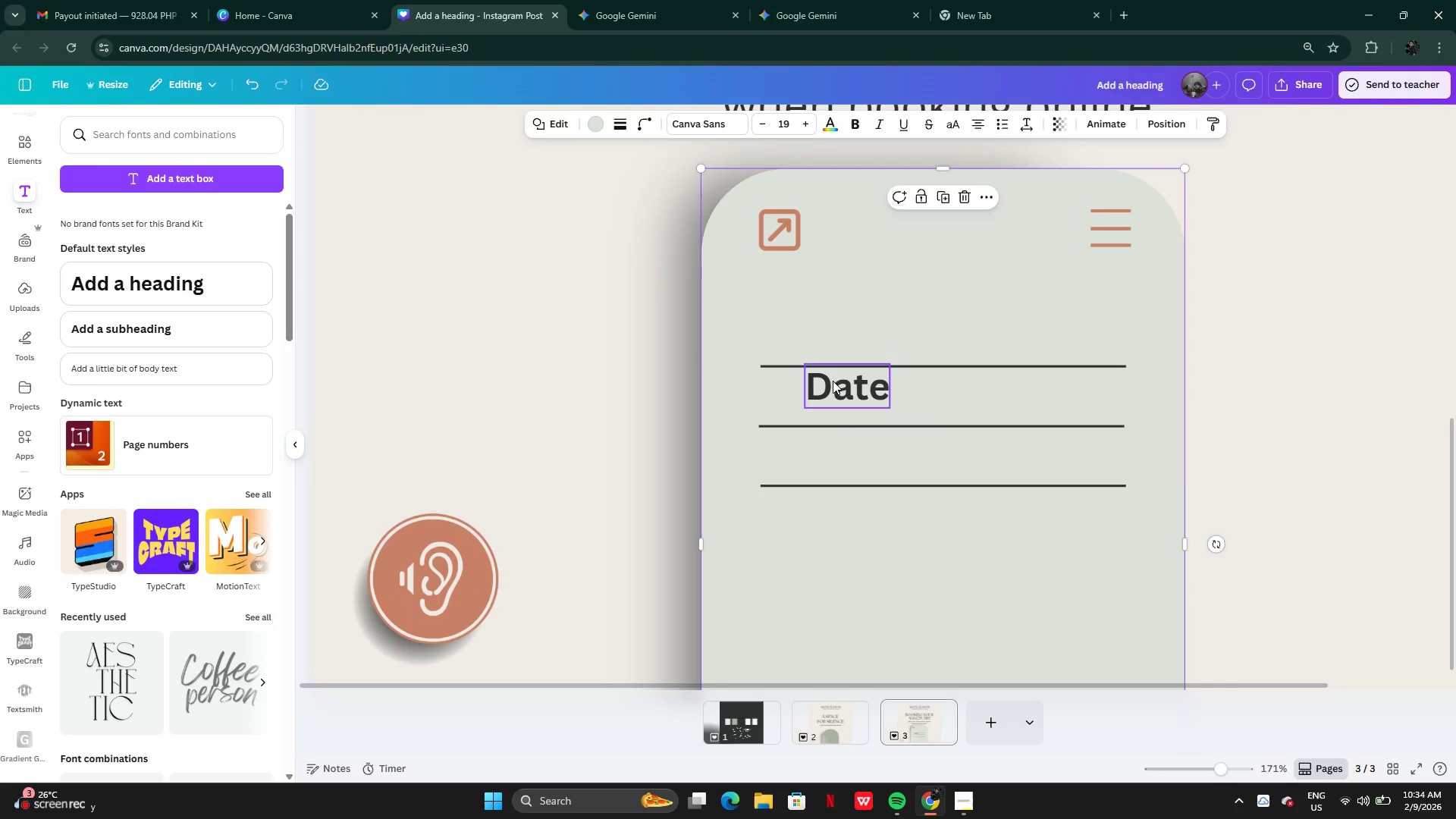 
left_click_drag(start_coordinate=[833, 381], to_coordinate=[792, 336])
 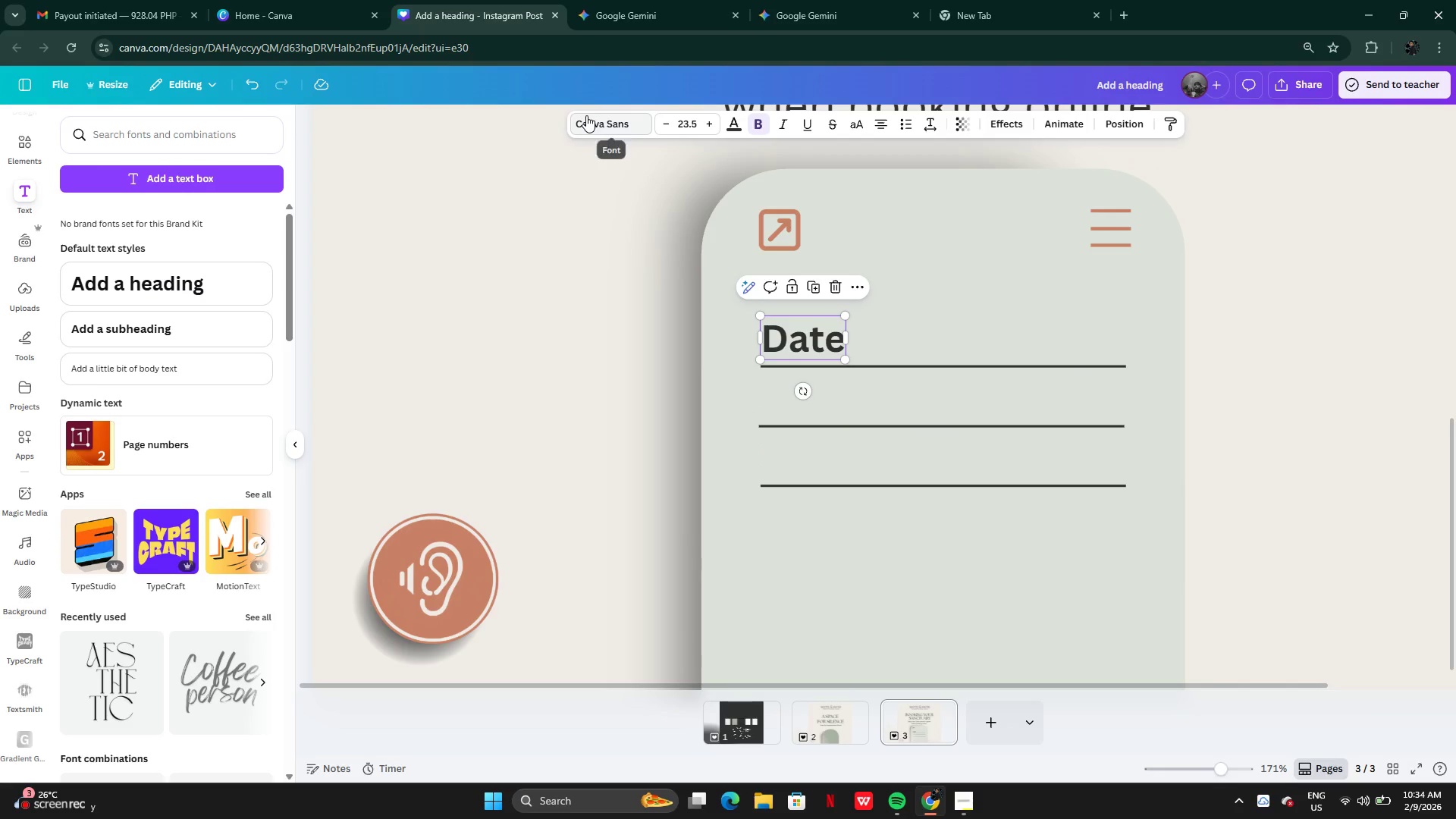 
left_click([586, 115])
 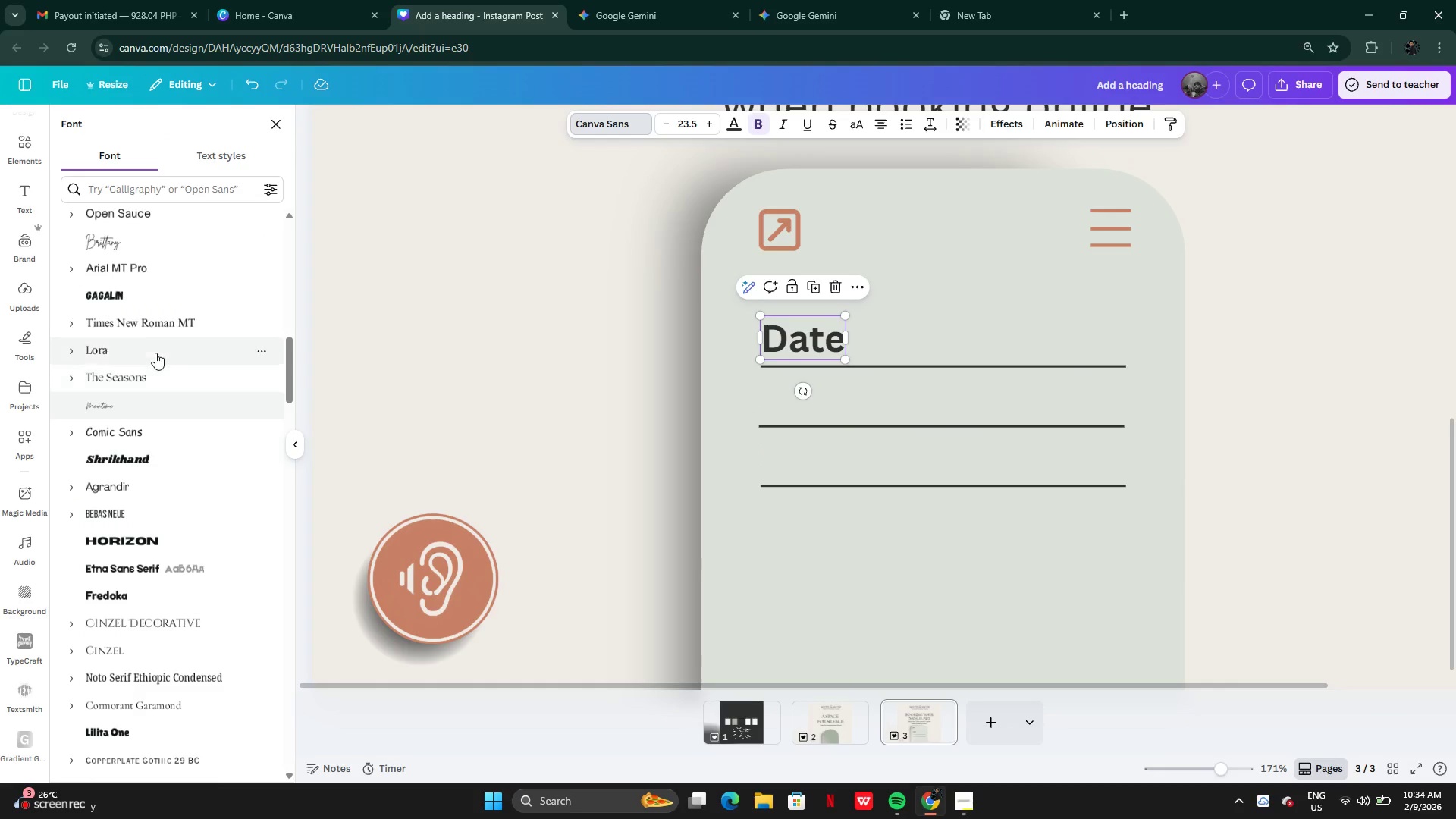 
scroll: coordinate [172, 312], scroll_direction: up, amount: 15.0
 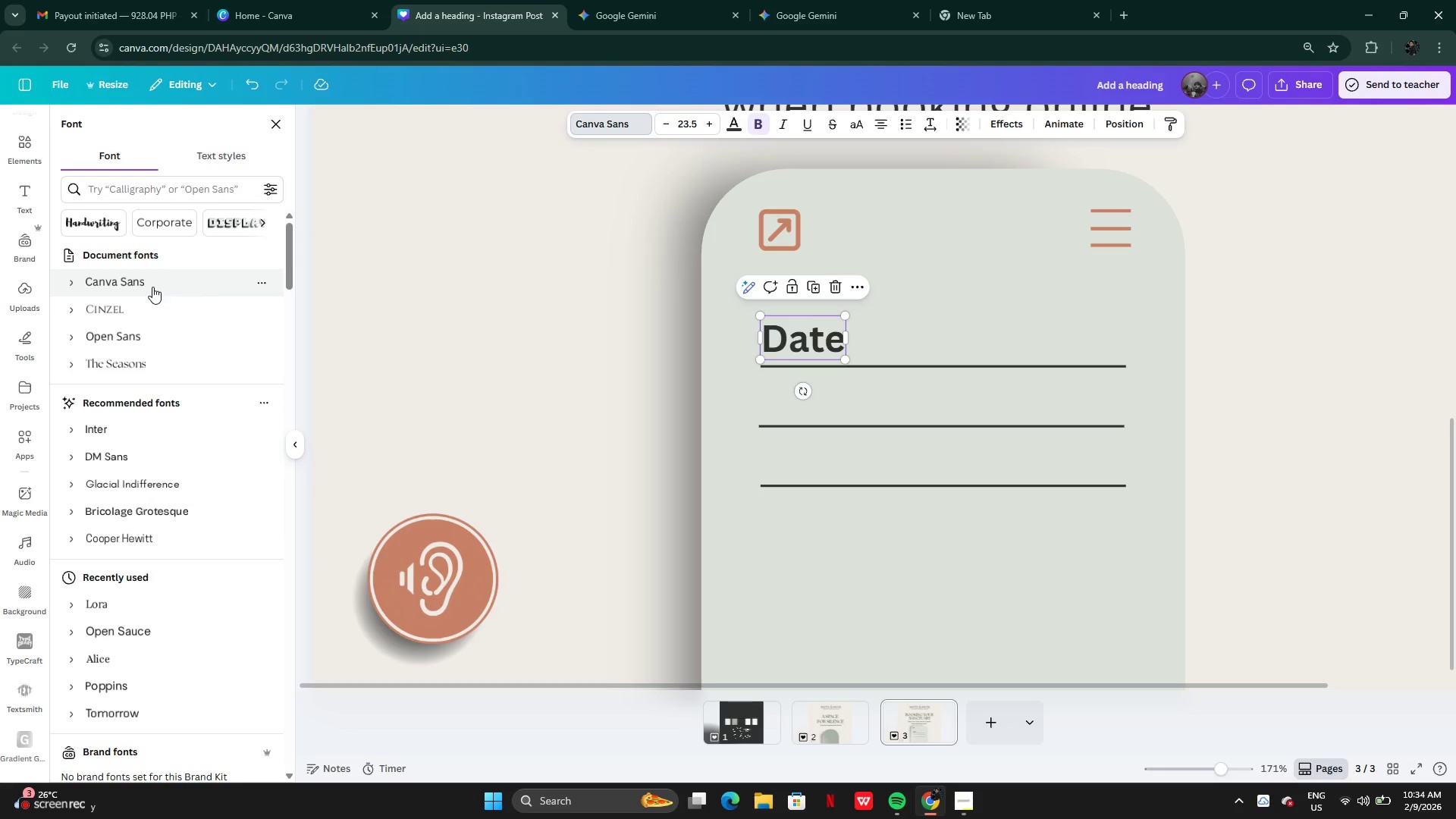 
left_click([152, 337])
 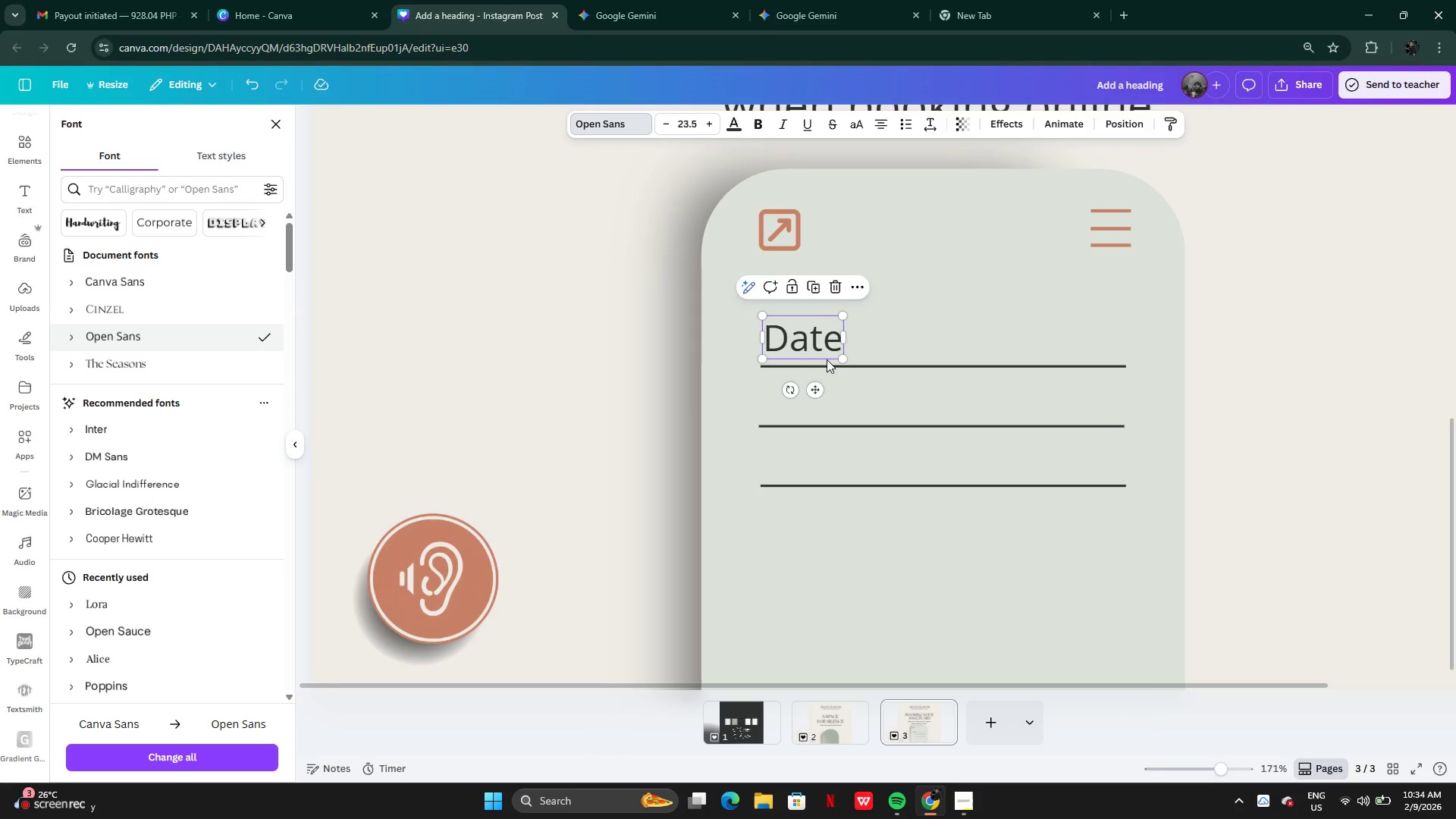 
left_click_drag(start_coordinate=[844, 315], to_coordinate=[836, 328])
 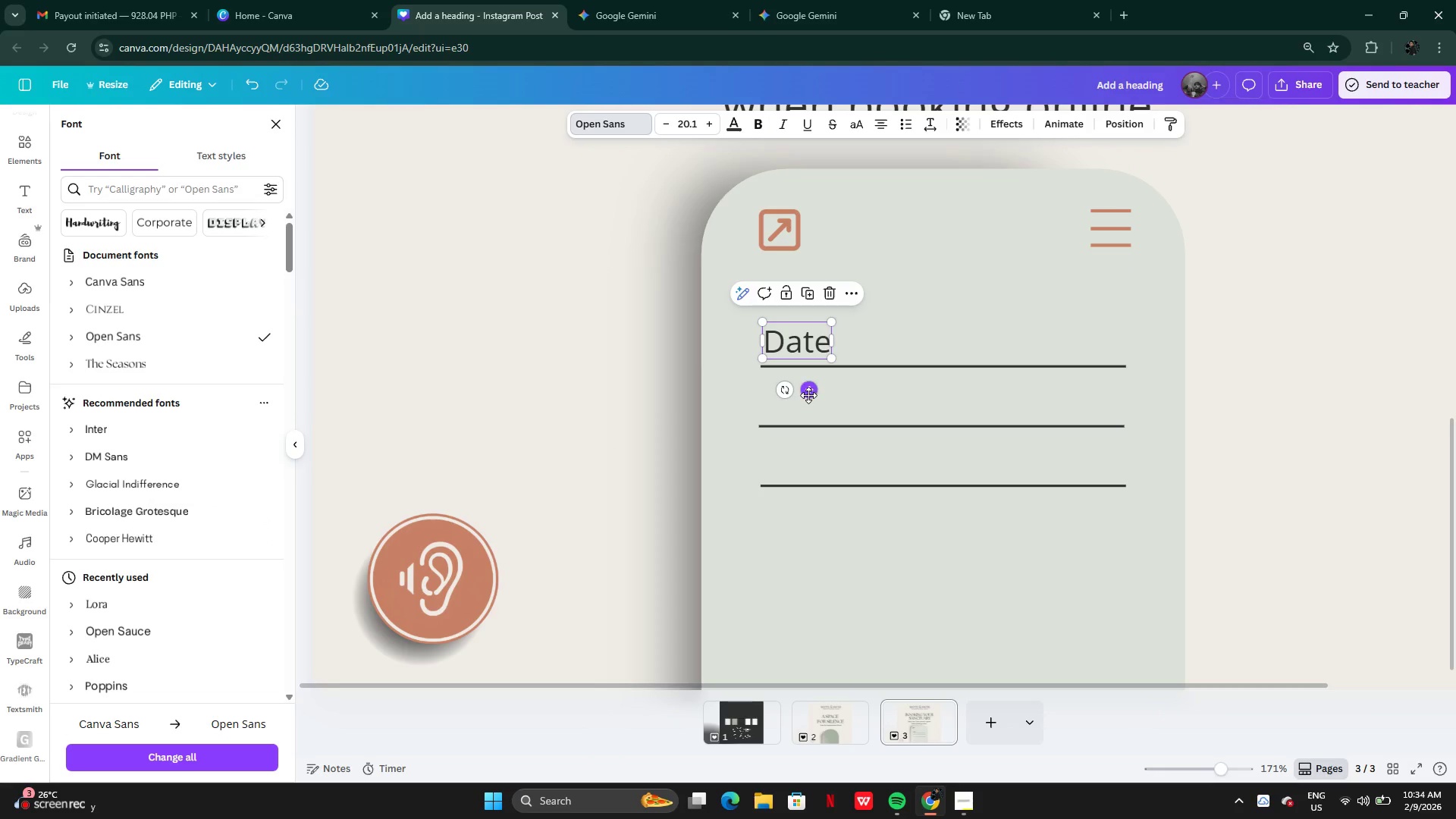 
left_click_drag(start_coordinate=[808, 392], to_coordinate=[801, 396])
 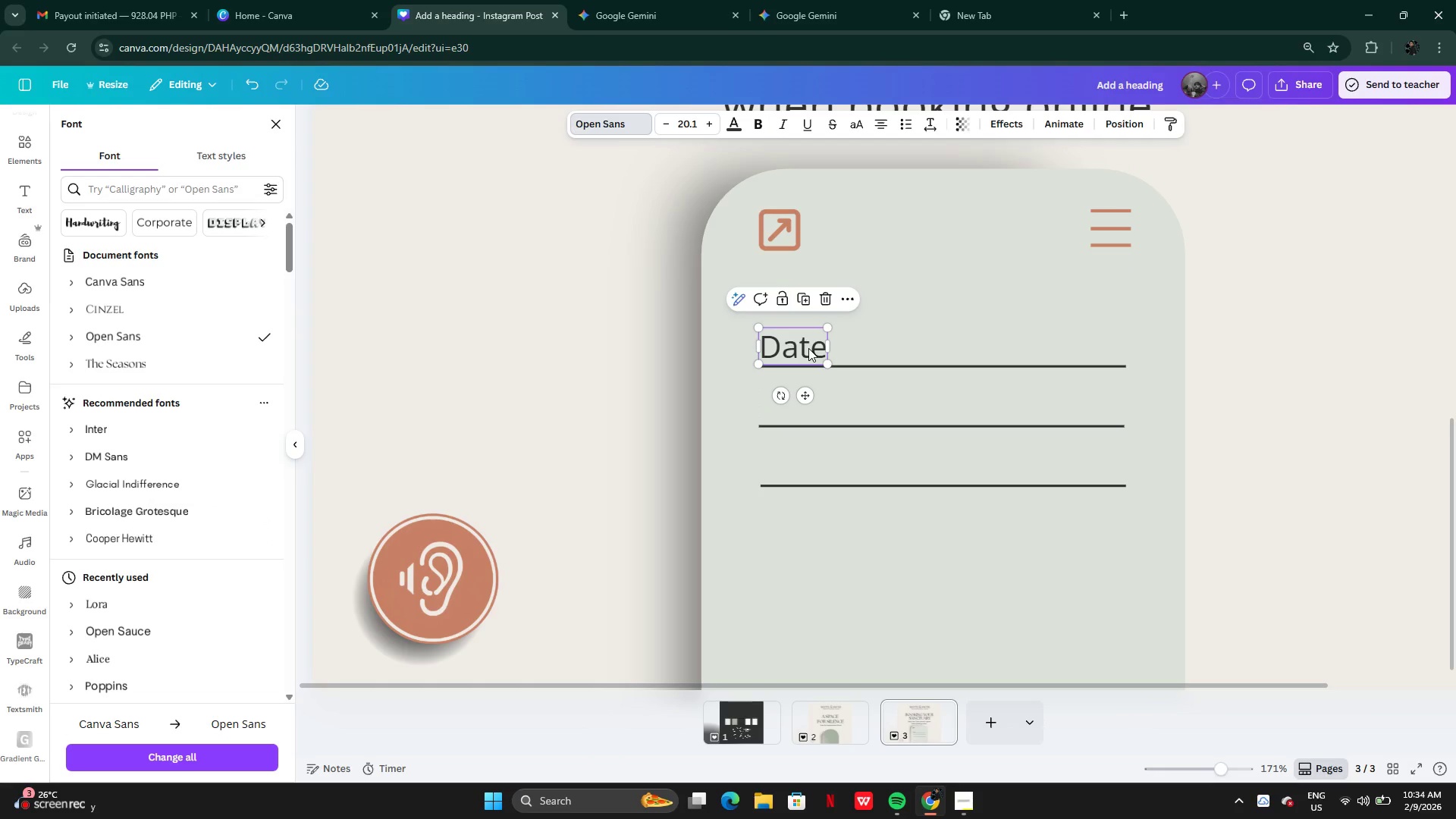 
hold_key(key=AltLeft, duration=0.44)
left_click_drag(start_coordinate=[801, 348], to_coordinate=[795, 391])
 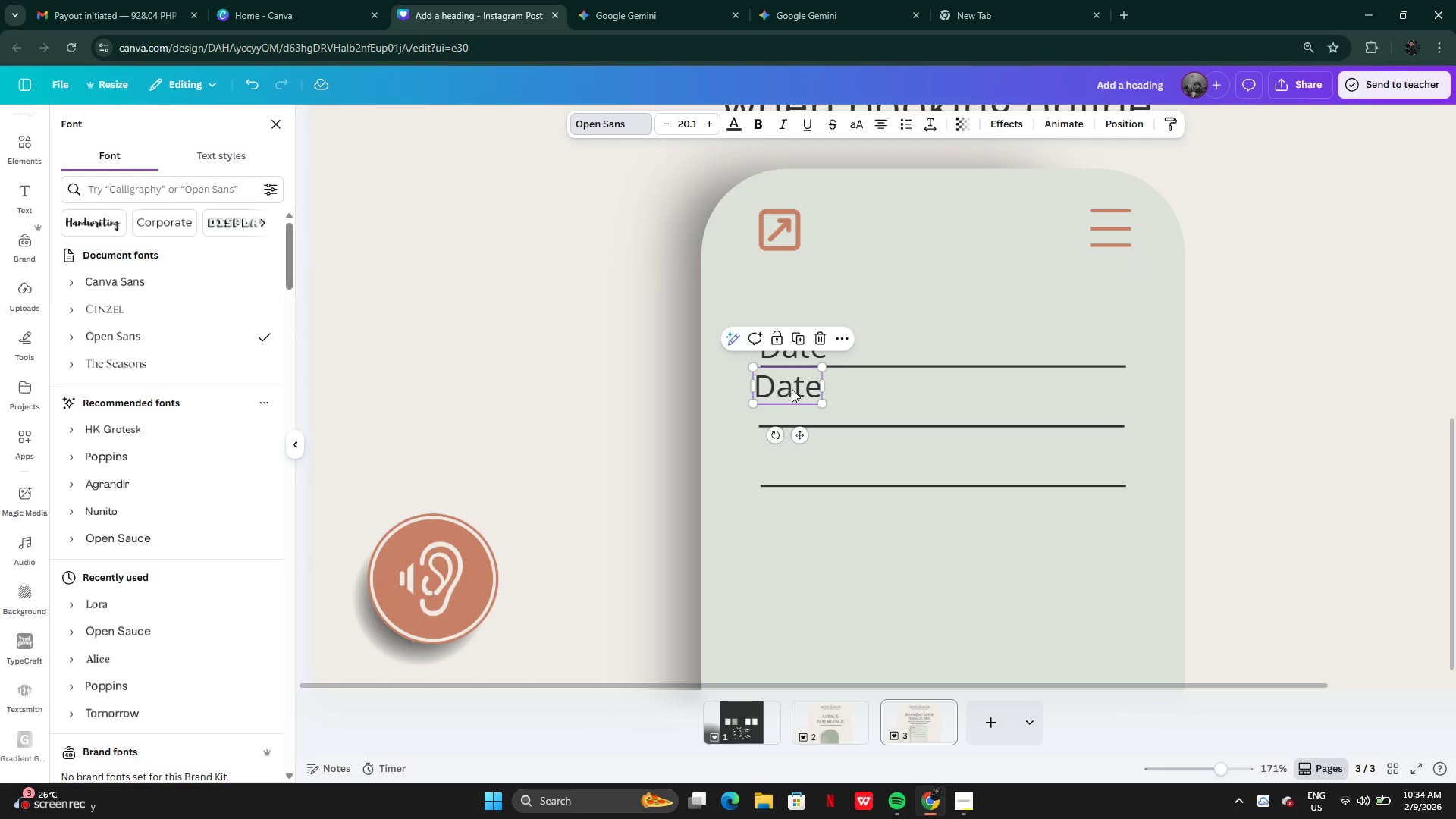 
left_click_drag(start_coordinate=[792, 389], to_coordinate=[795, 405])
 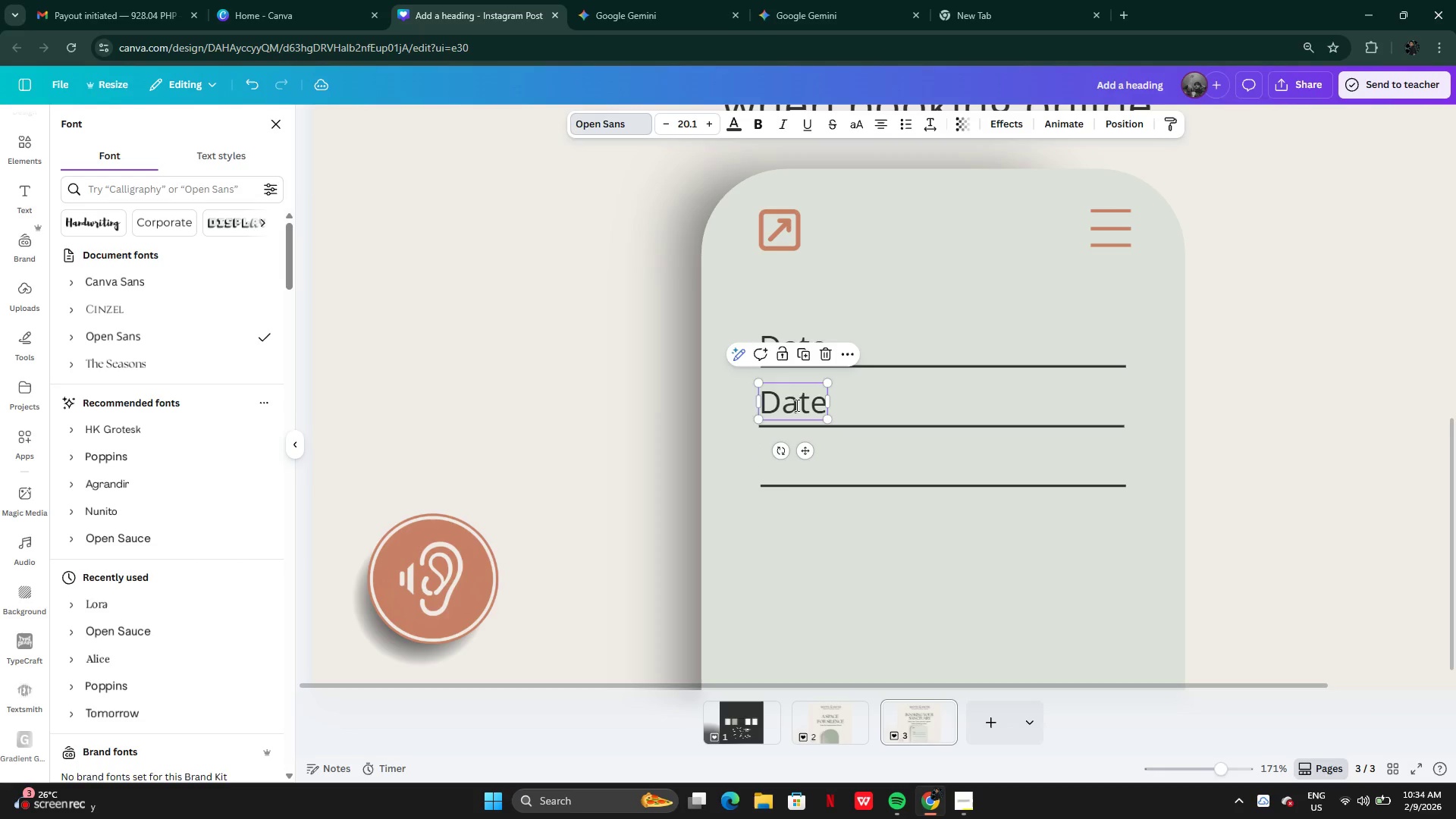 
double_click([795, 405])
 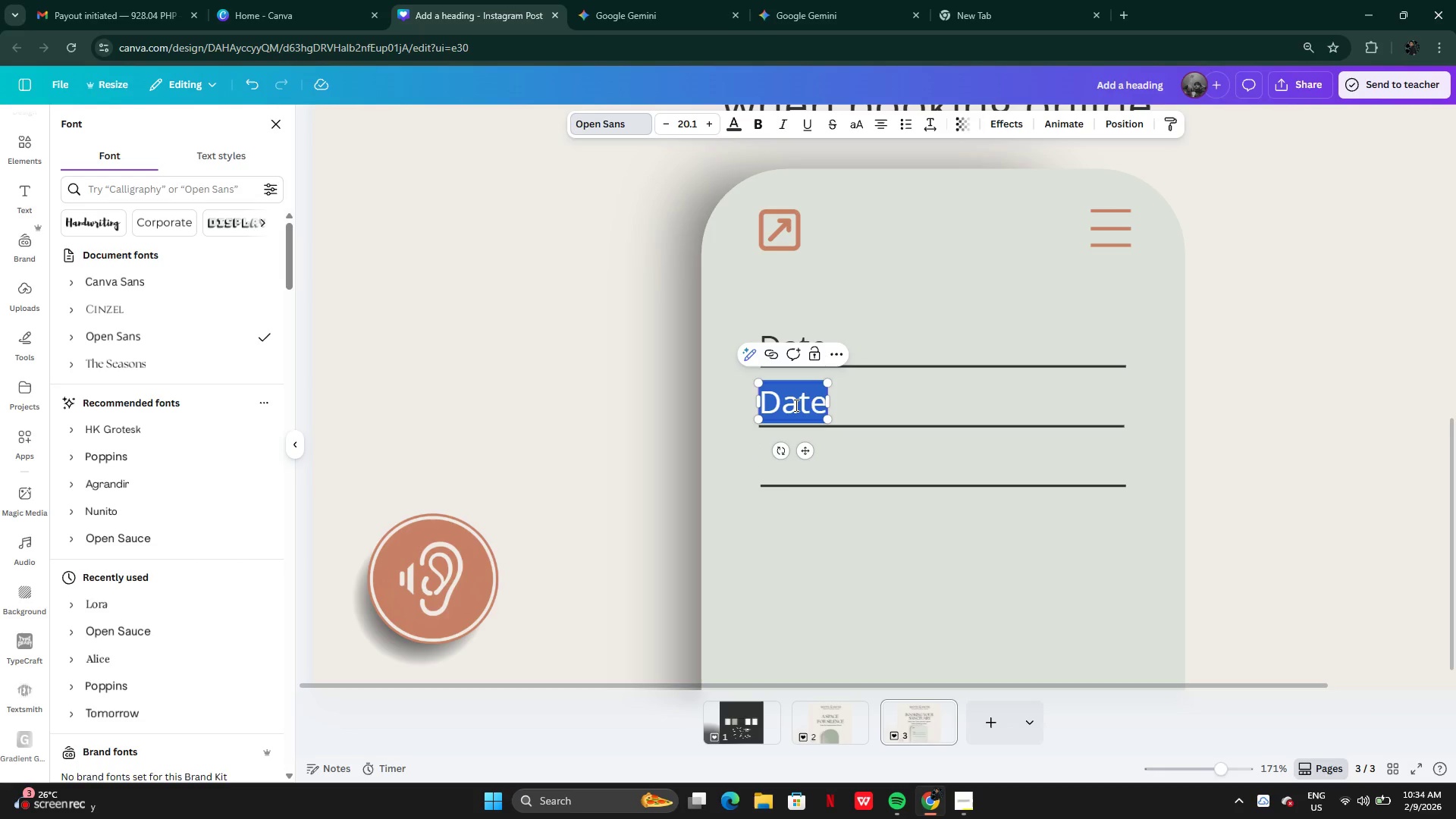 
type(Time)
 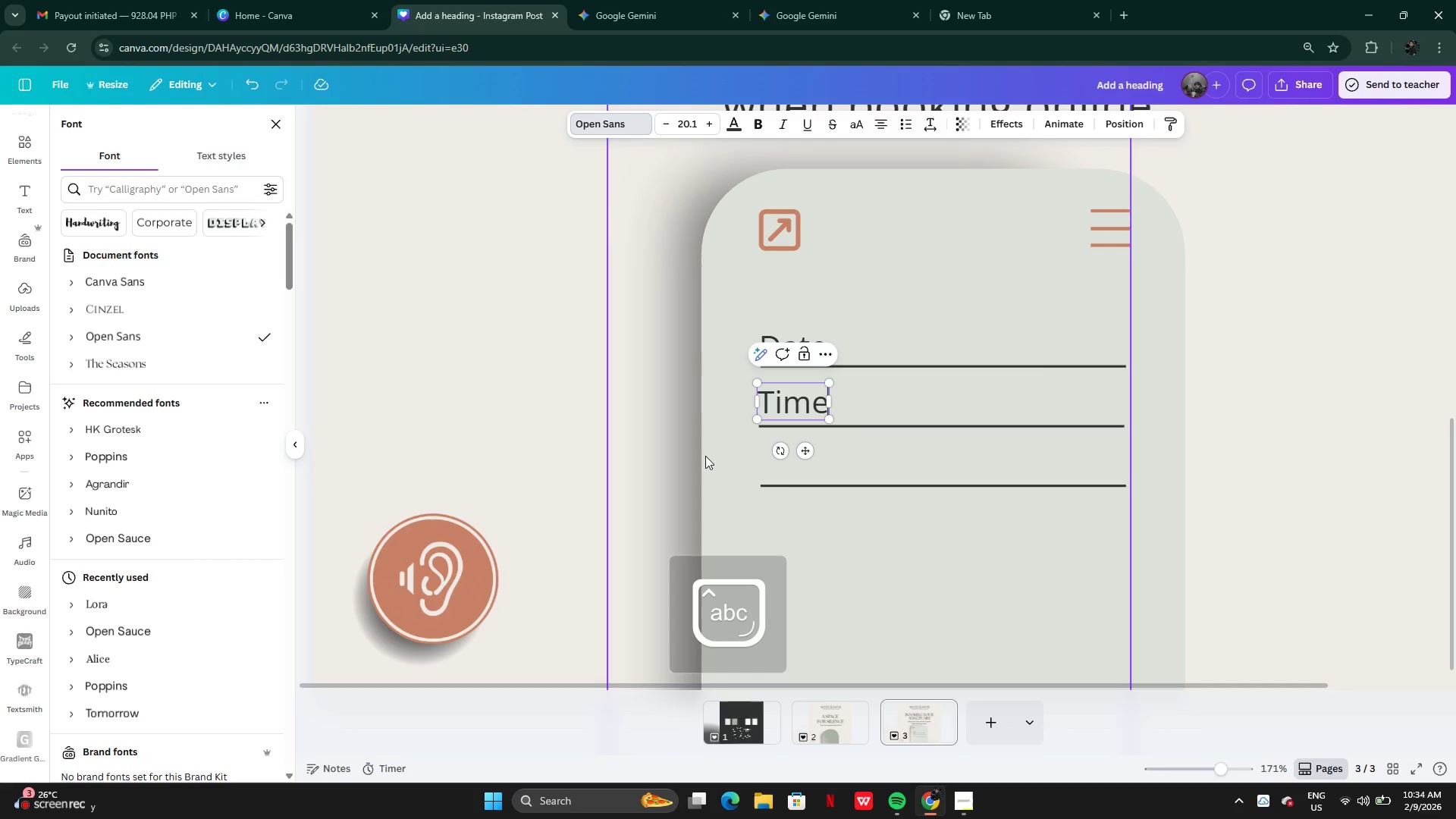 
left_click([731, 454])
 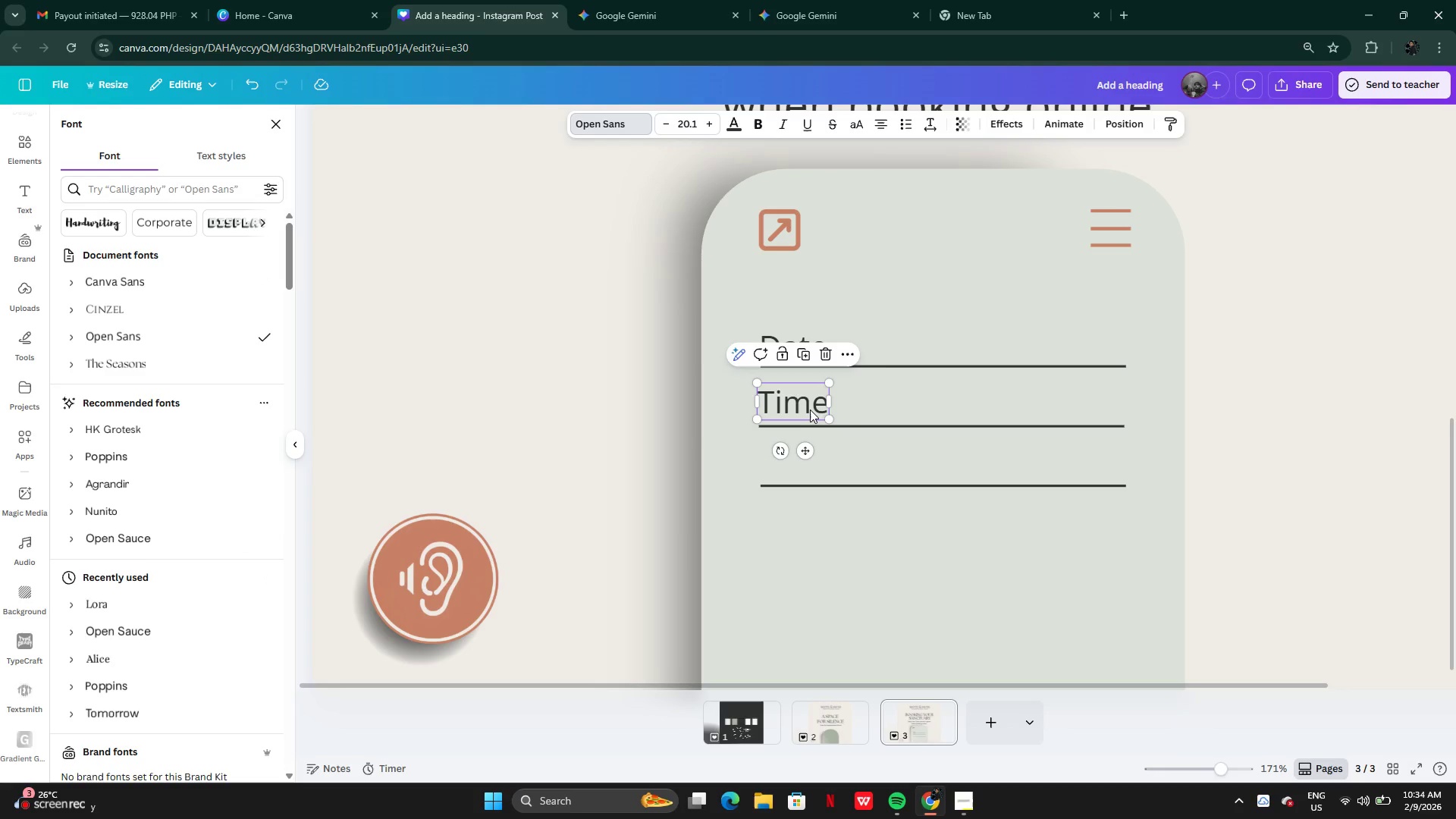 
hold_key(key=AltLeft, duration=0.44)
left_click_drag(start_coordinate=[799, 408], to_coordinate=[806, 428])
 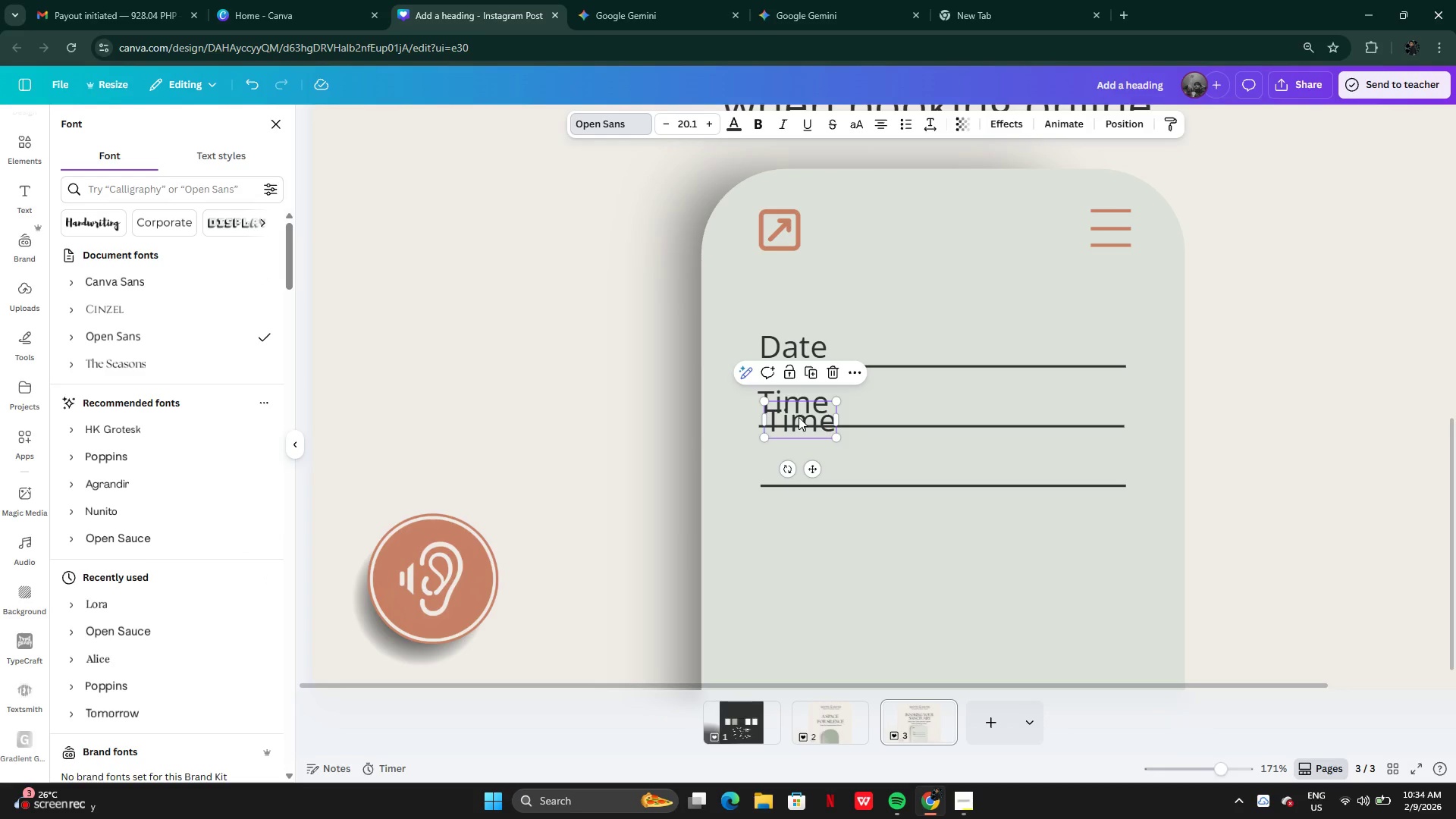 
left_click_drag(start_coordinate=[799, 417], to_coordinate=[792, 458])
 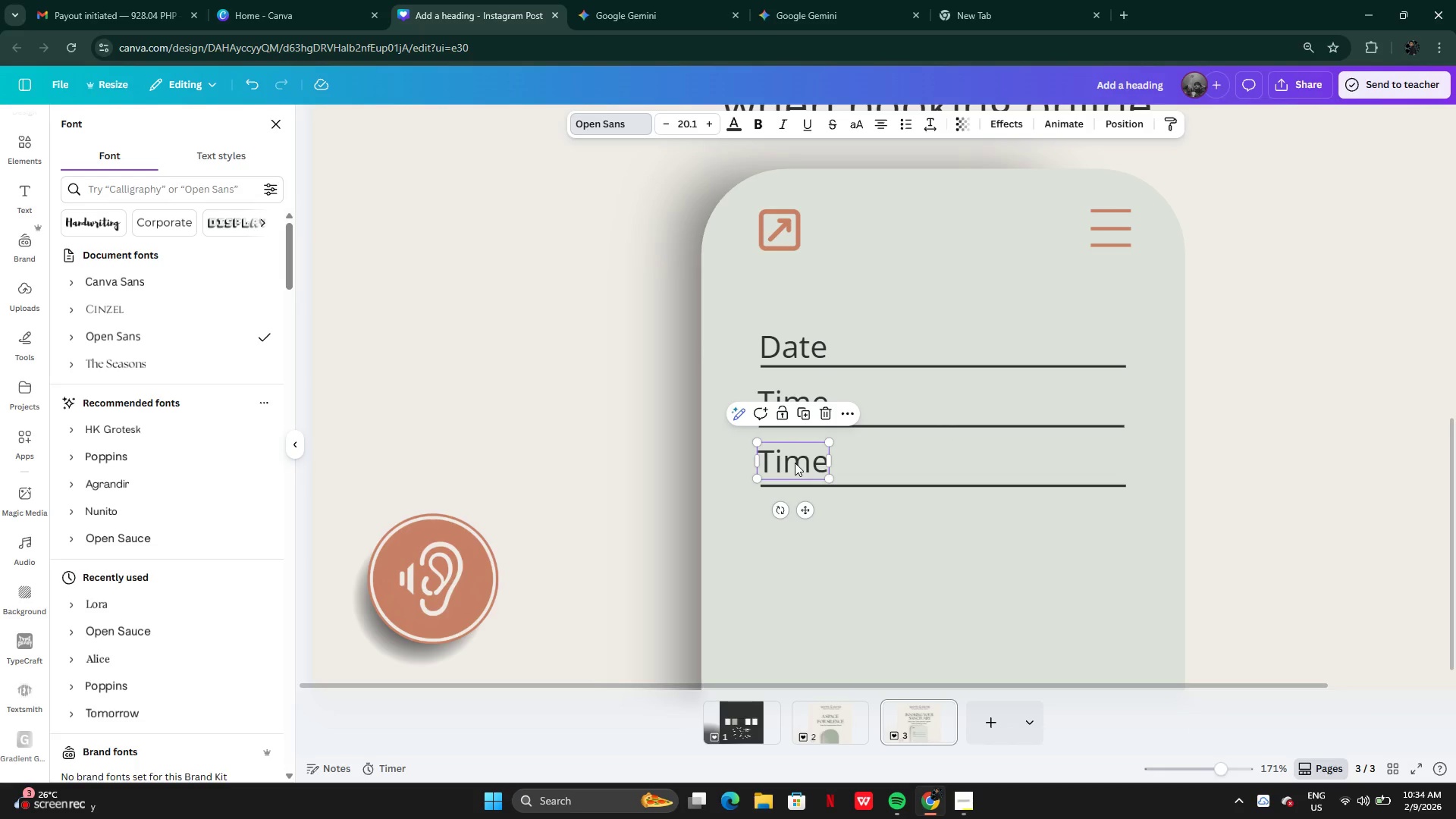 
double_click([795, 463])
 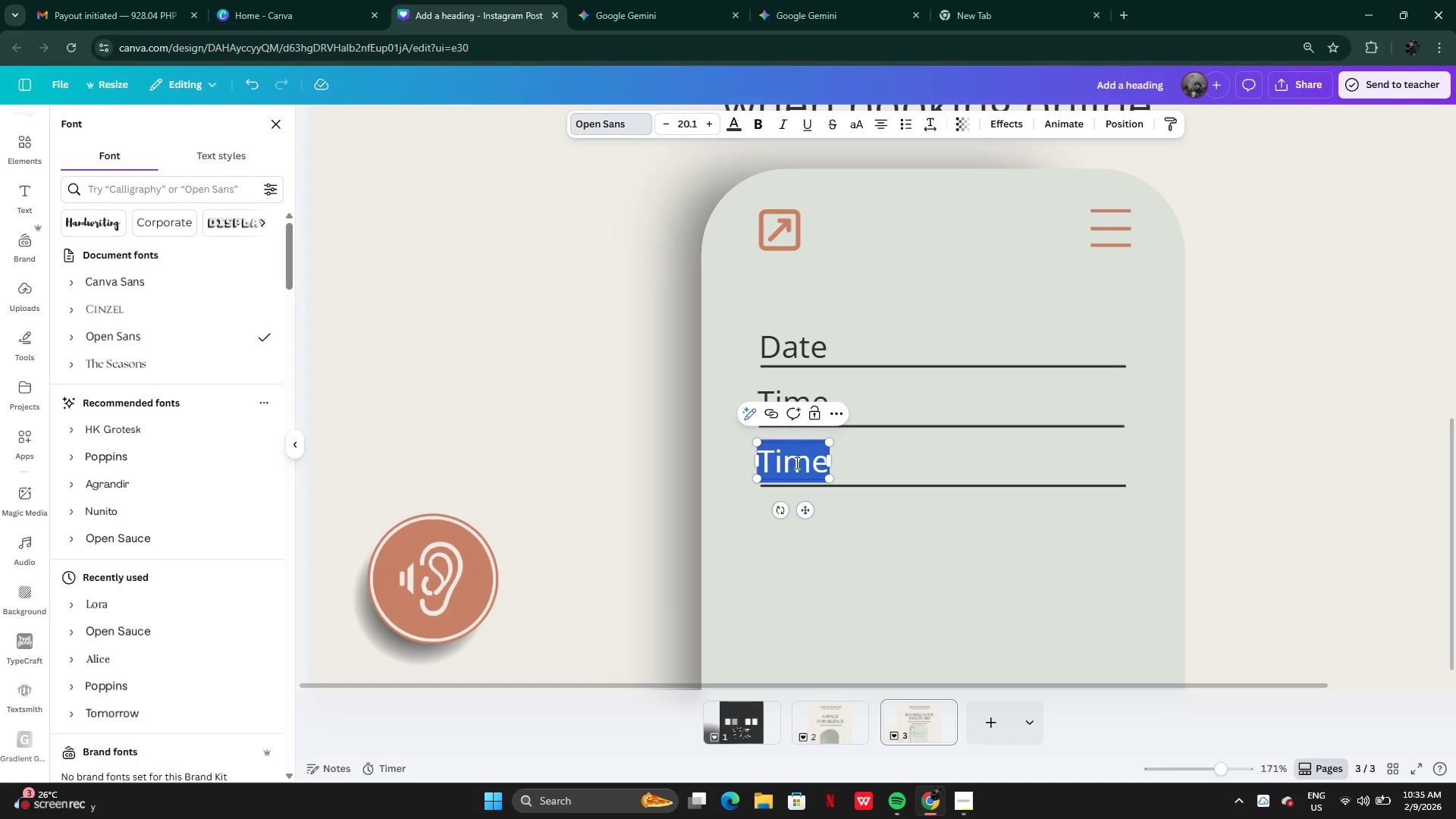 
type(Stylist)
 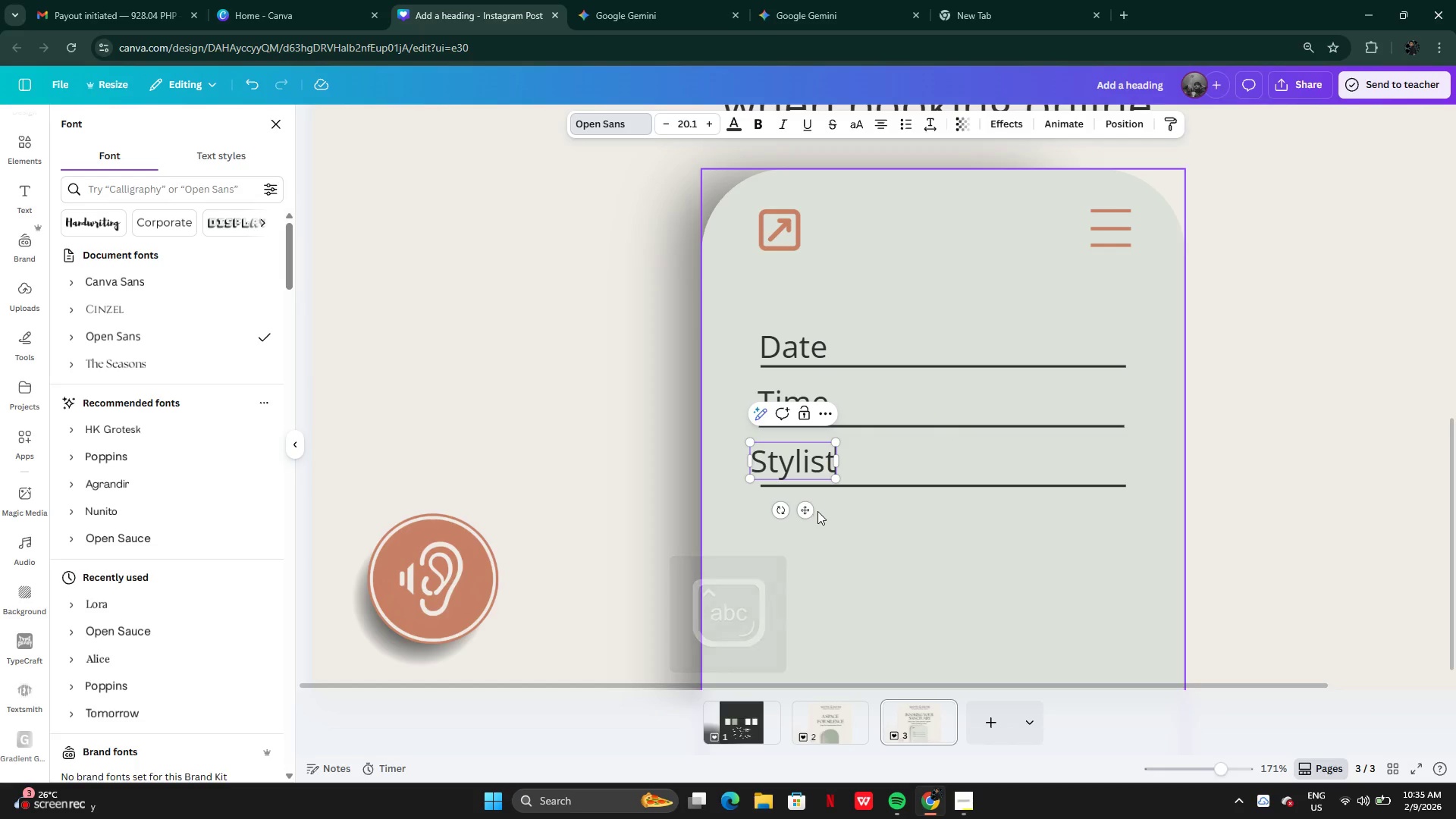 
left_click_drag(start_coordinate=[808, 513], to_coordinate=[816, 513])
 